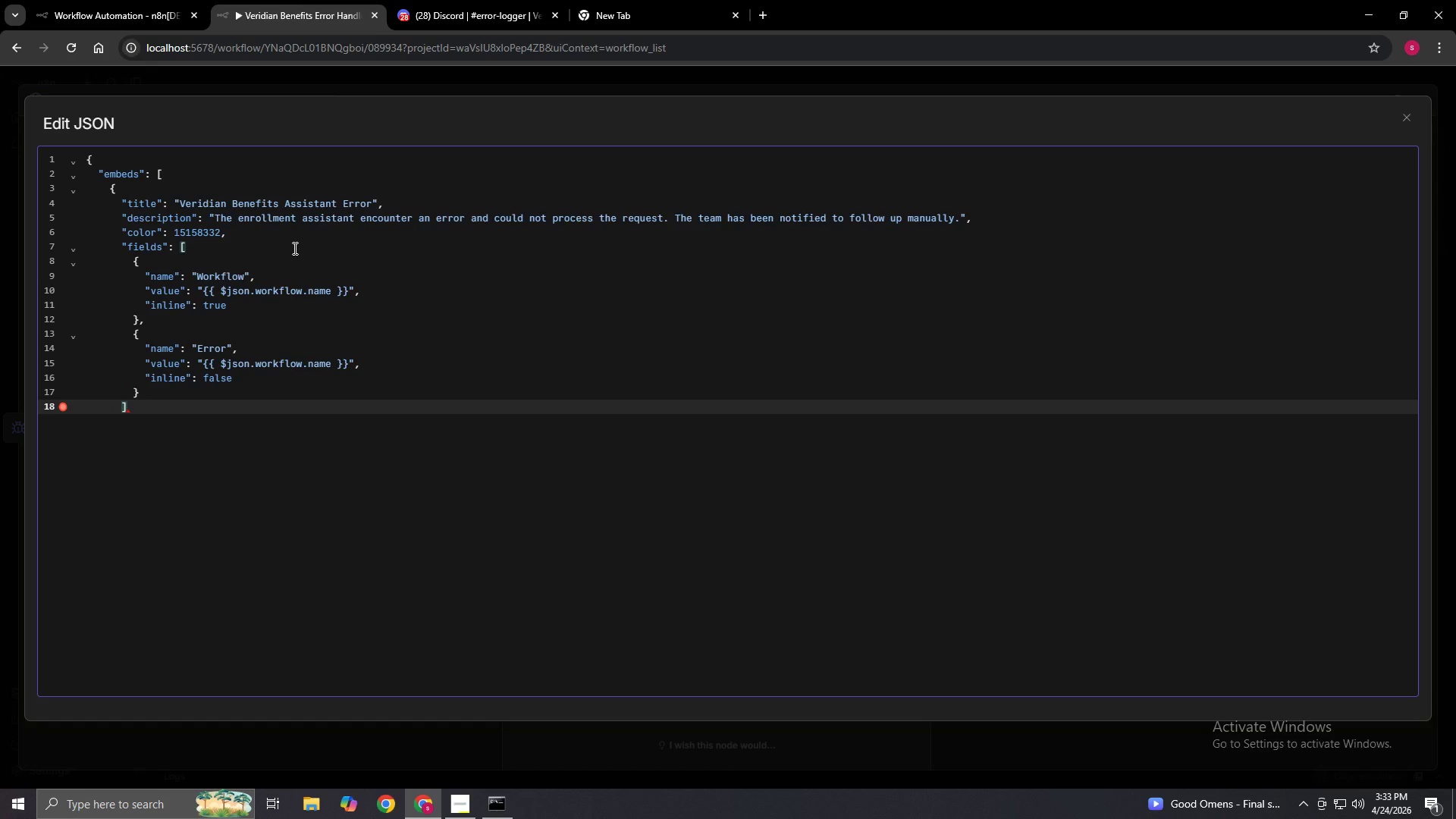 
key(Enter)
 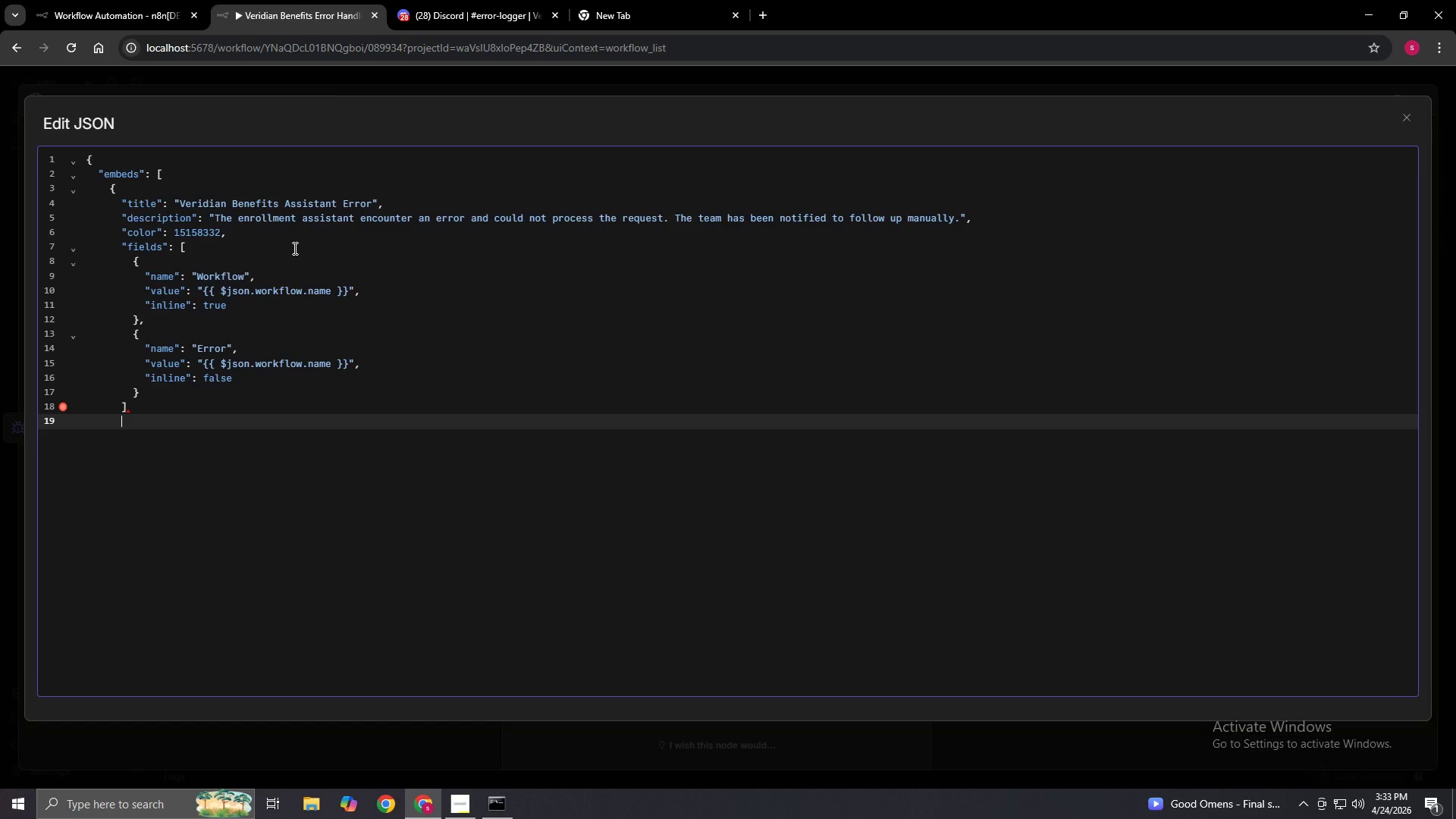 
key(Shift+BracketRight)
 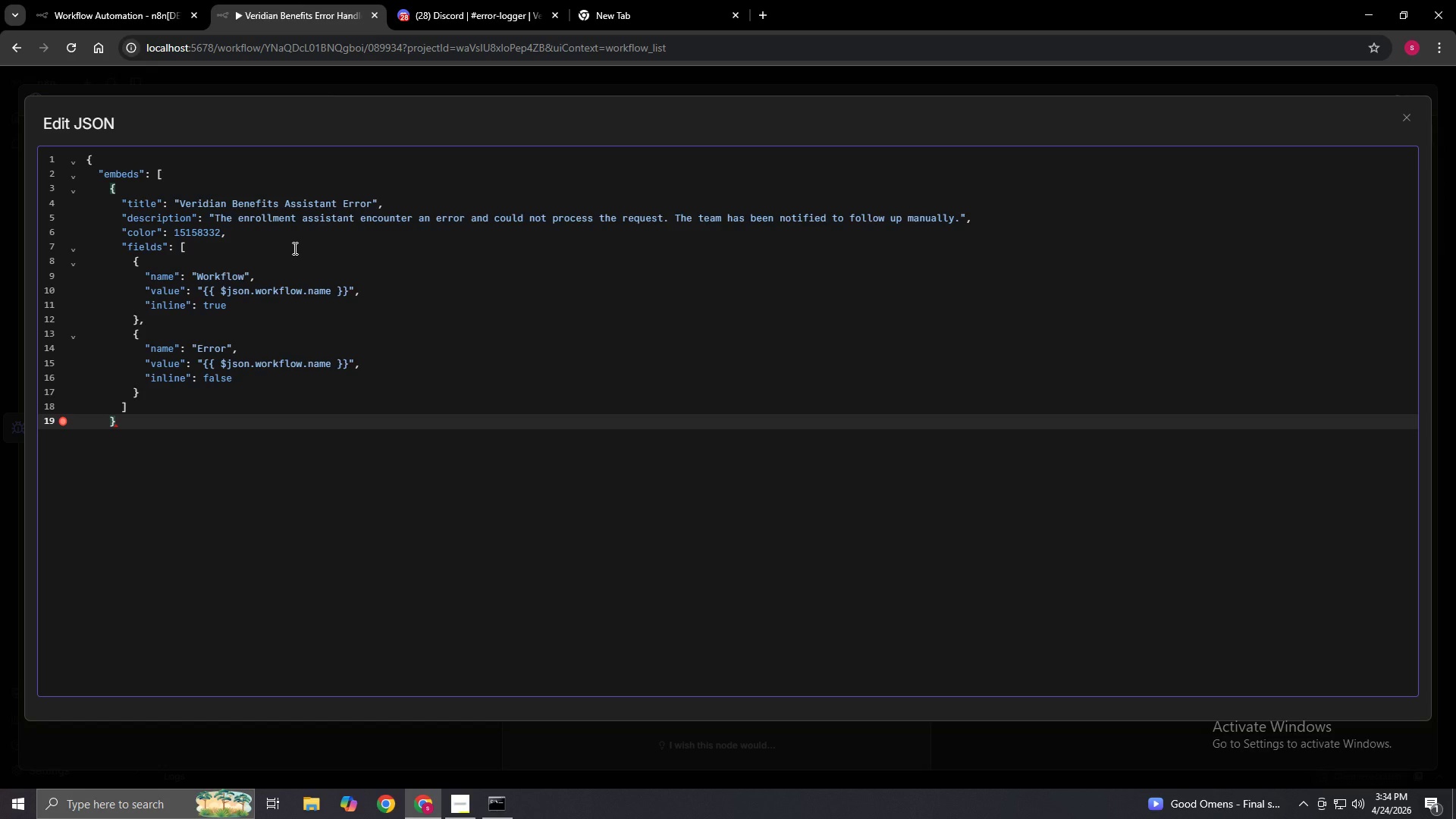 
wait(8.72)
 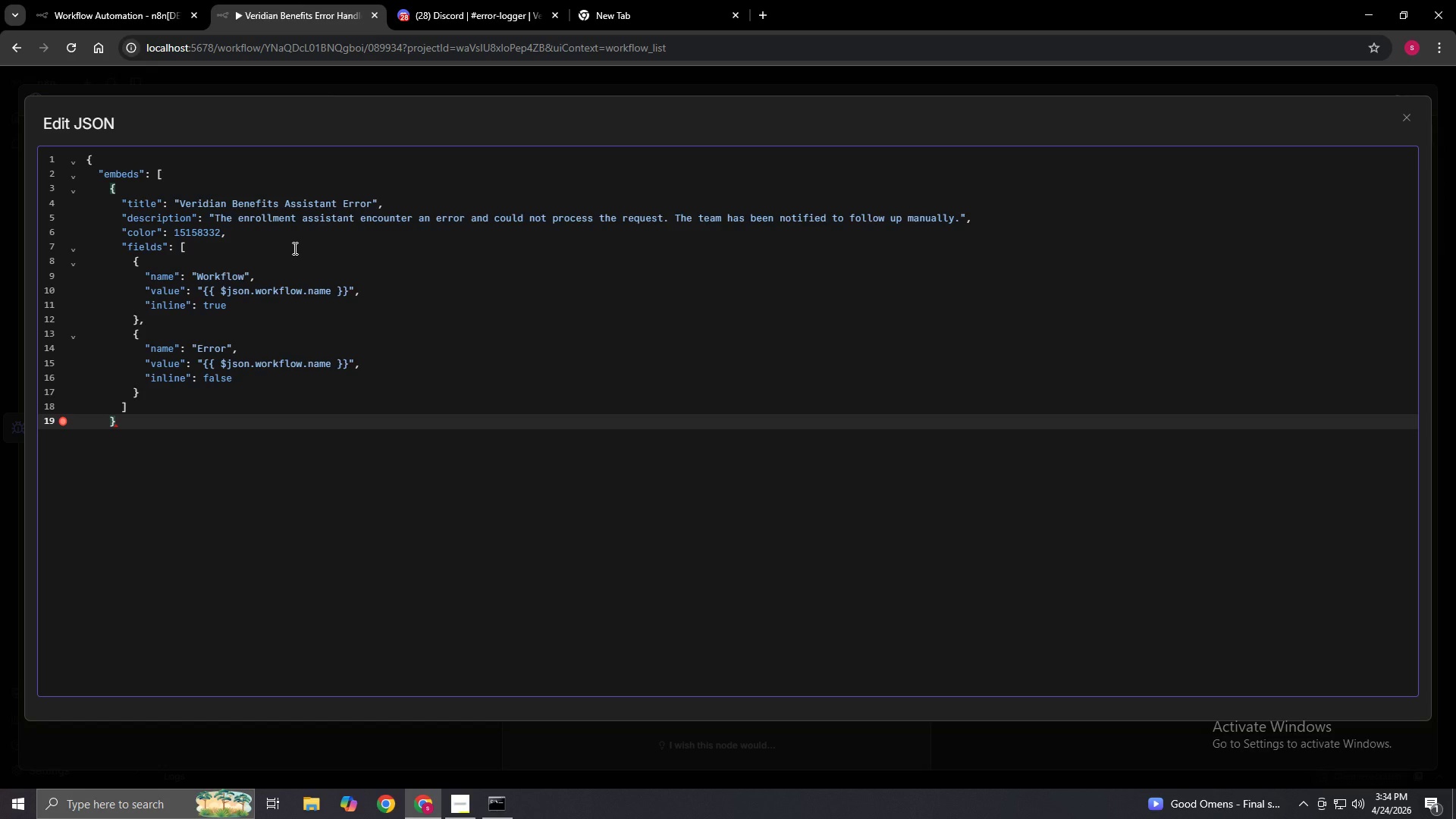 
key(ArrowUp)
 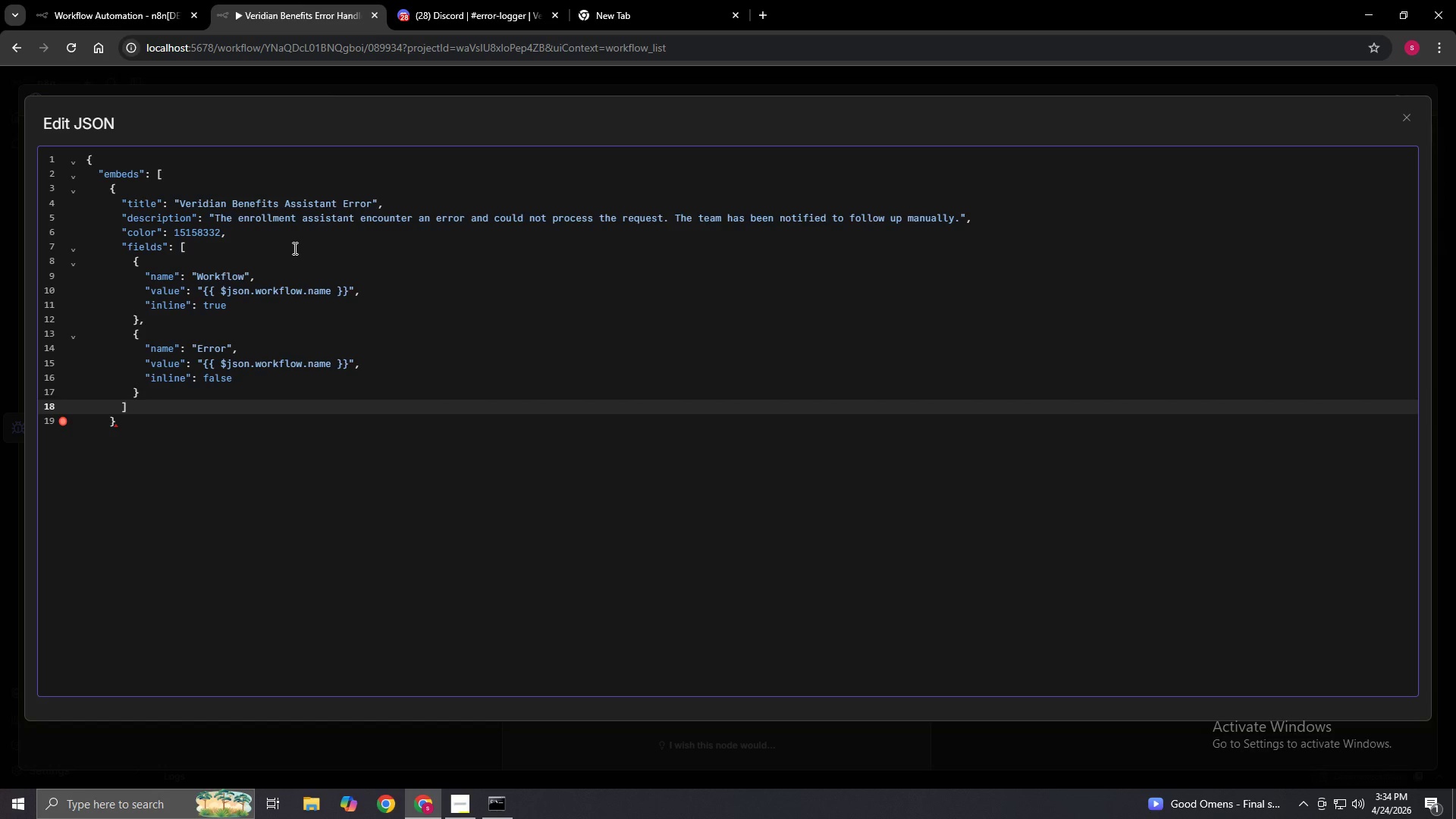 
key(ArrowRight)
 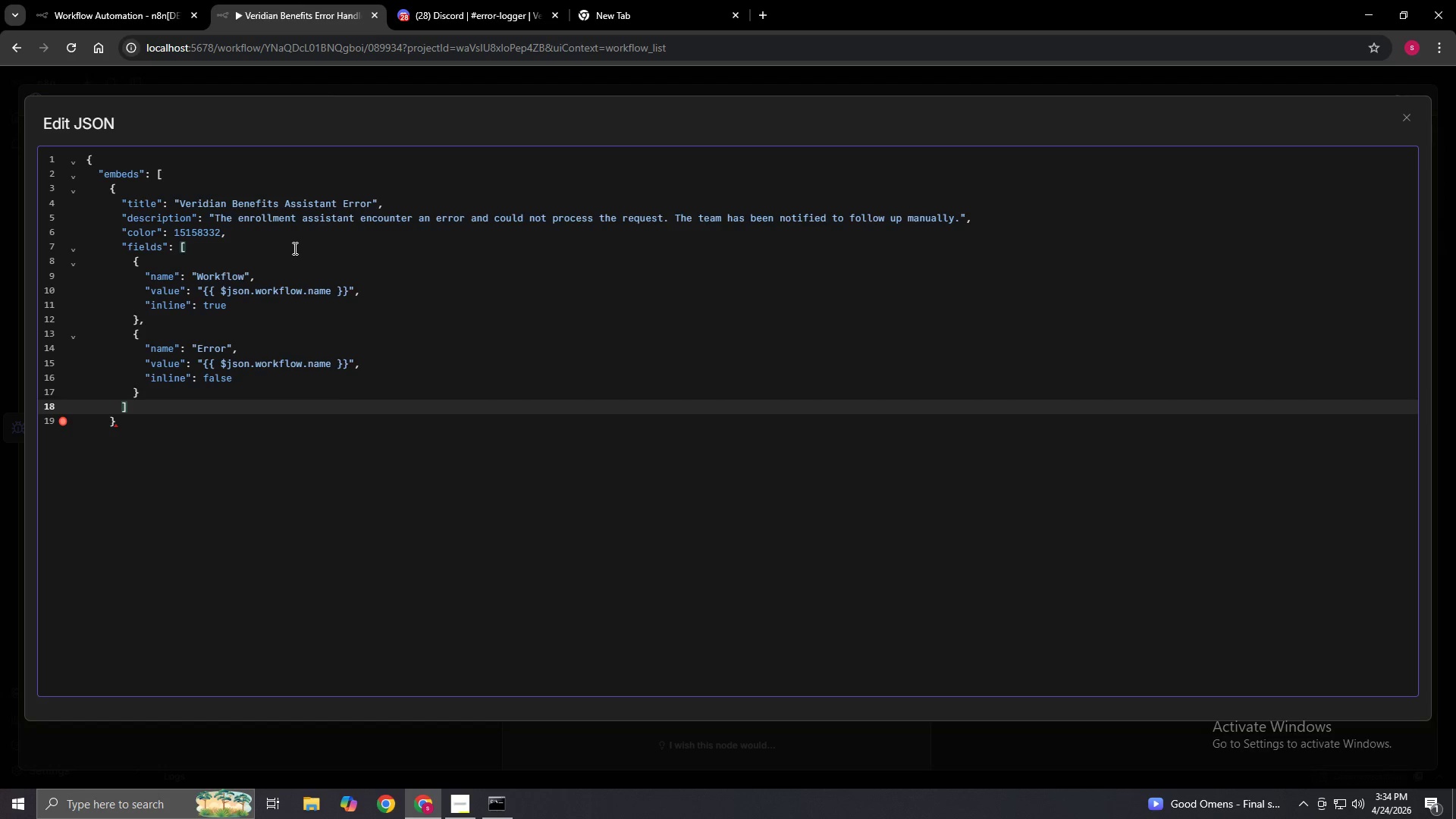 
key(ArrowRight)
 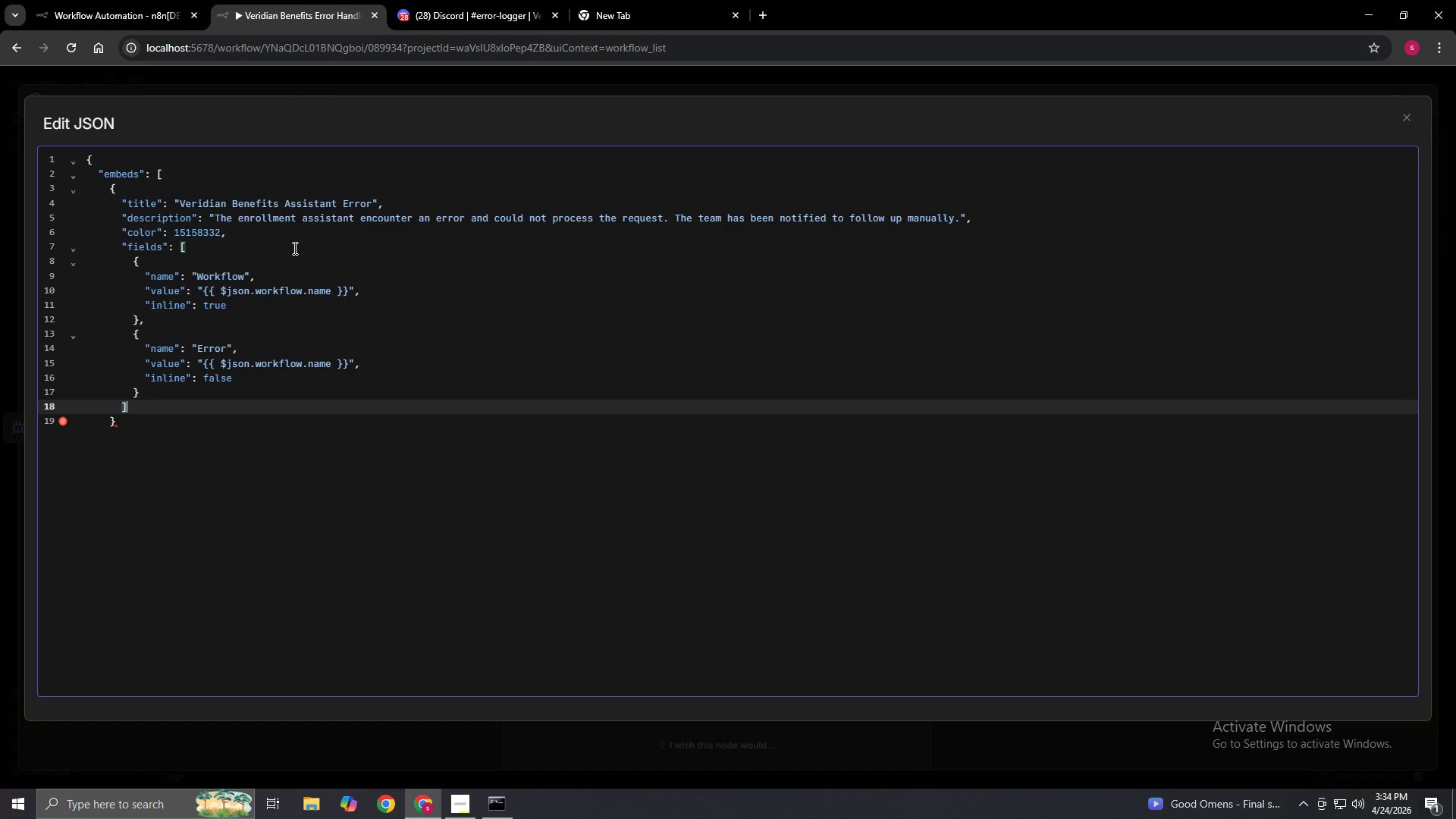 
key(ArrowDown)
 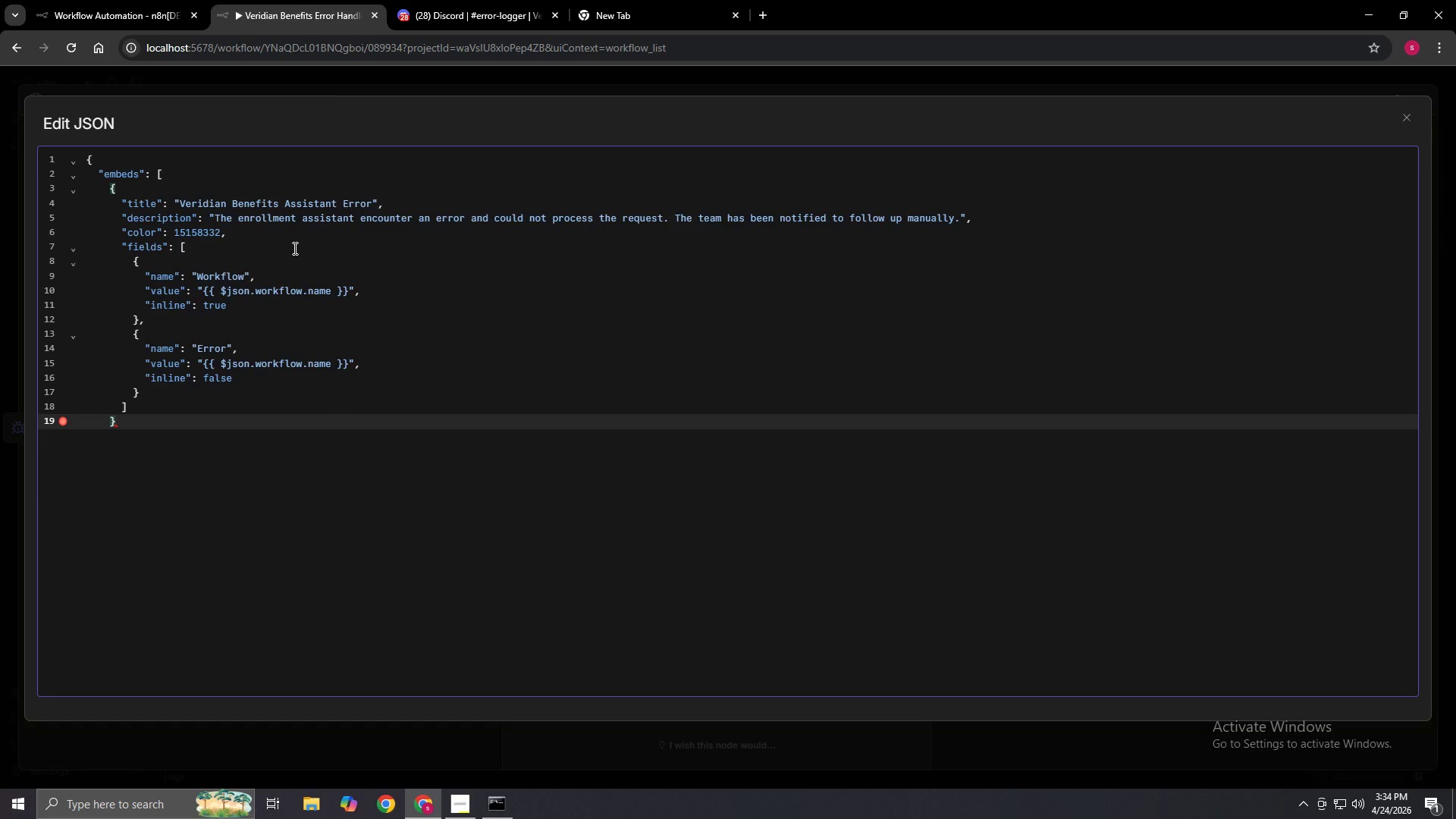 
hold_key(key=ControlLeft, duration=1.19)
scroll: coordinate [276, 256], scroll_direction: up, amount: 3.0
 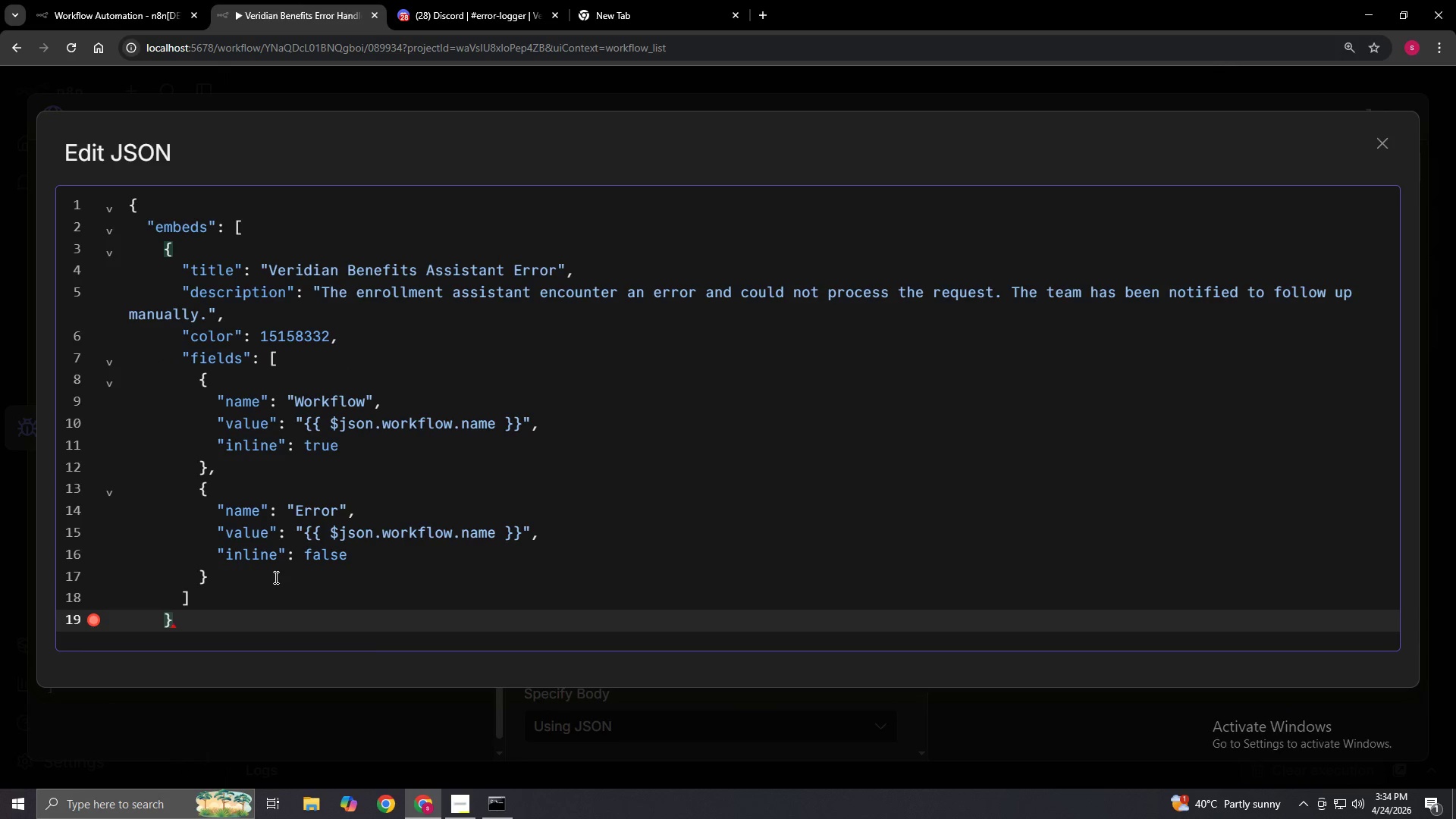 
key(Enter)
 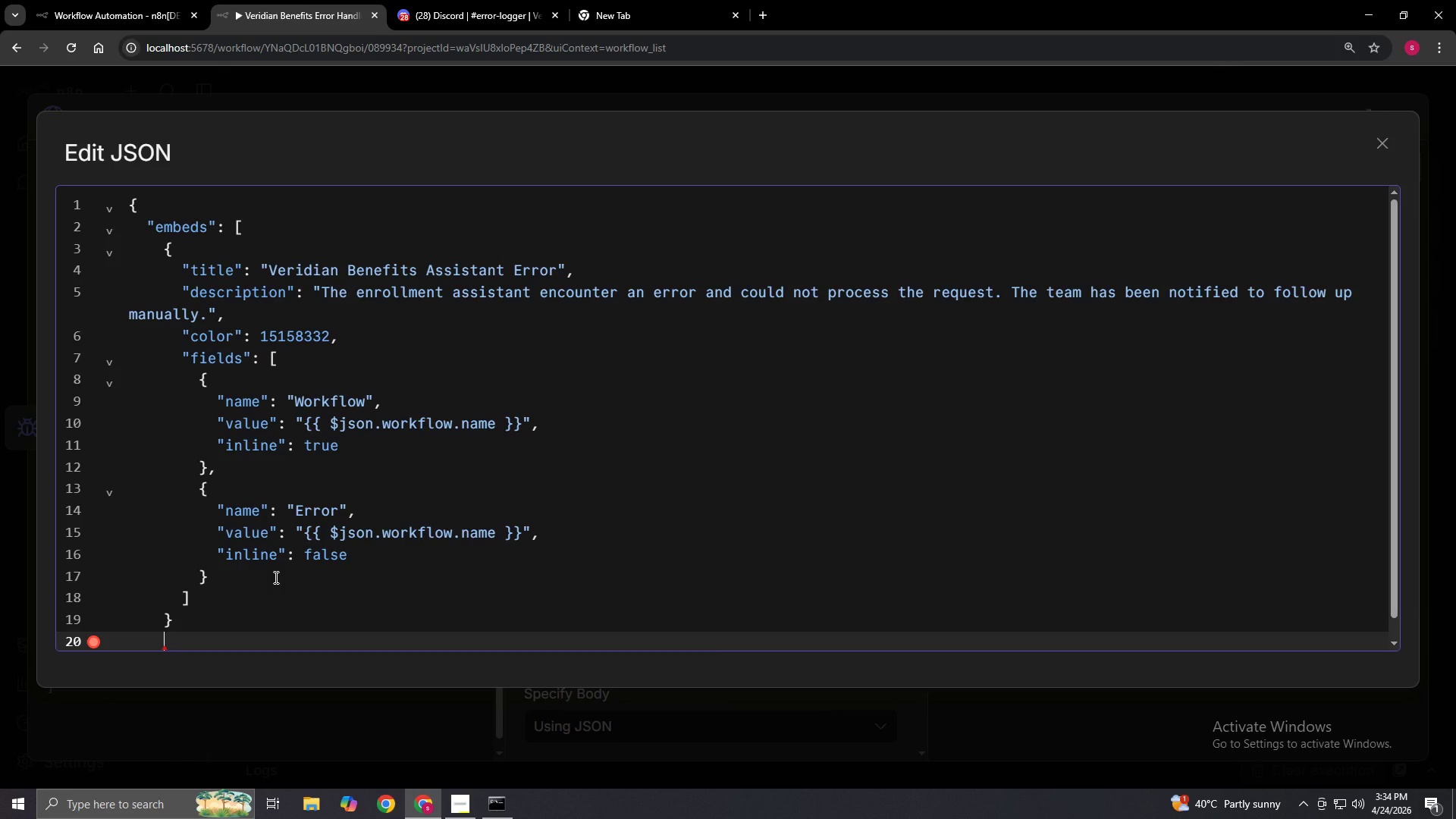 
key(BracketRight)
 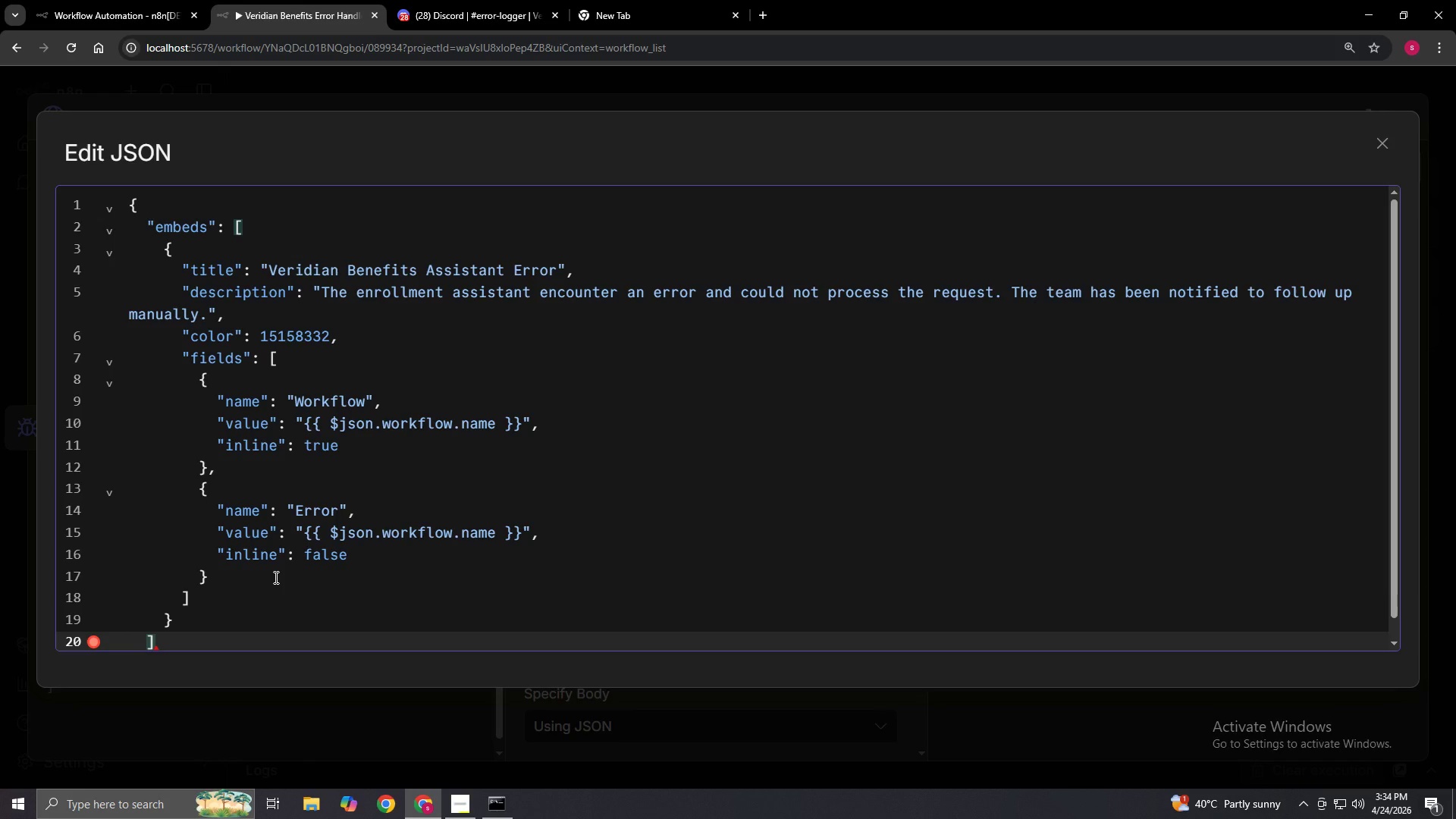 
key(Enter)
 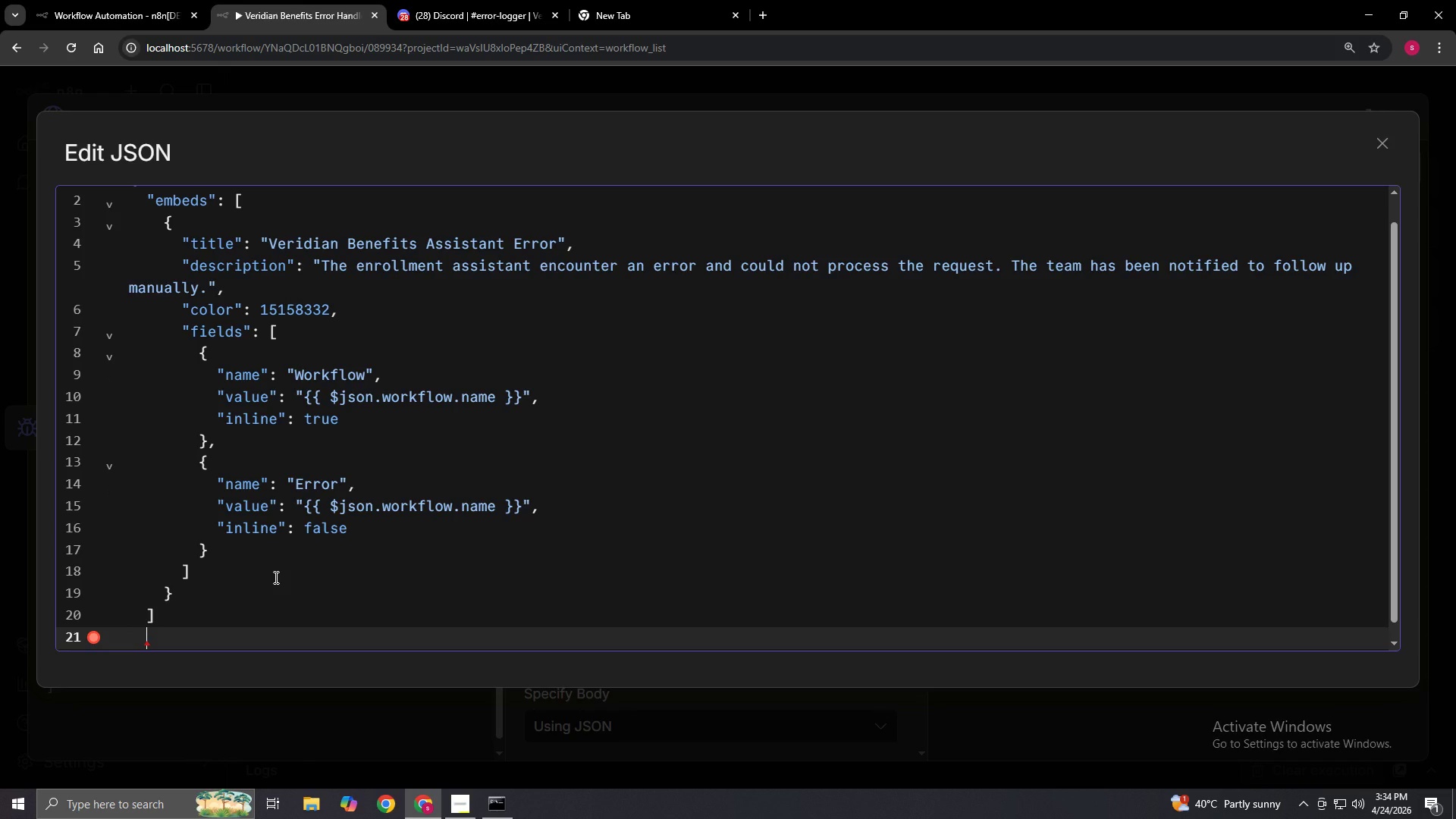 
key(Shift+BracketRight)
 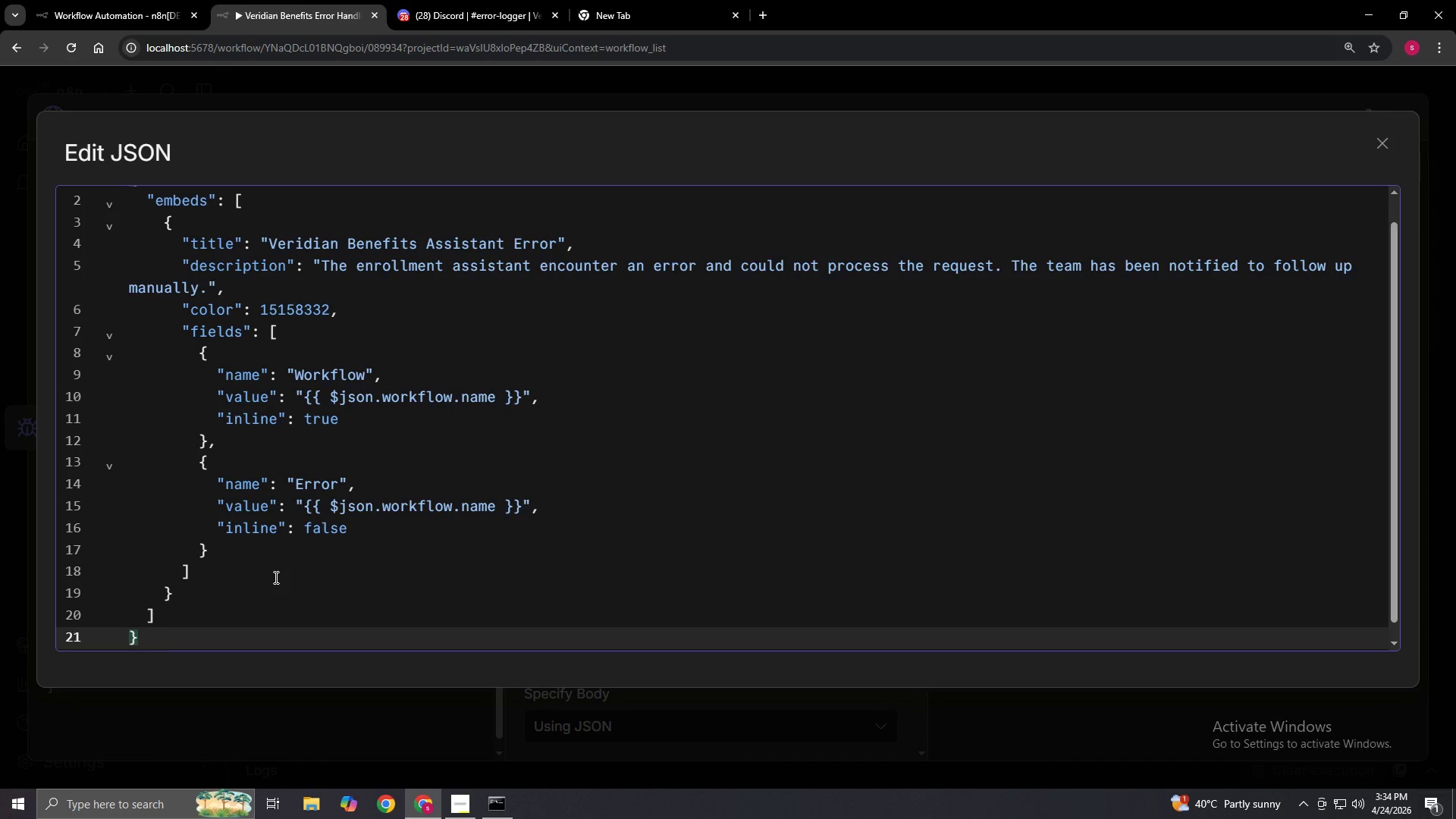 
hold_key(key=ControlLeft, duration=0.95)
 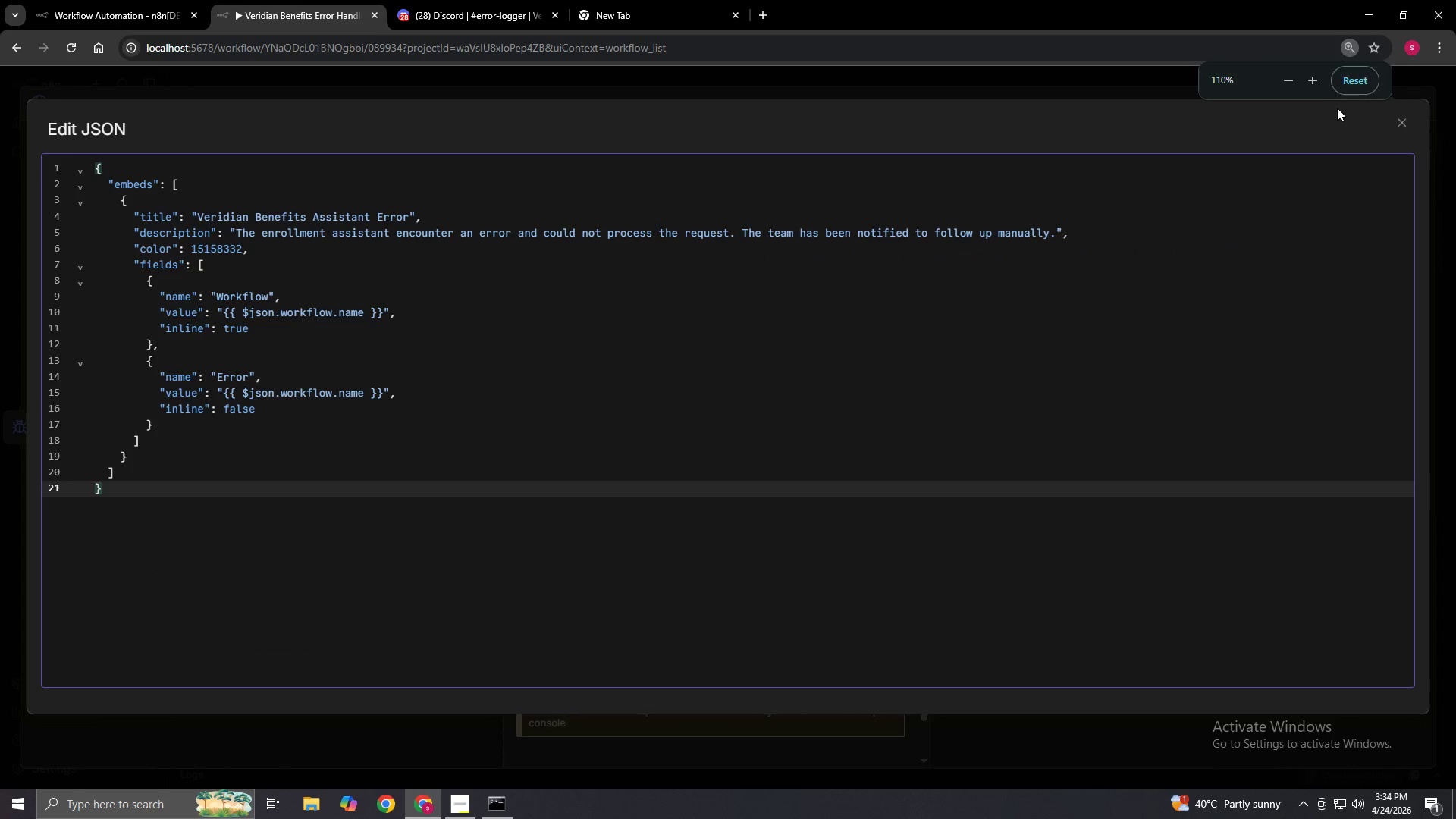 
scroll: coordinate [281, 574], scroll_direction: up, amount: 1.0
 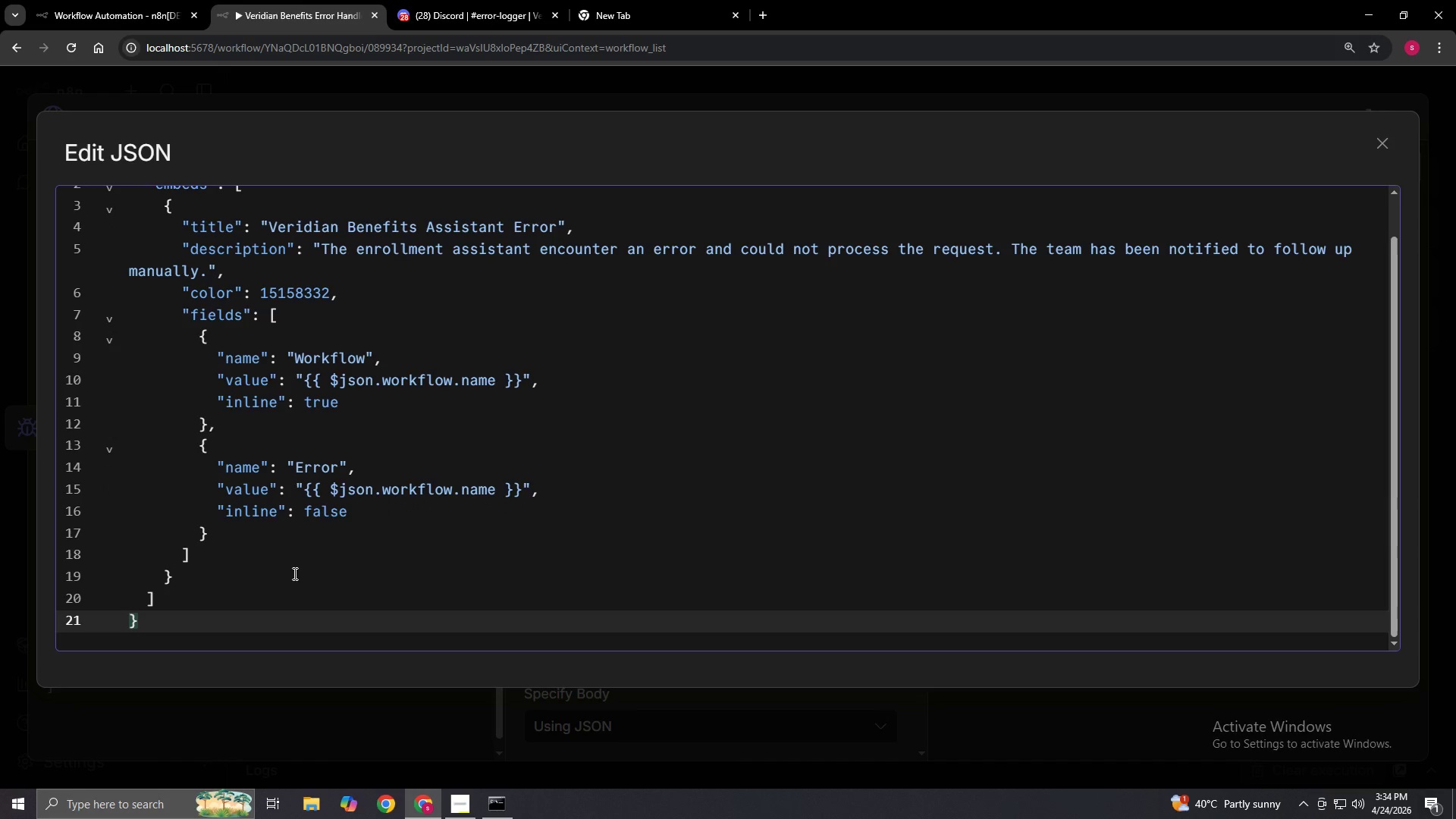 
scroll: coordinate [293, 573], scroll_direction: down, amount: 2.0
 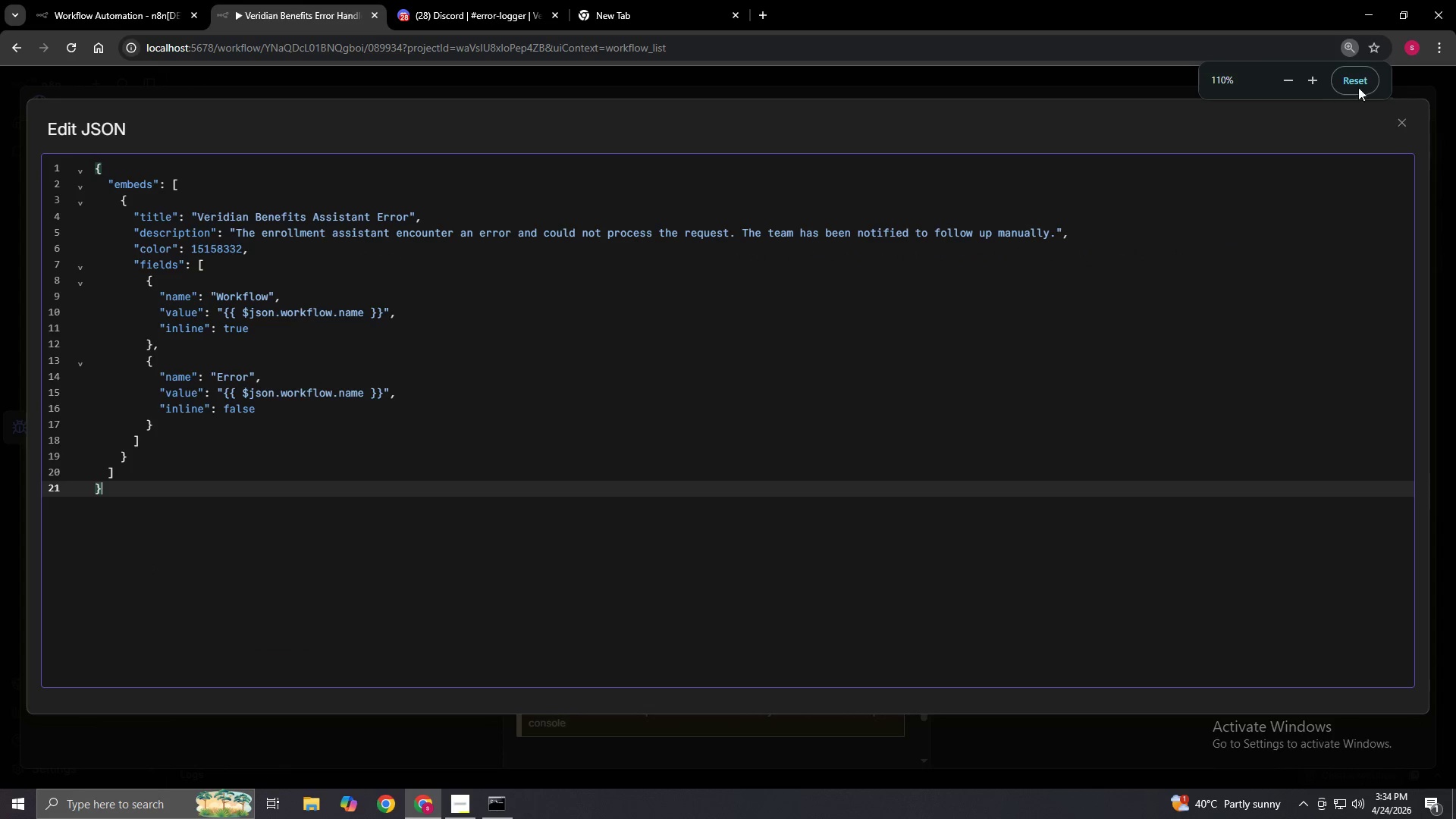 
left_click([1363, 77])
 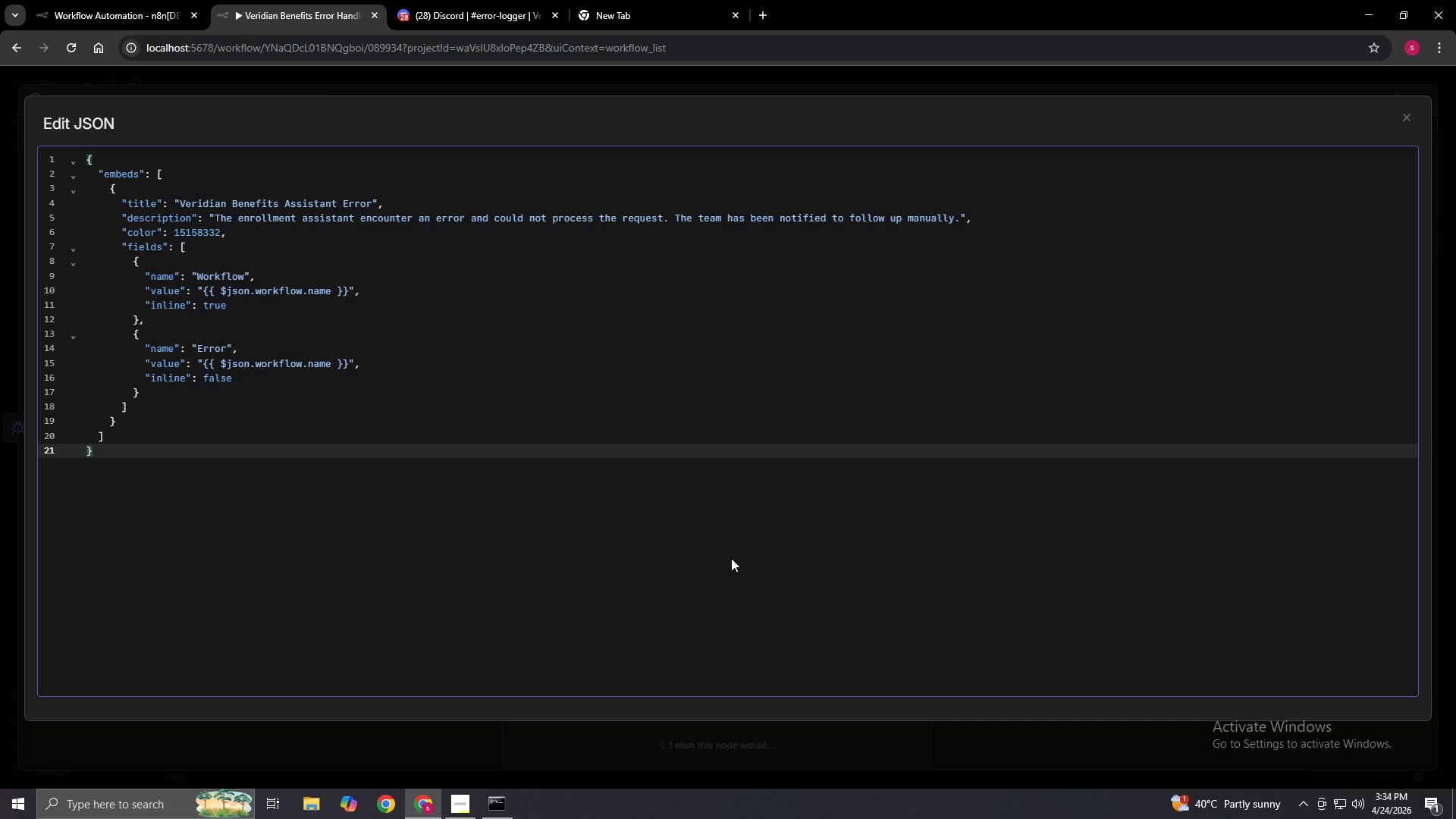 
wait(12.33)
 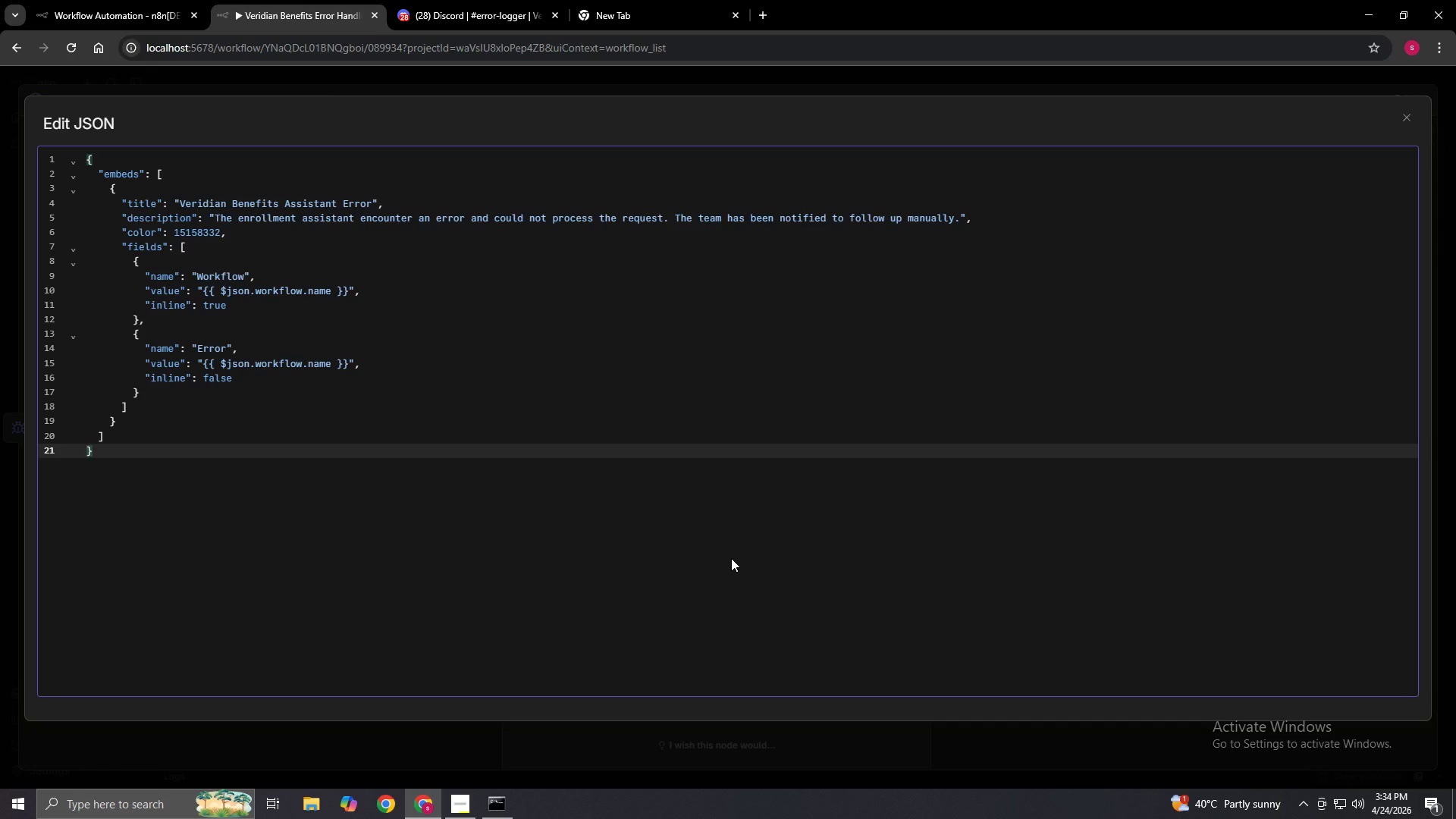 
left_click([1406, 127])
 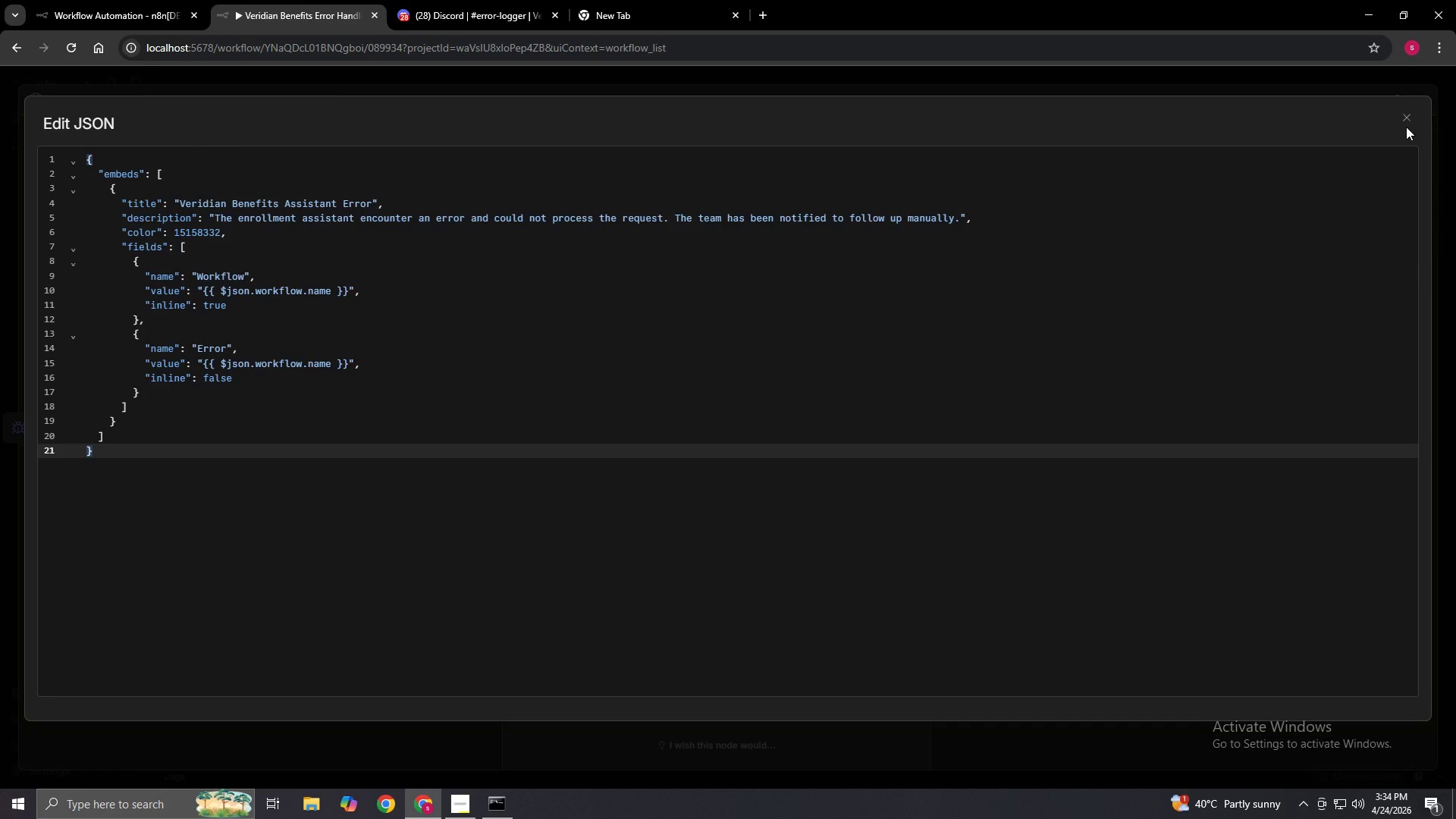 
wait(12.8)
 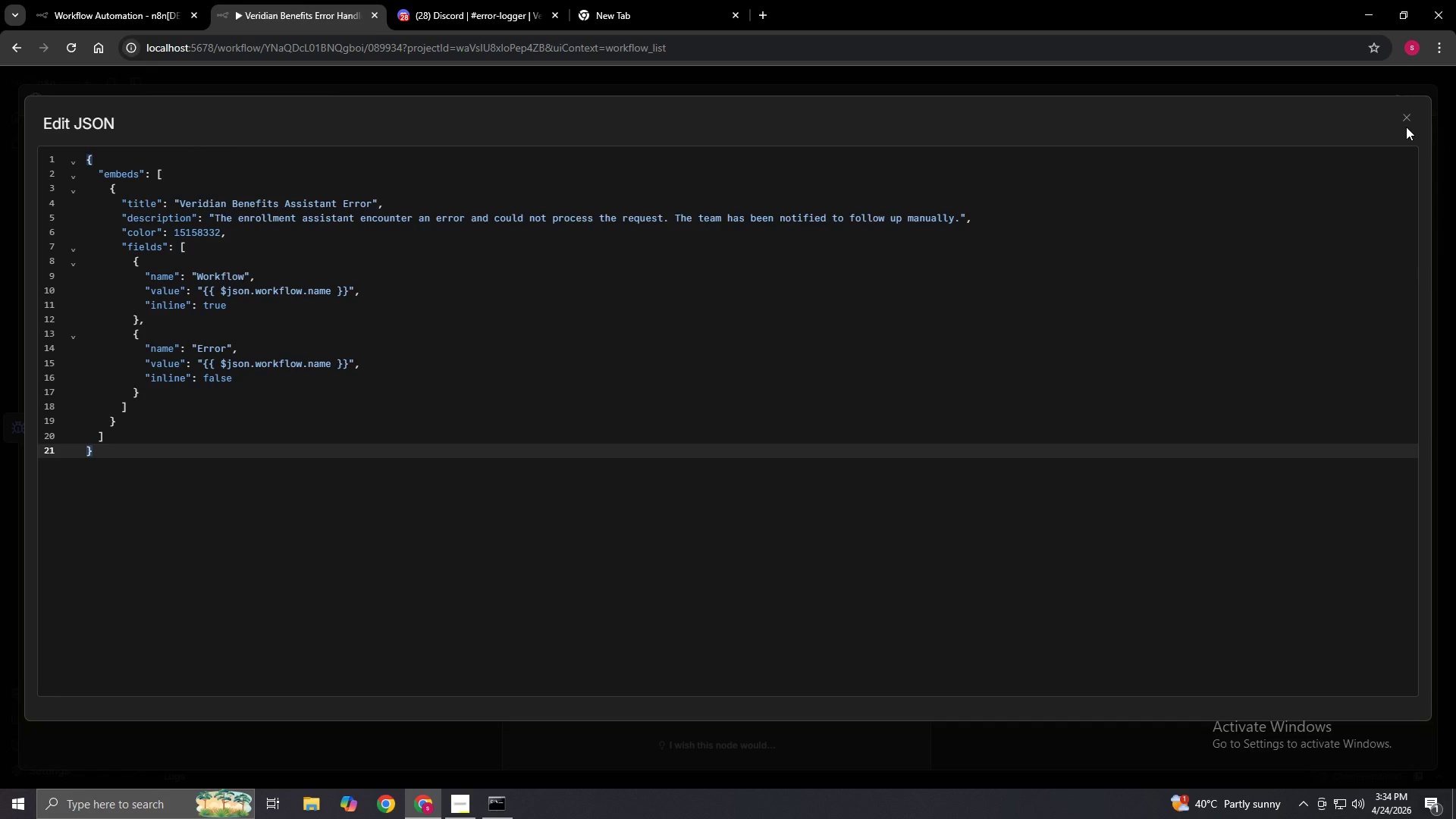 
left_click([1405, 111])
 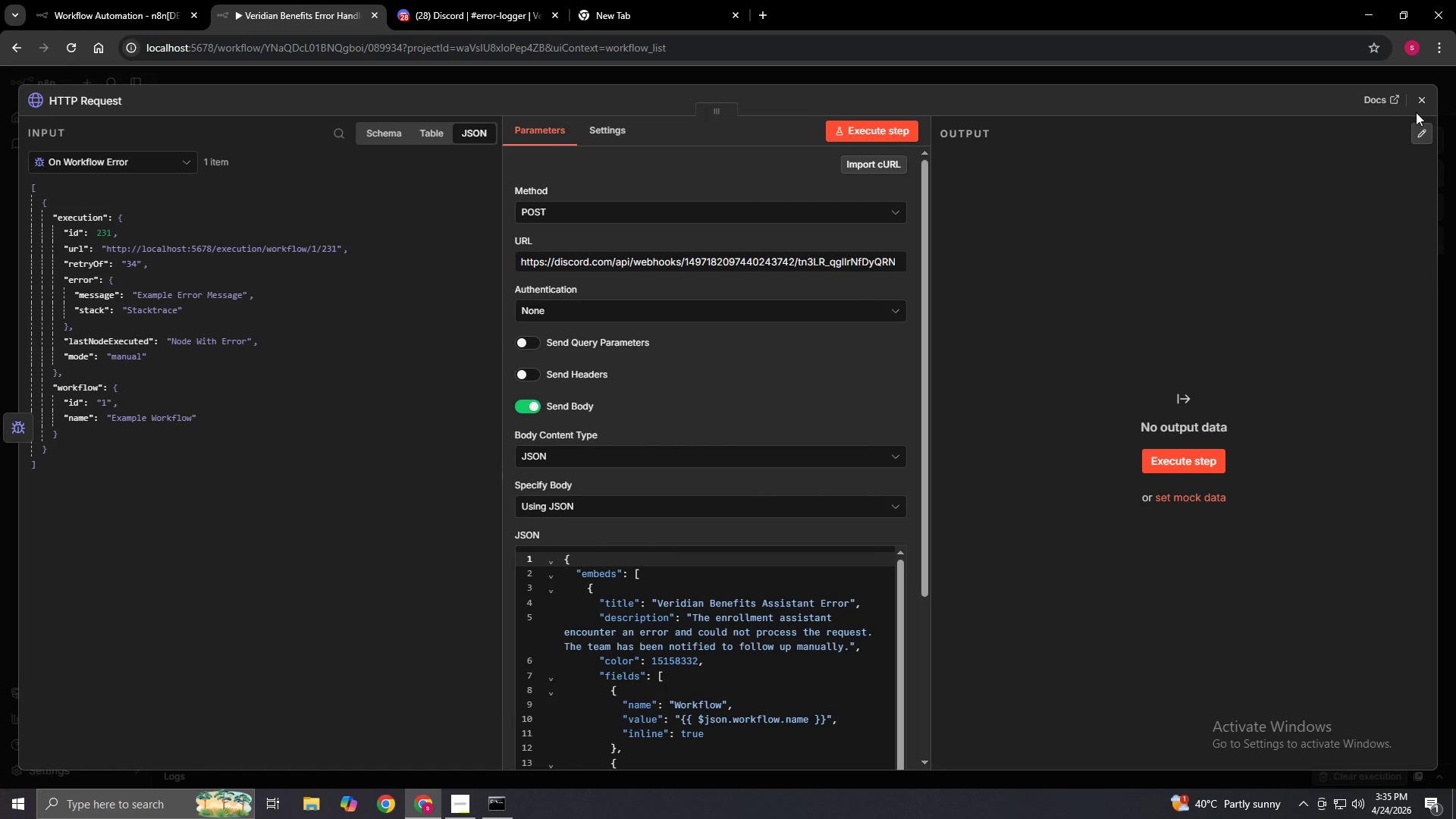 
wait(18.19)
 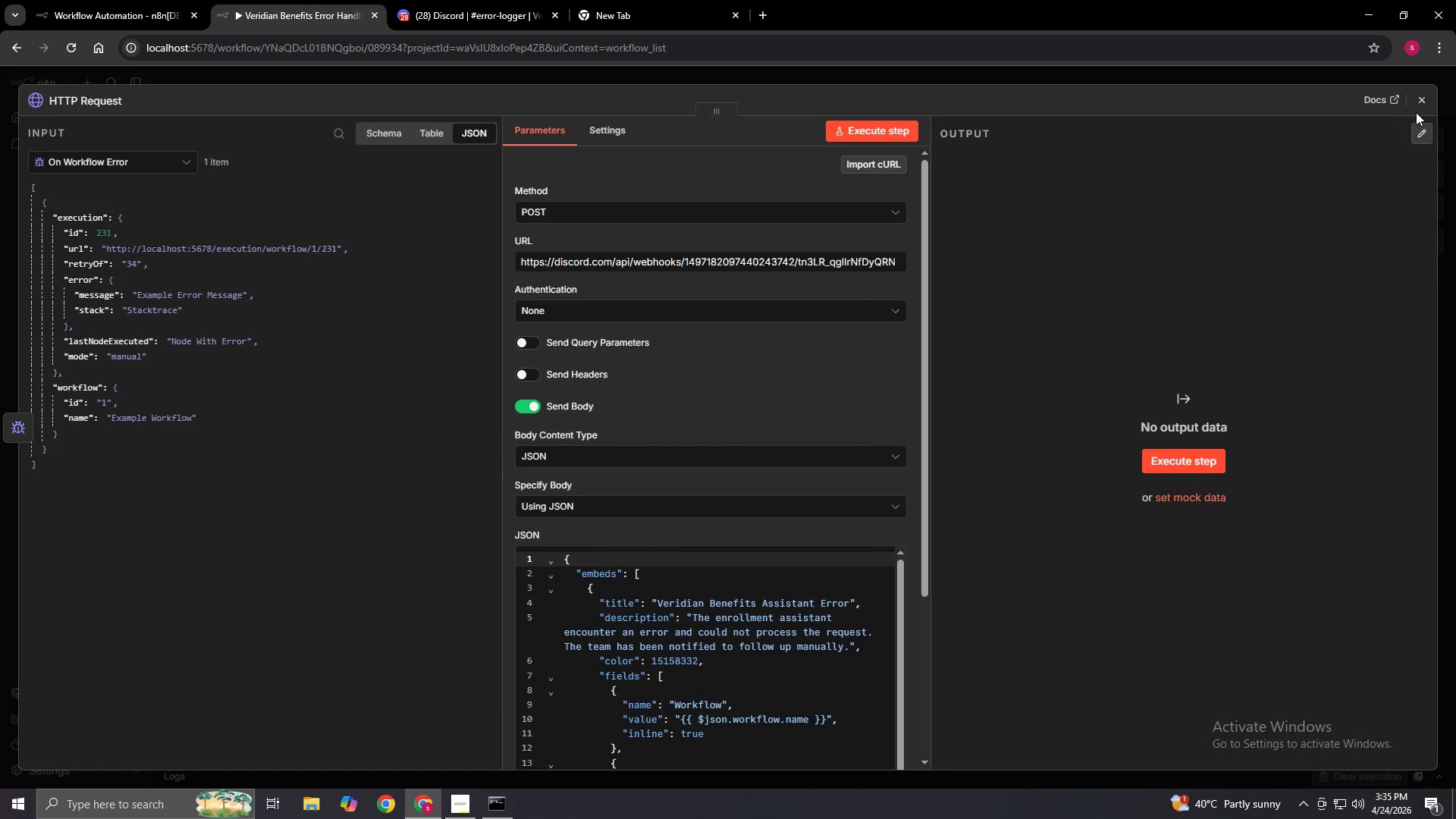 
left_click([1423, 100])
 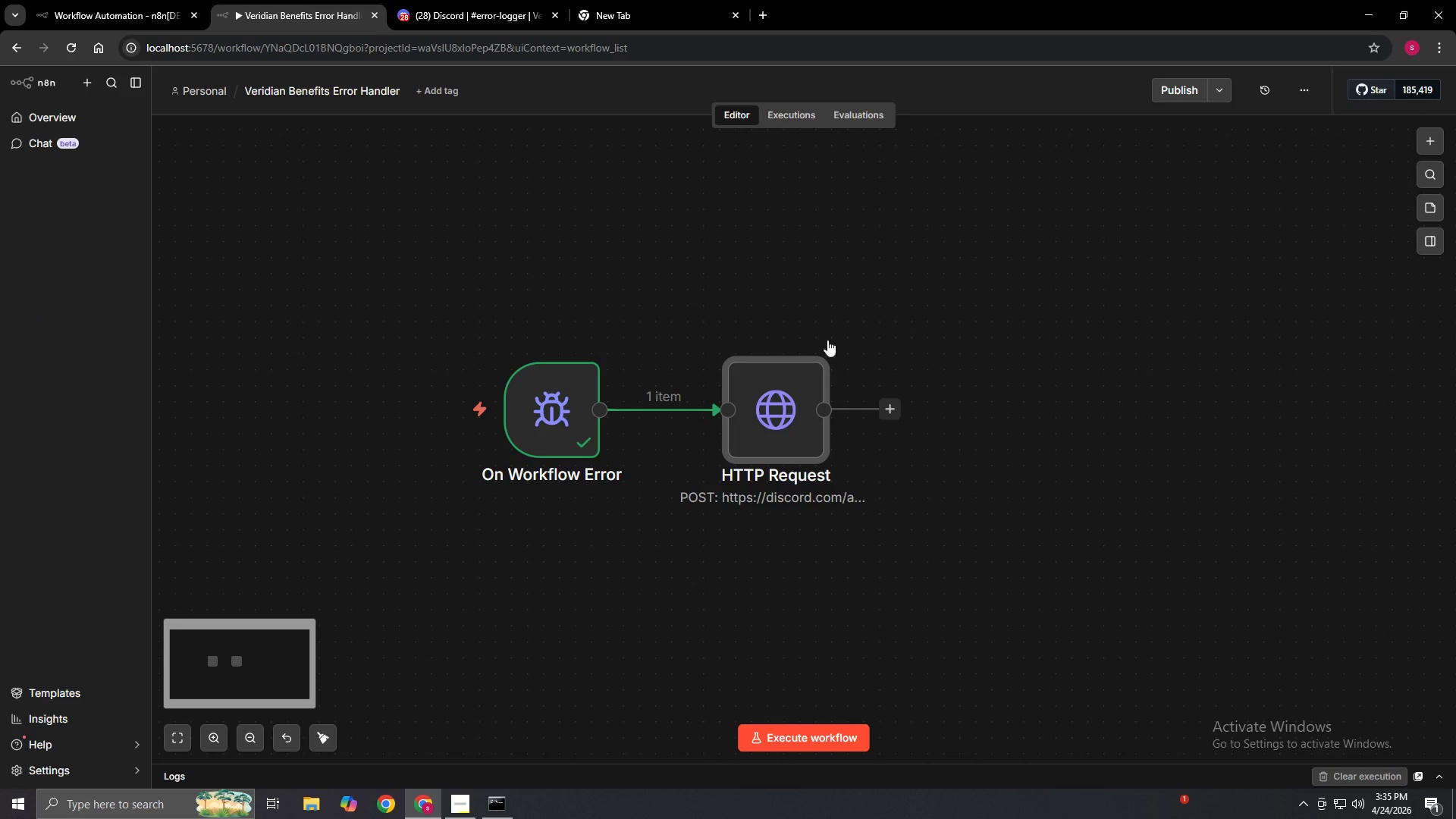 
left_click([819, 340])
 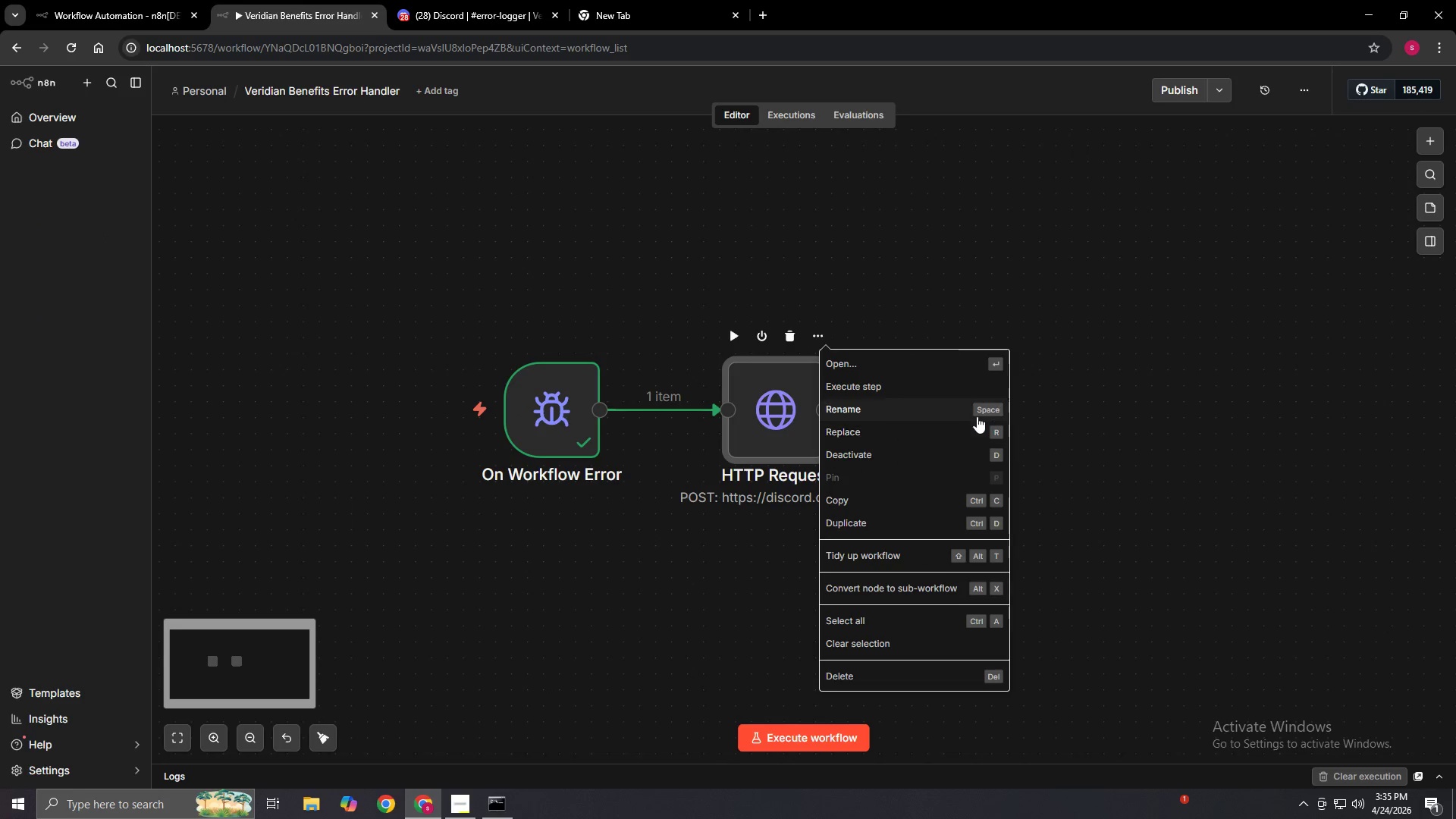 
left_click([980, 410])
 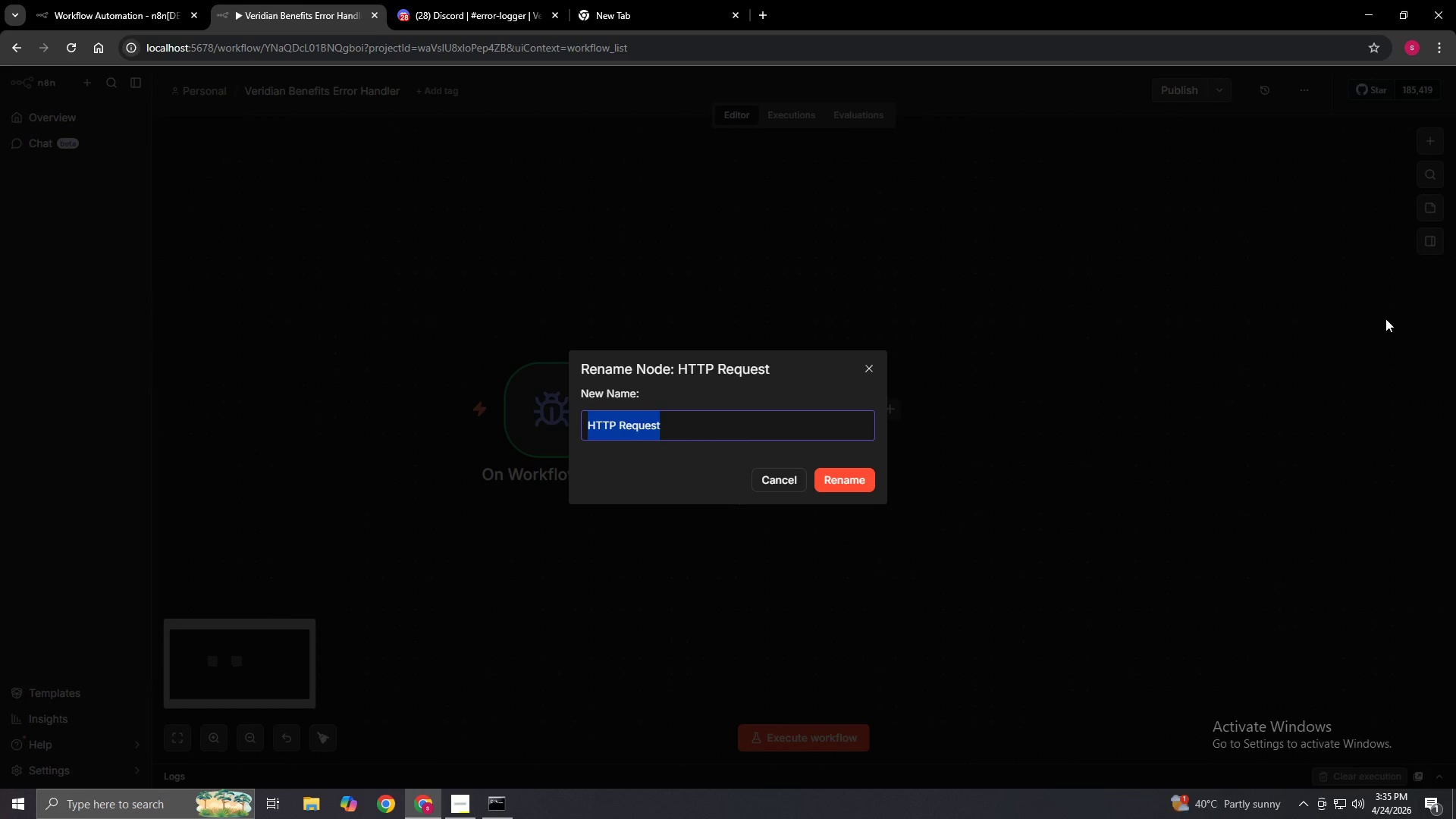 
key(Backspace)
 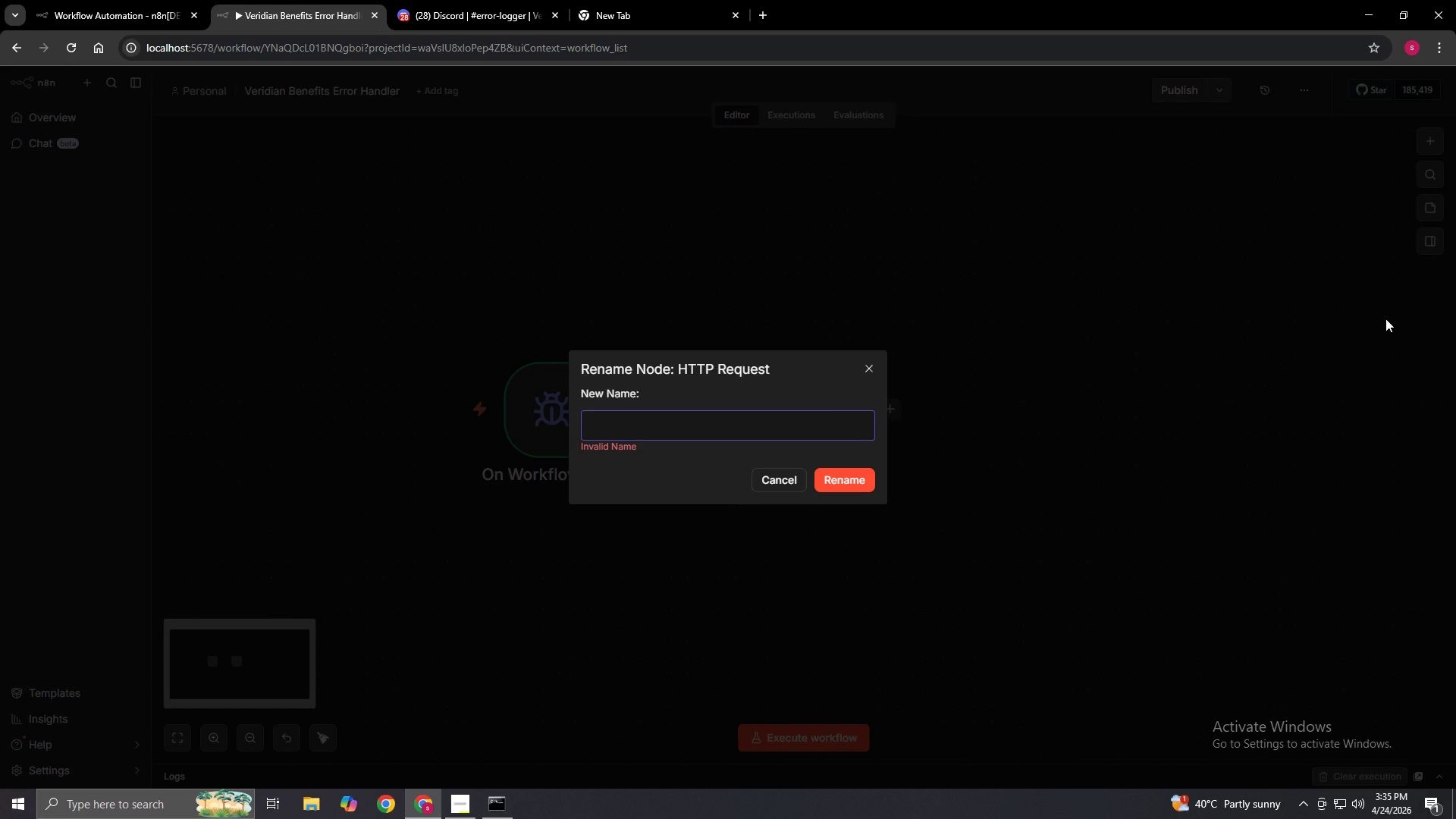 
wait(8.47)
 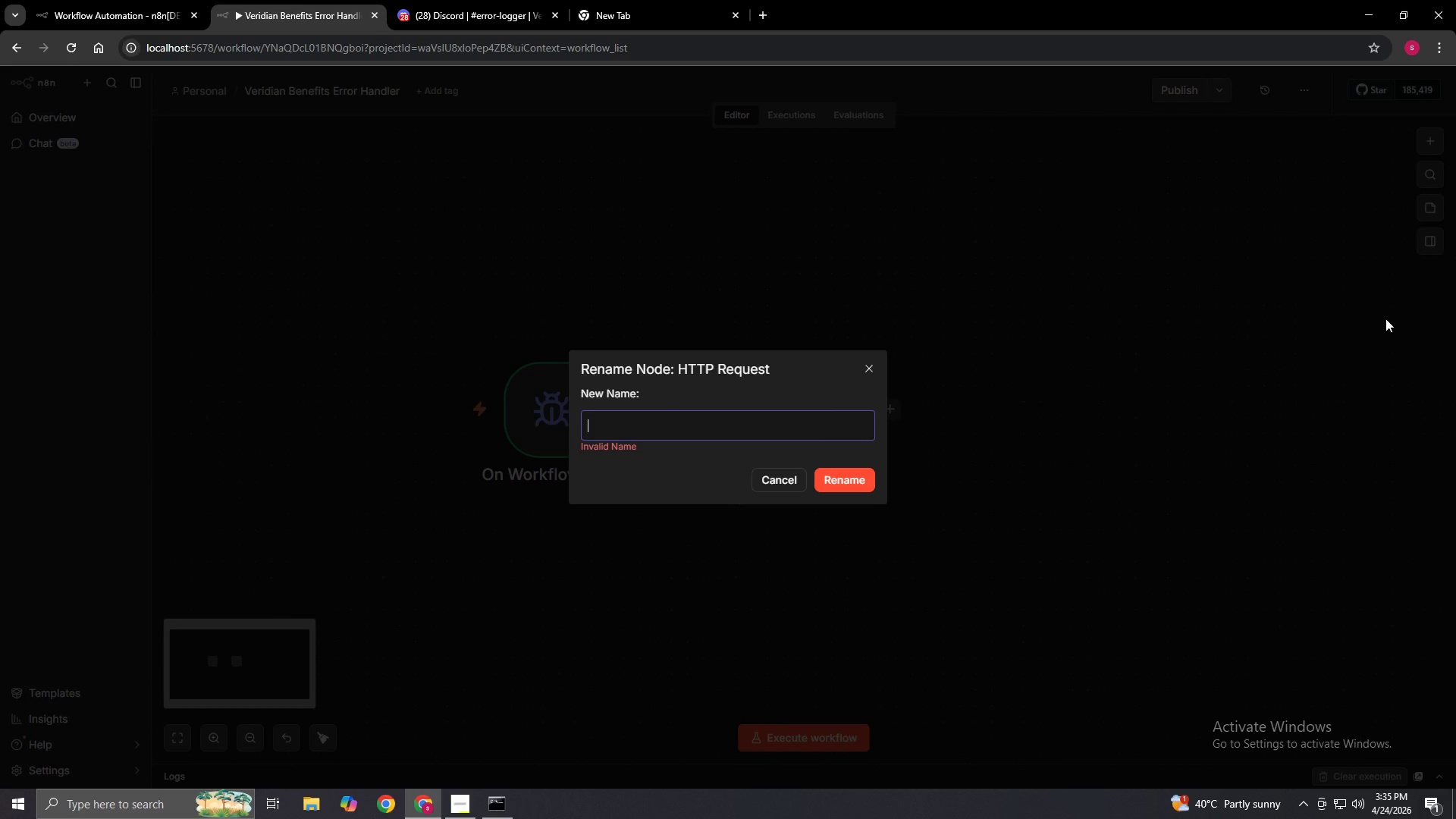 
type(Discord - Error Alert)
 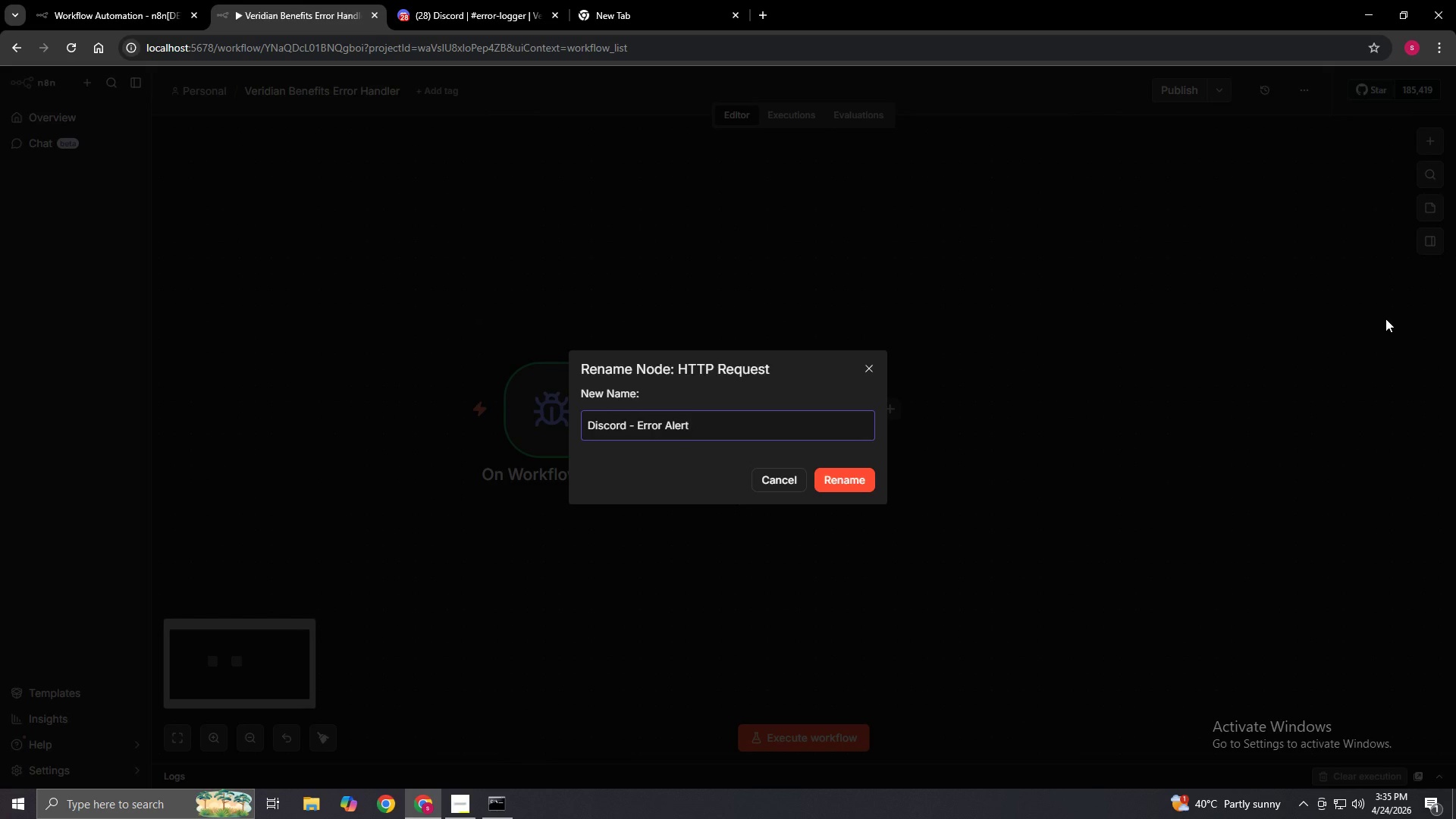 
left_click([866, 475])
 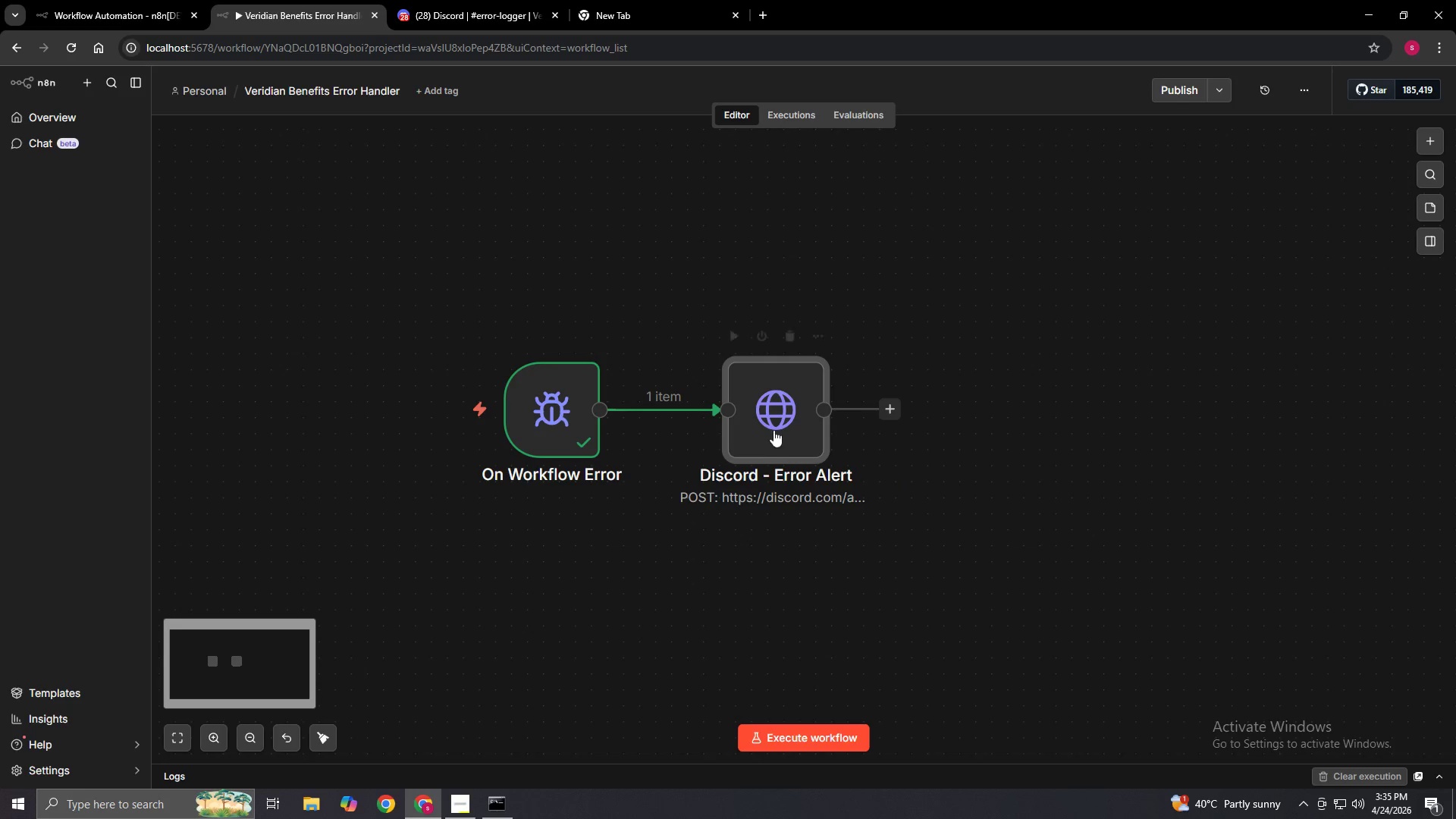 
wait(5.08)
 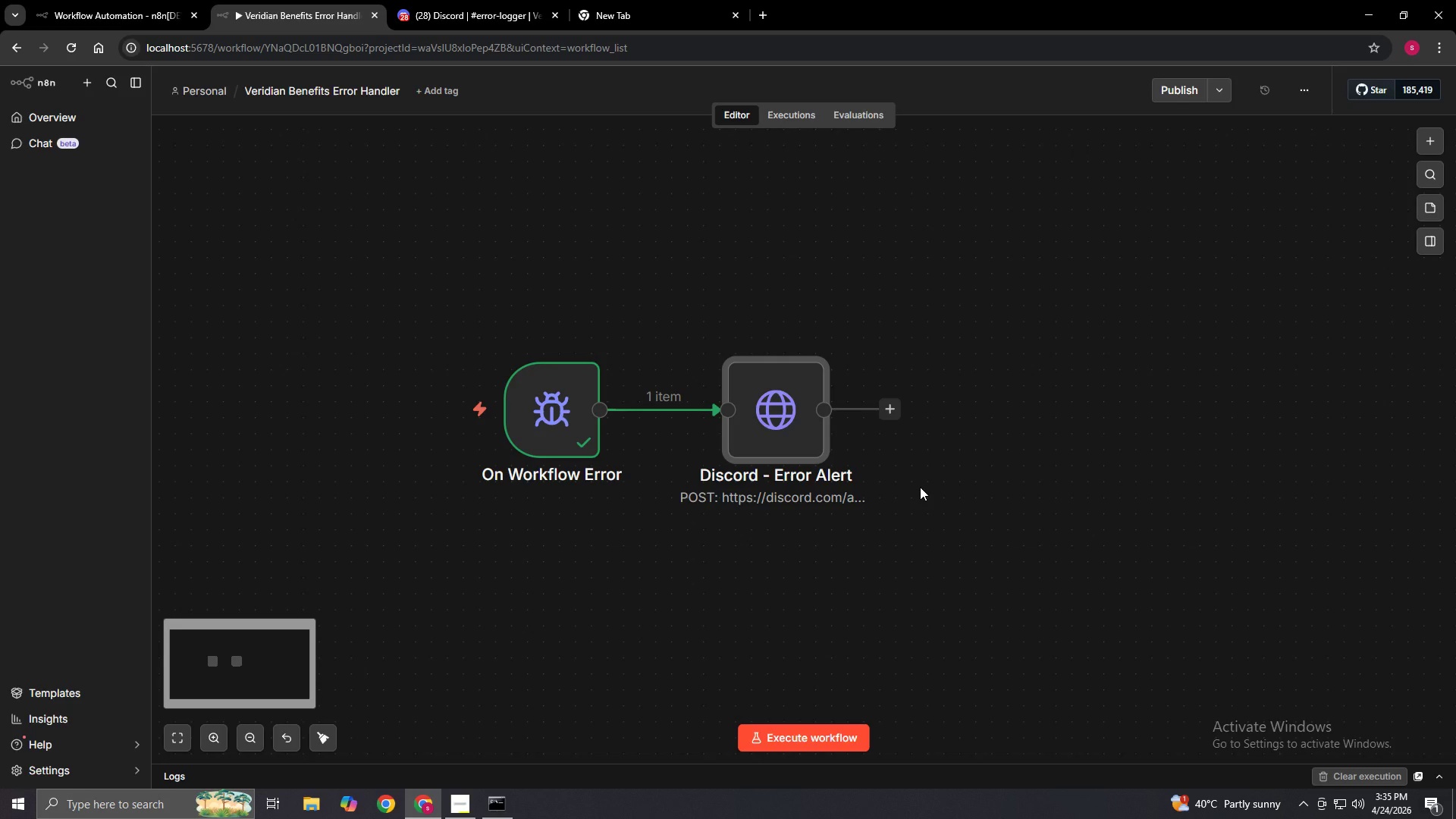 
left_click([742, 331])
 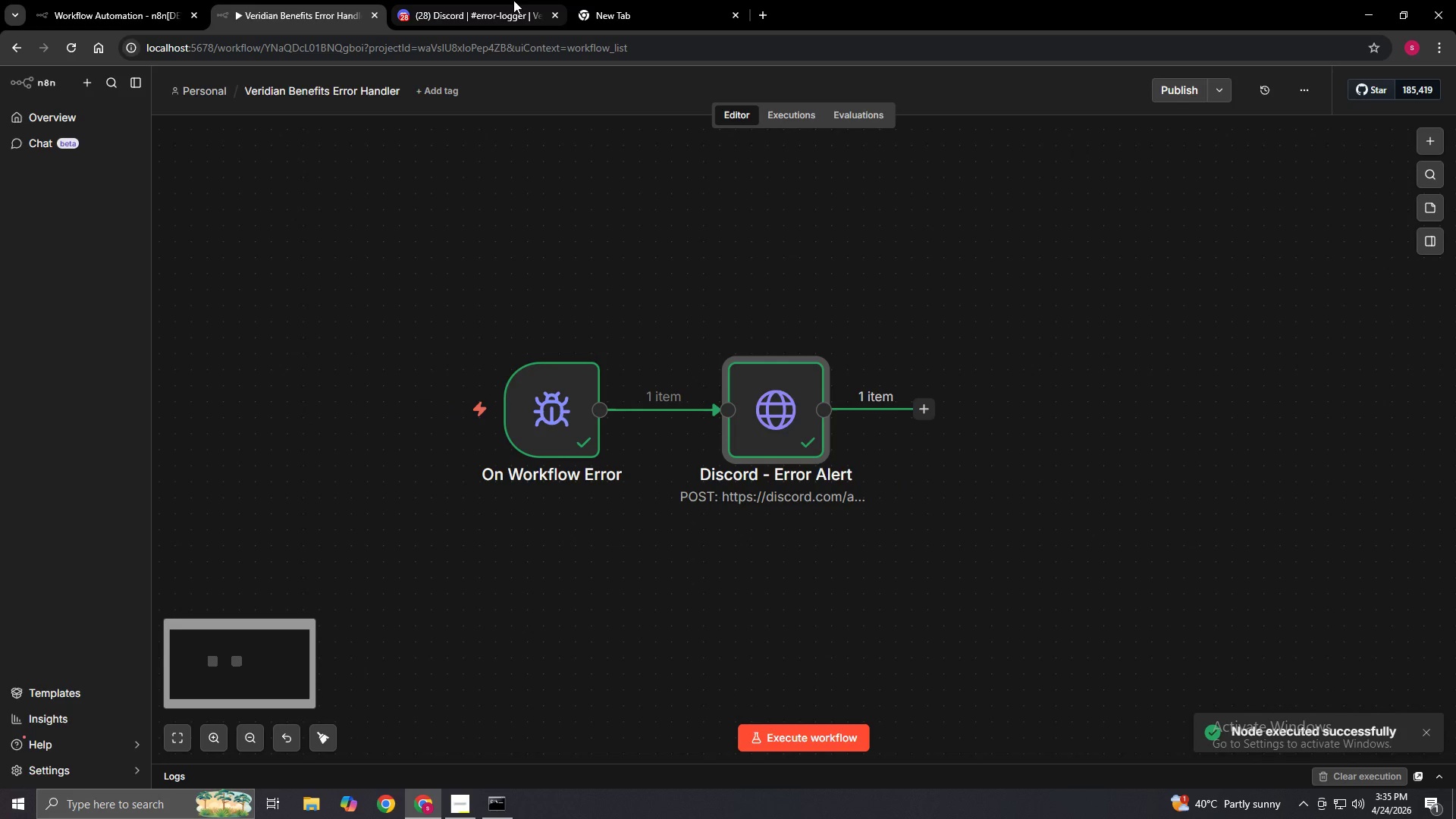 
left_click([501, 9])
 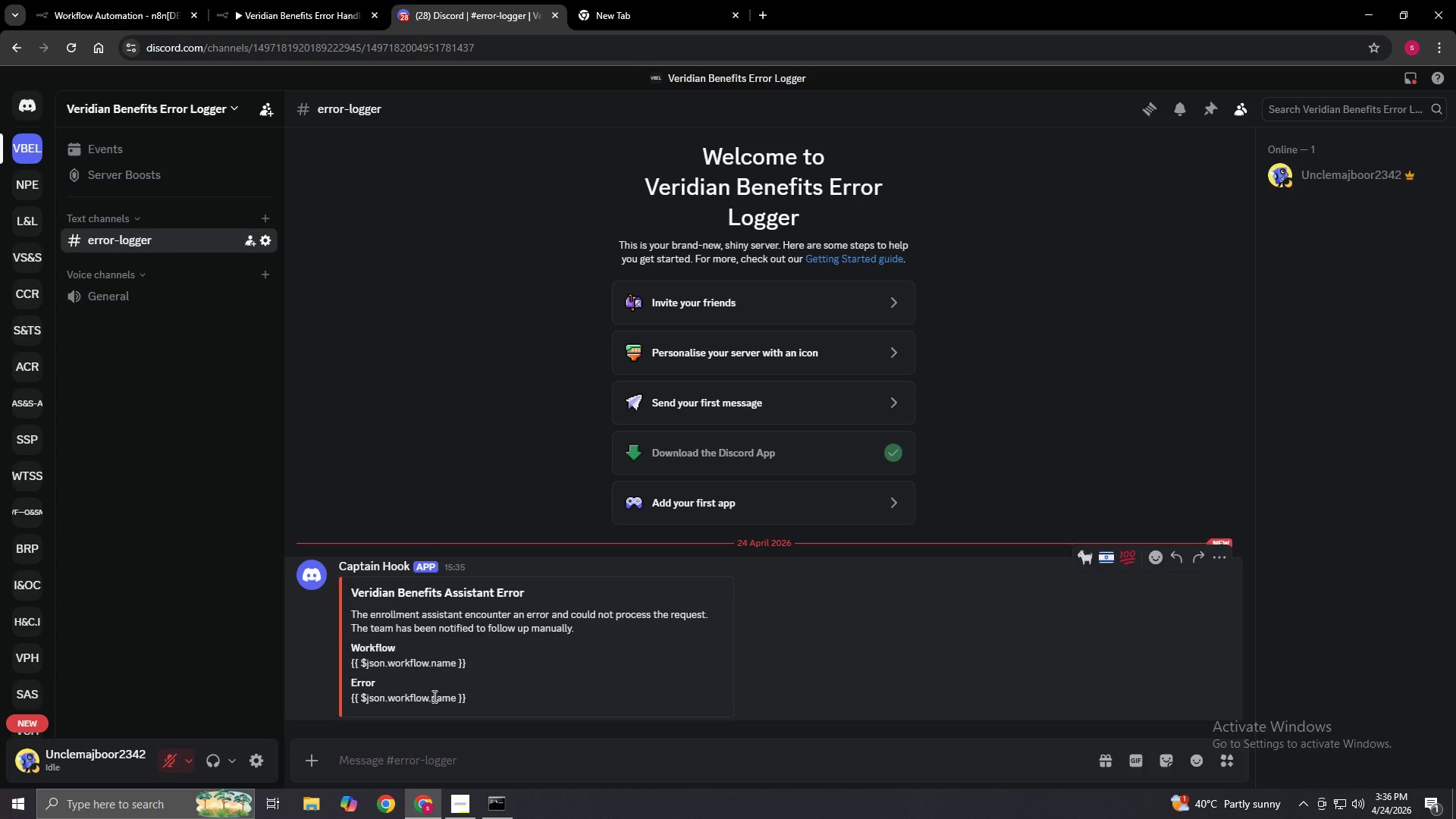 
wait(5.91)
 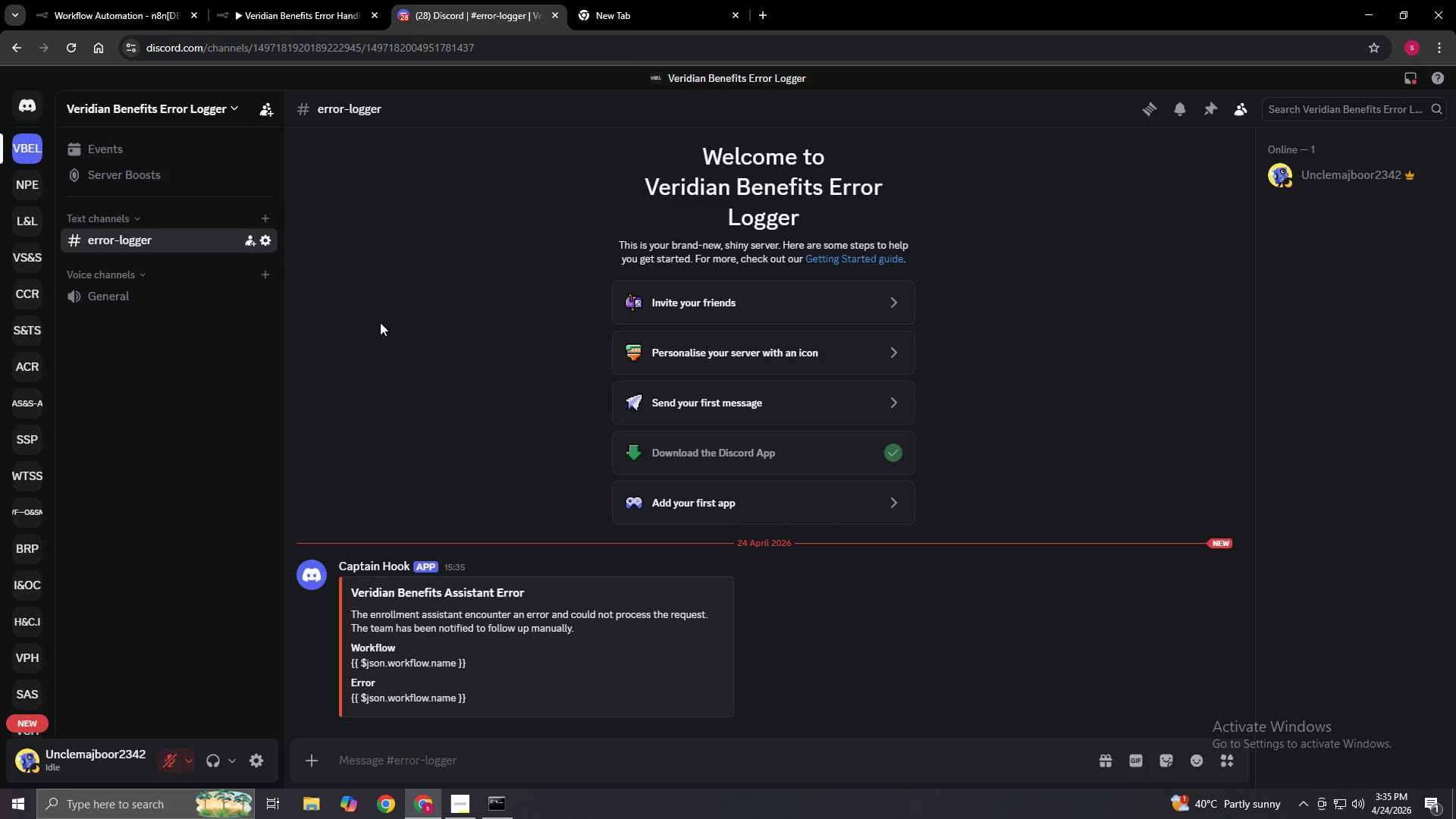 
left_click([285, 0])
 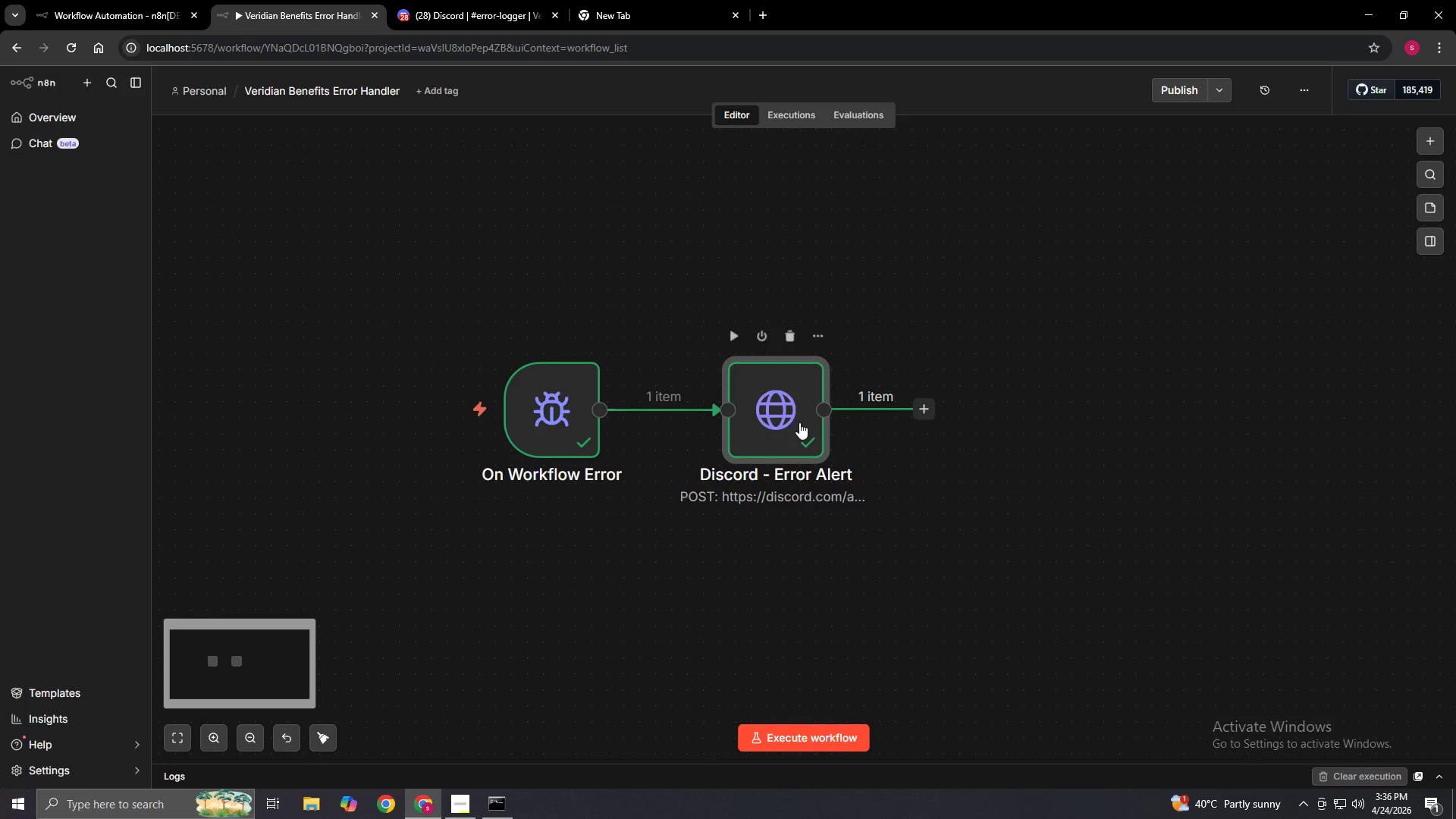 
double_click([799, 422])
 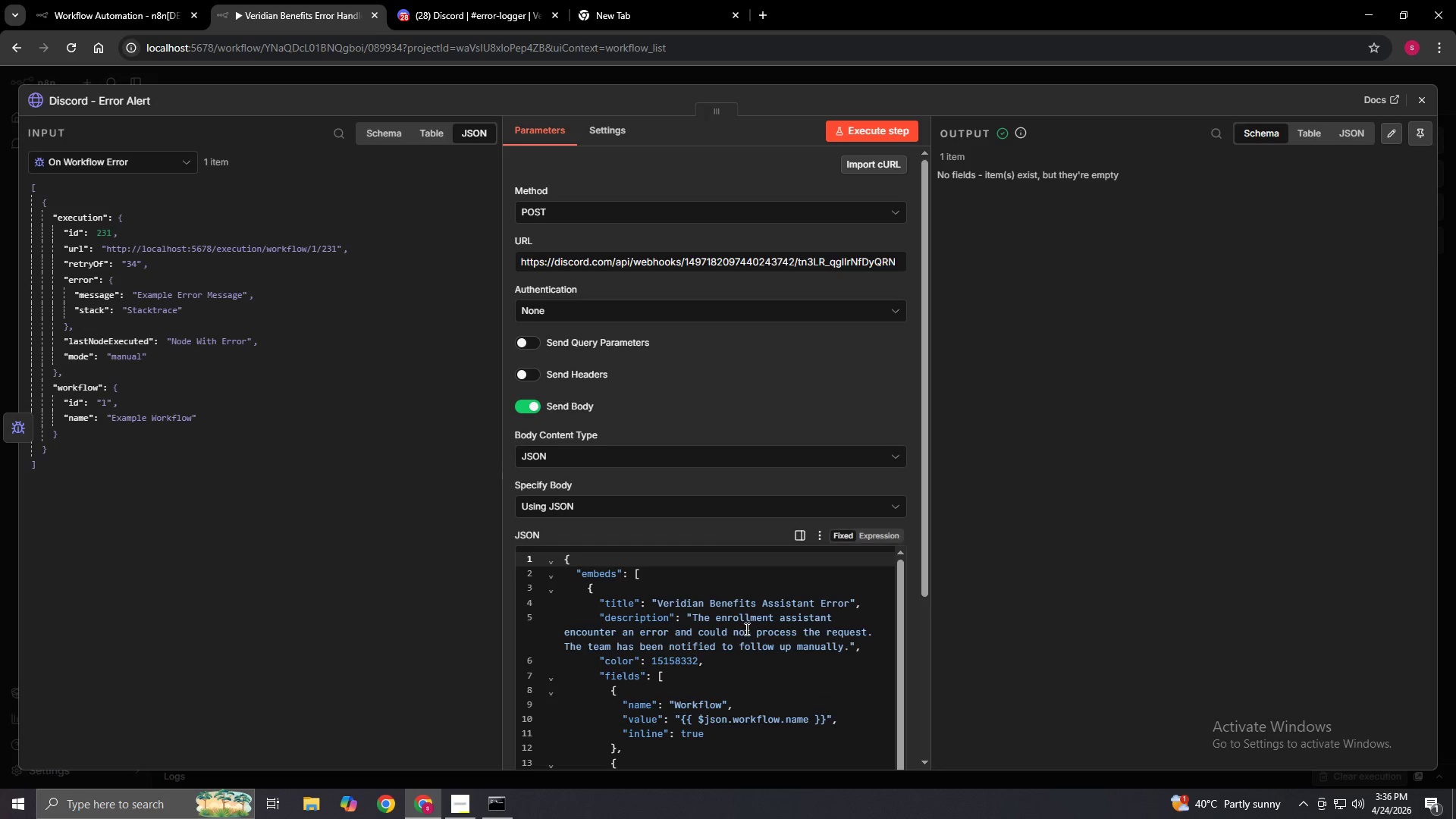 
scroll: coordinate [745, 629], scroll_direction: down, amount: 2.0
 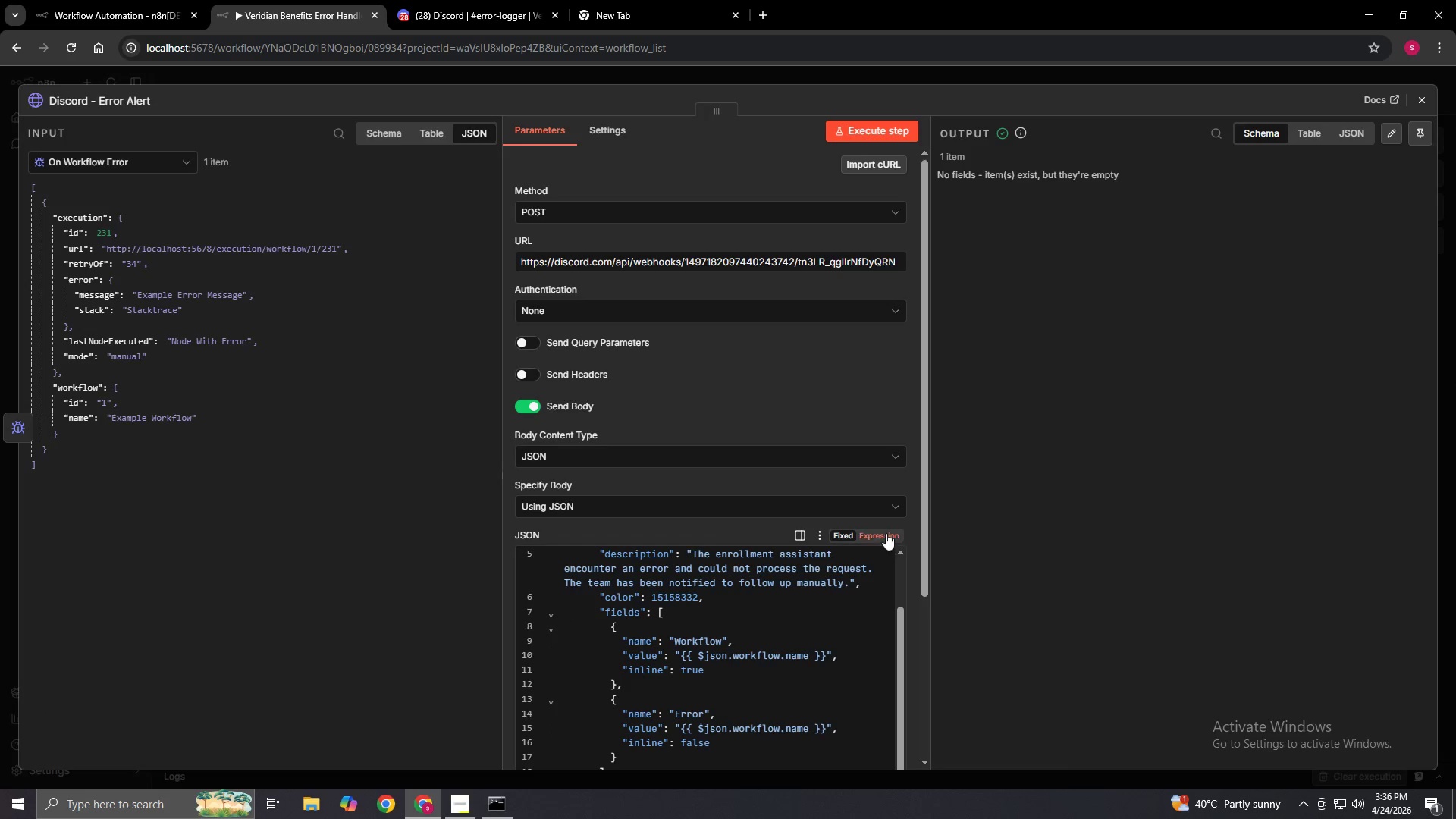 
left_click([876, 534])
 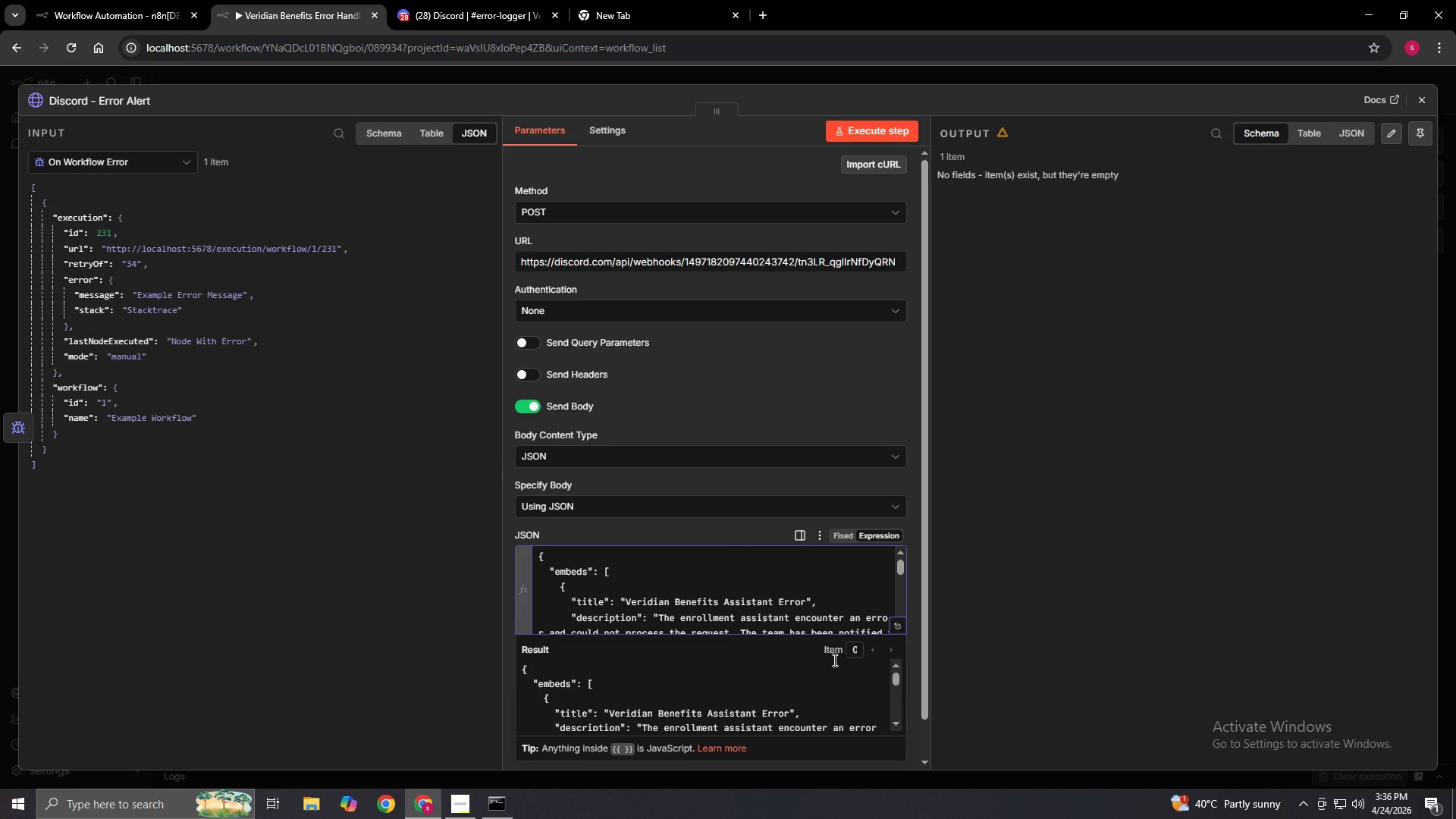 
scroll: coordinate [802, 603], scroll_direction: down, amount: 3.0
 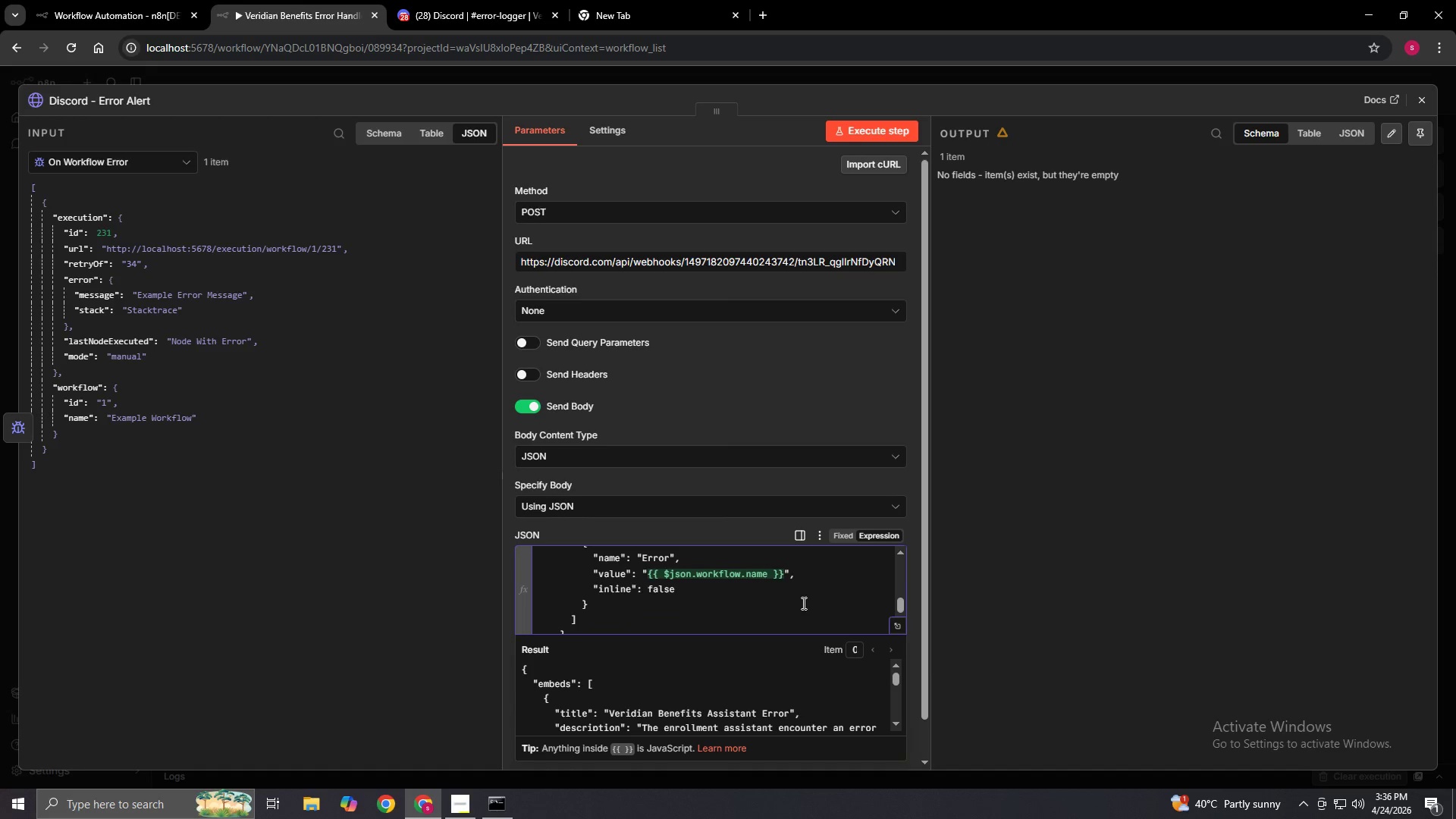 
scroll: coordinate [802, 603], scroll_direction: up, amount: 7.0
 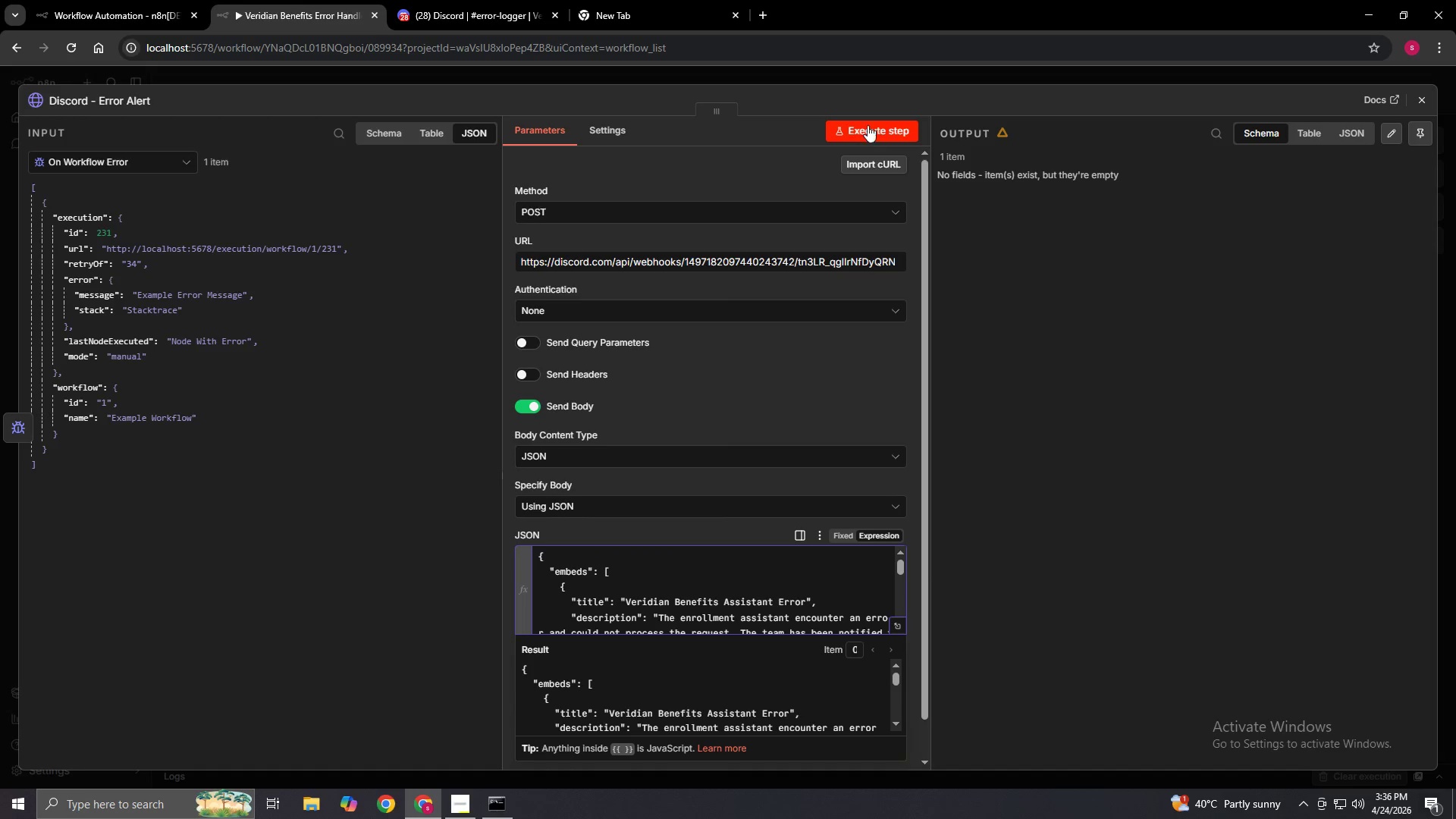 
left_click([869, 122])
 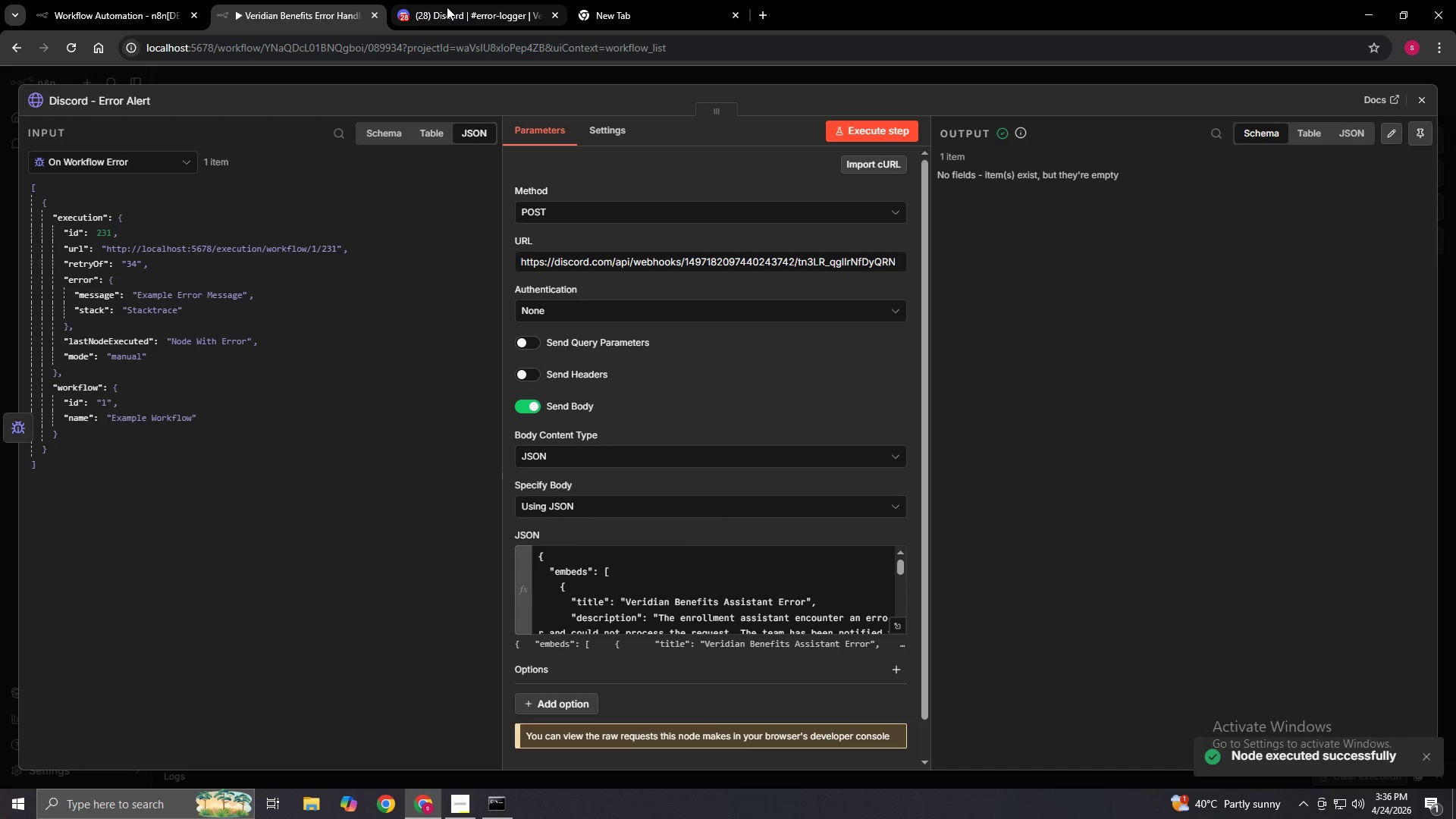 
left_click([447, 7])
 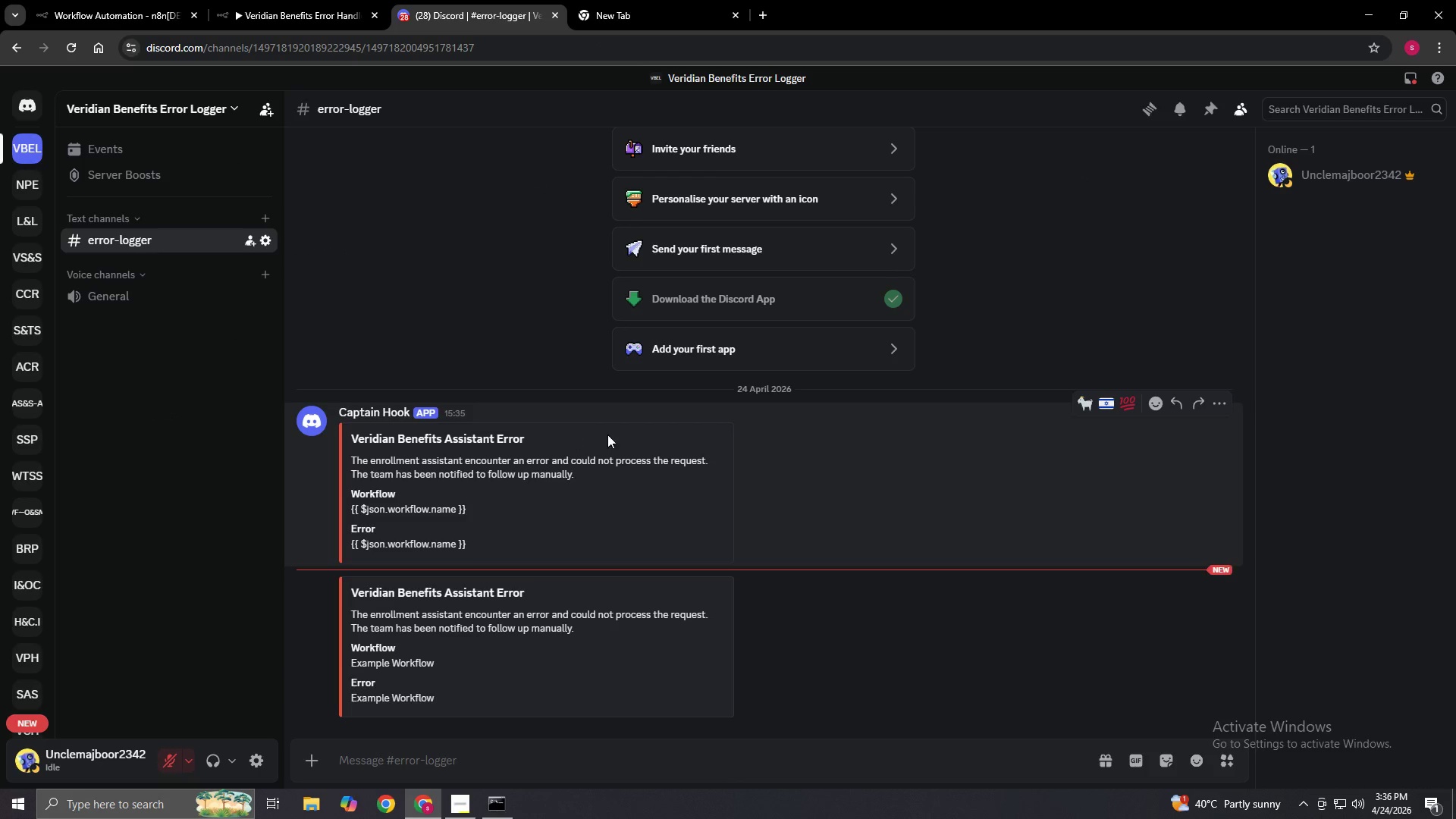 
left_click([1216, 397])
 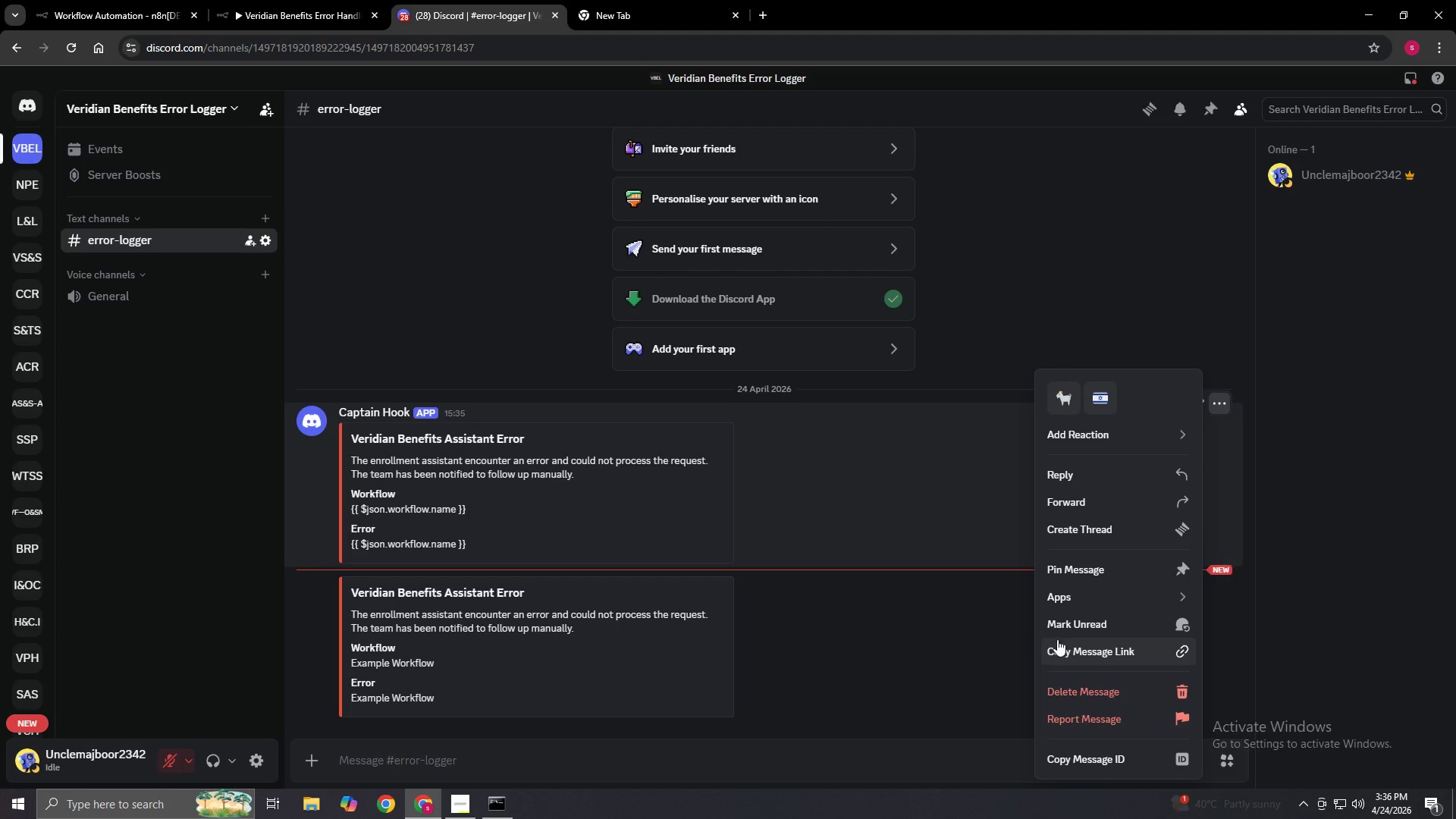 
left_click([1063, 690])
 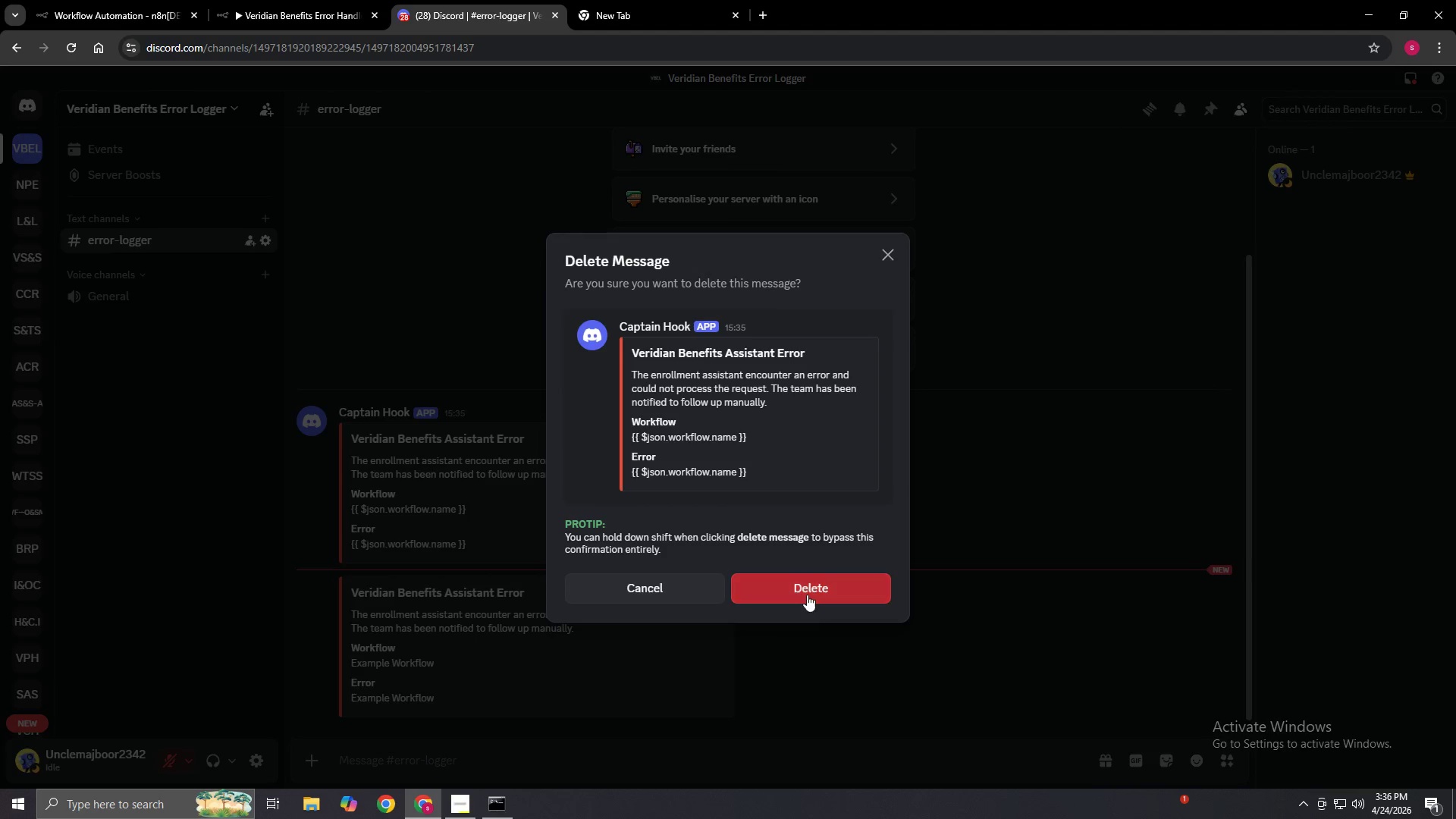 
left_click([805, 592])
 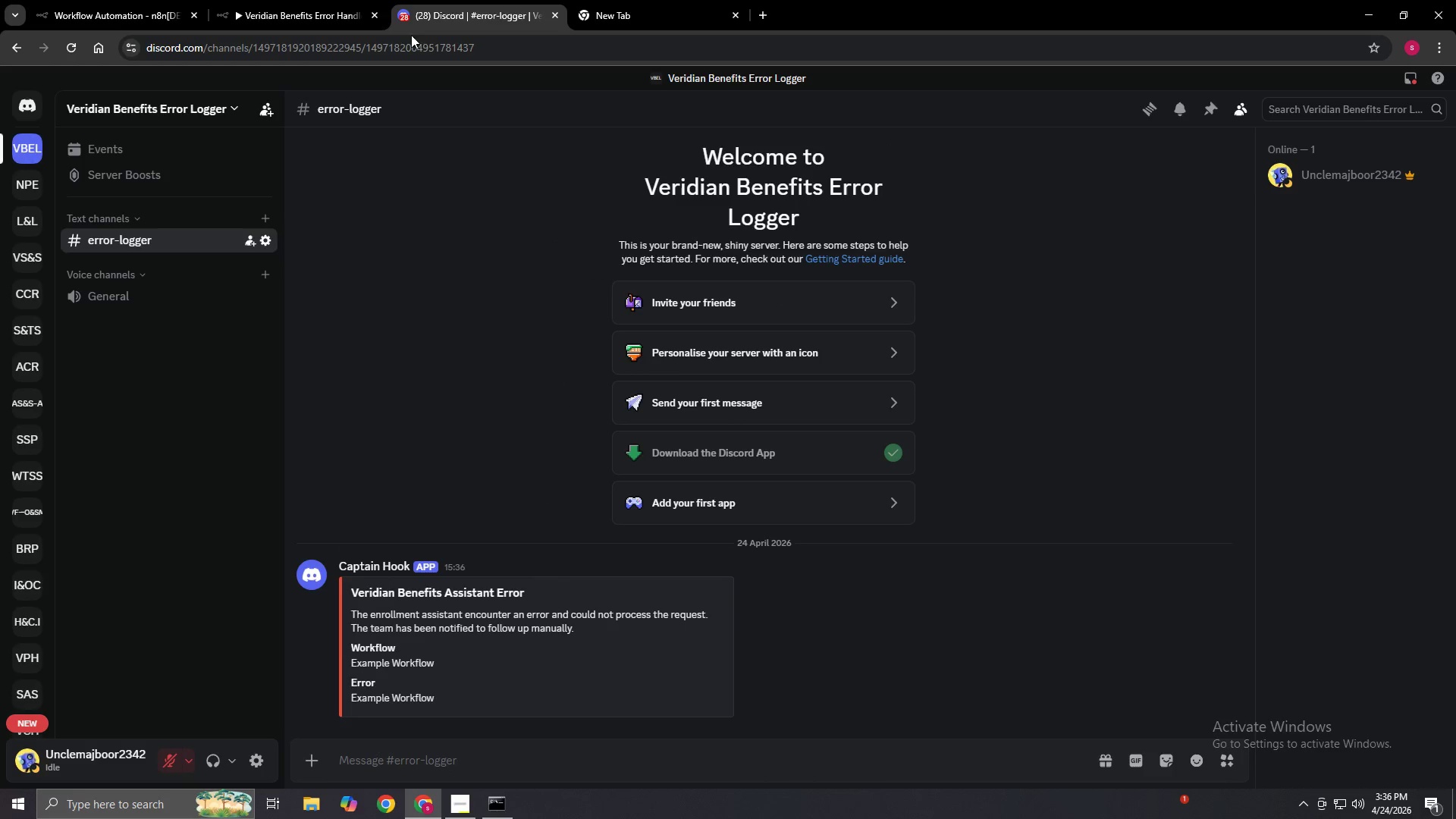 
left_click([326, 0])
 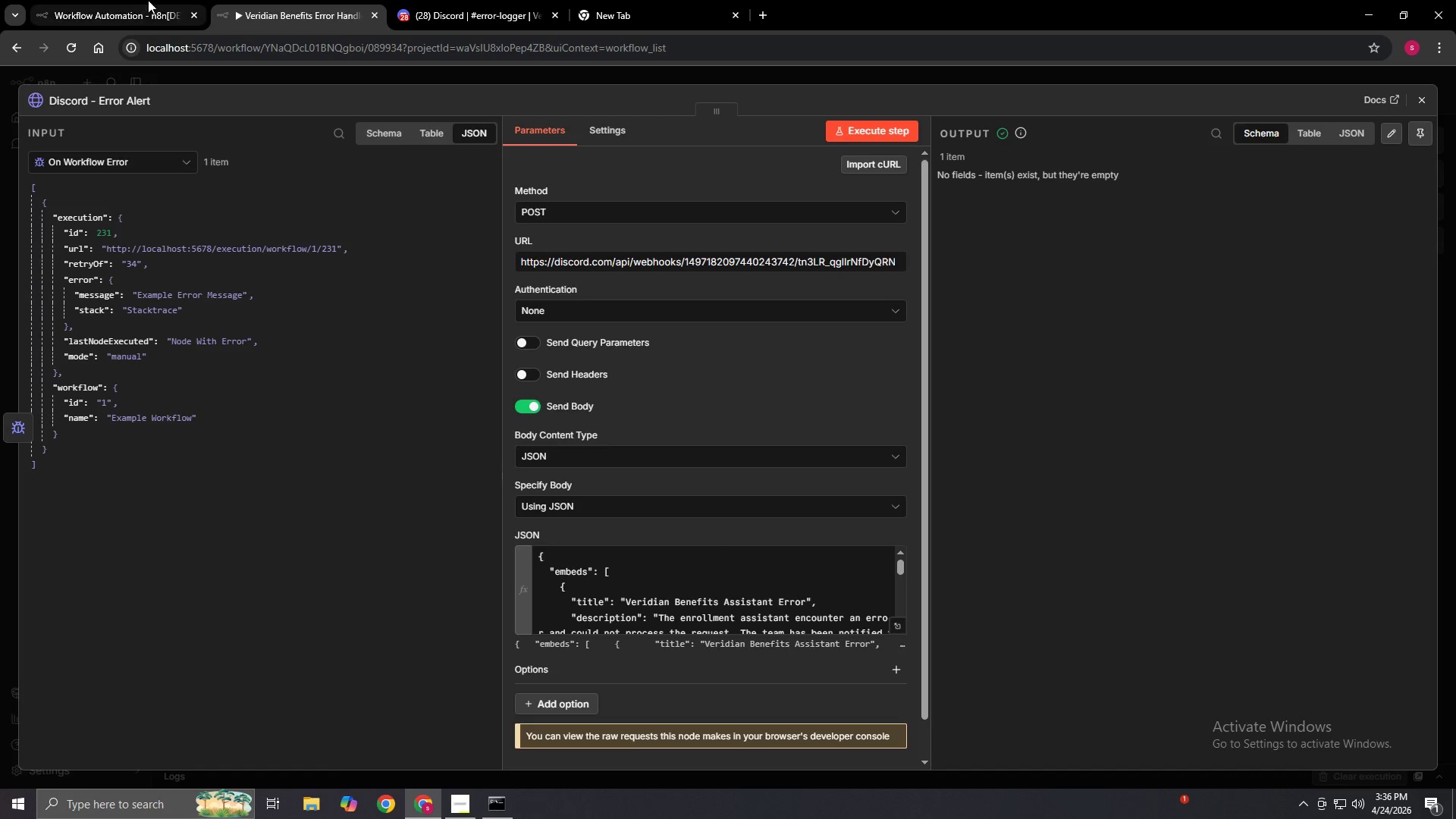 
left_click([144, 0])
 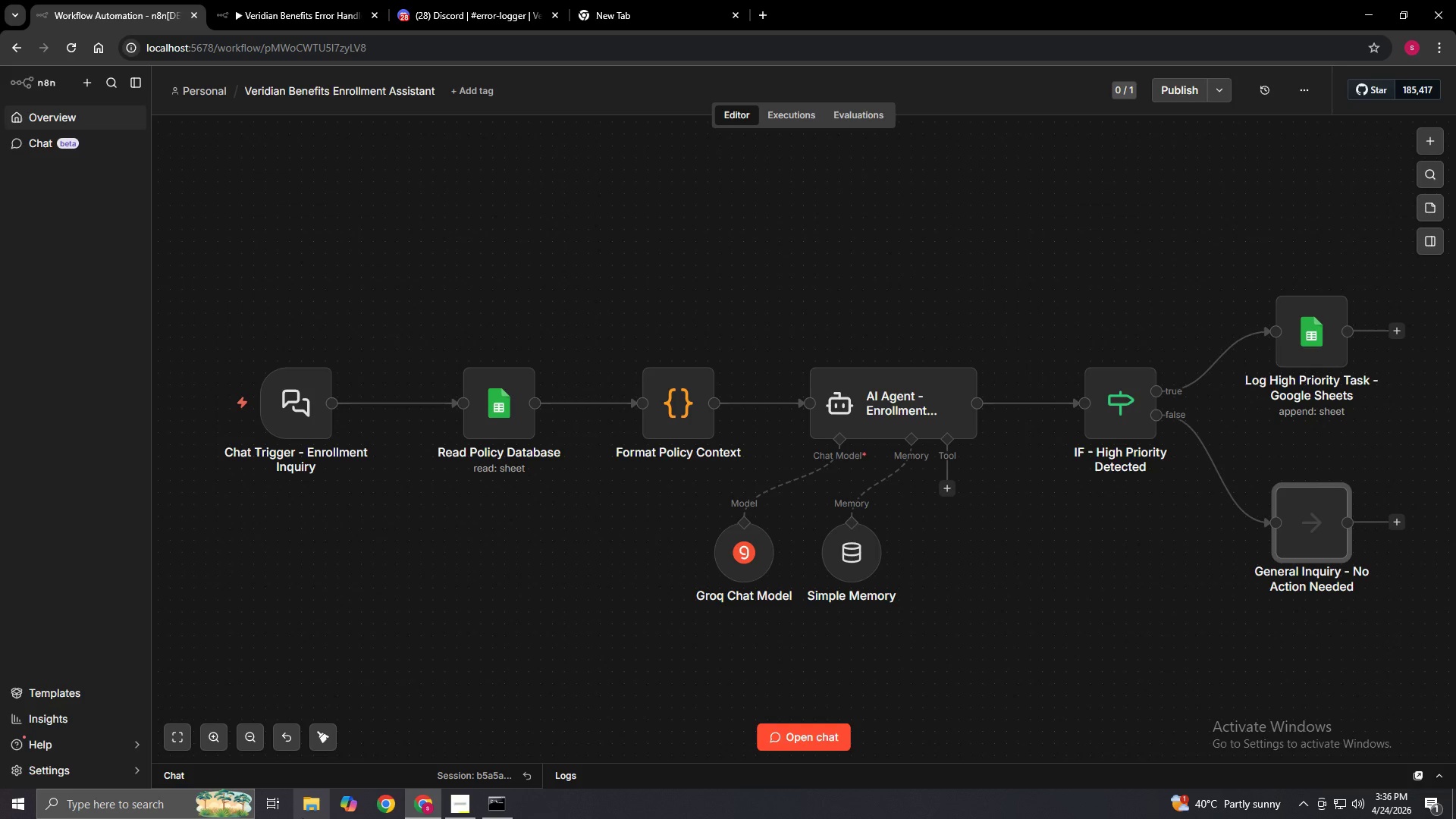 
wait(40.91)
 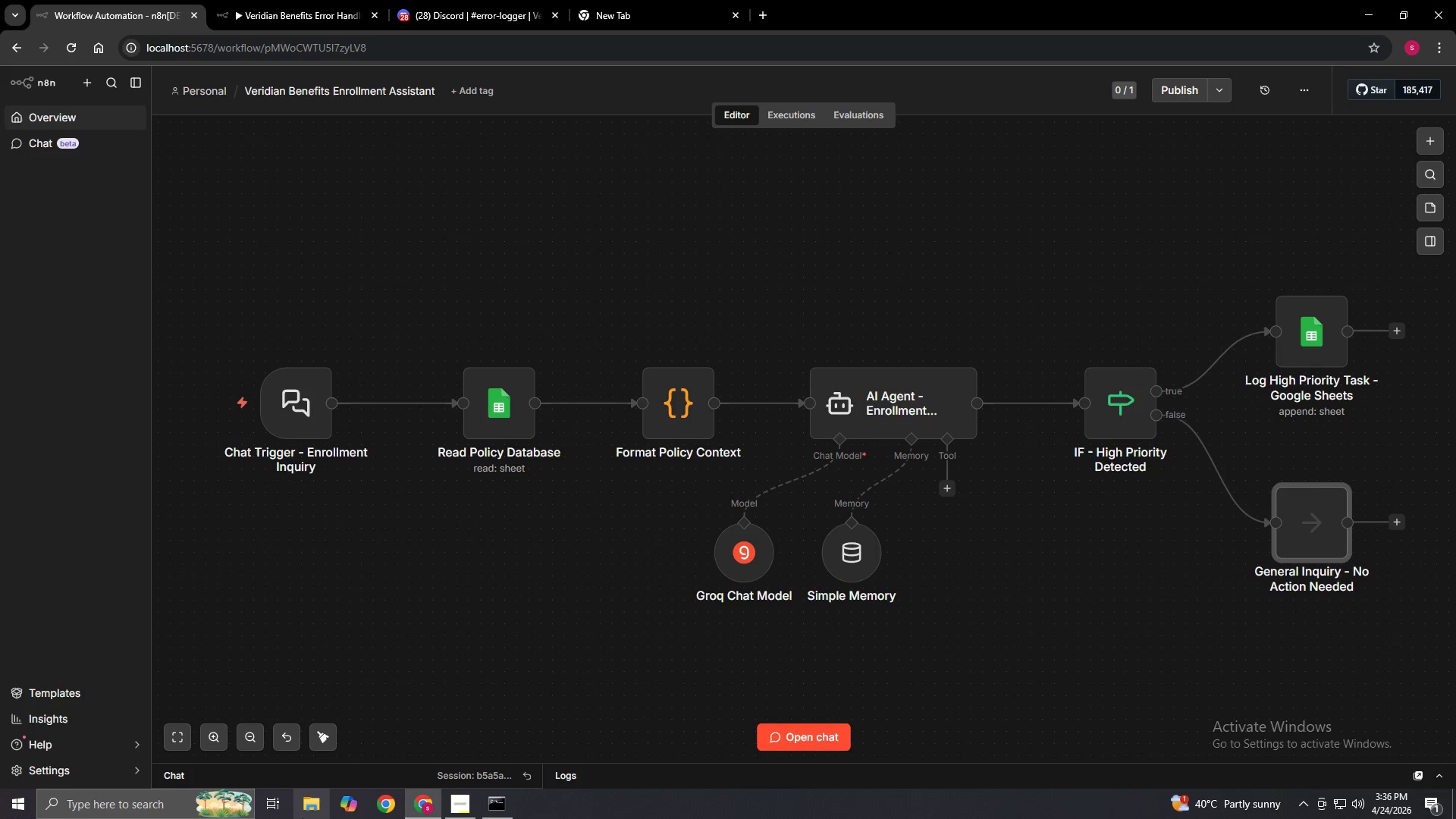 
left_click([262, 351])
 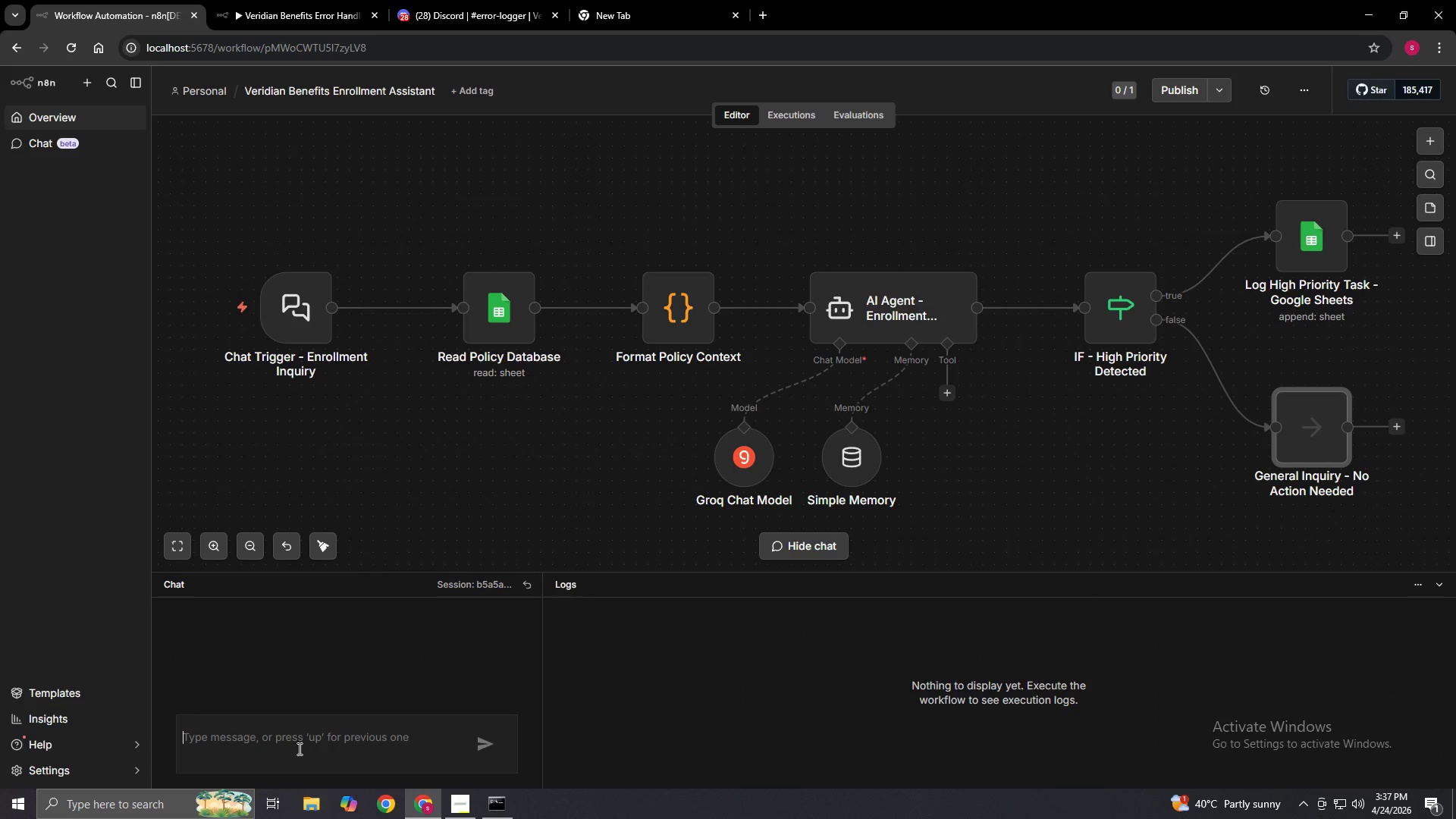 
left_click([291, 748])
 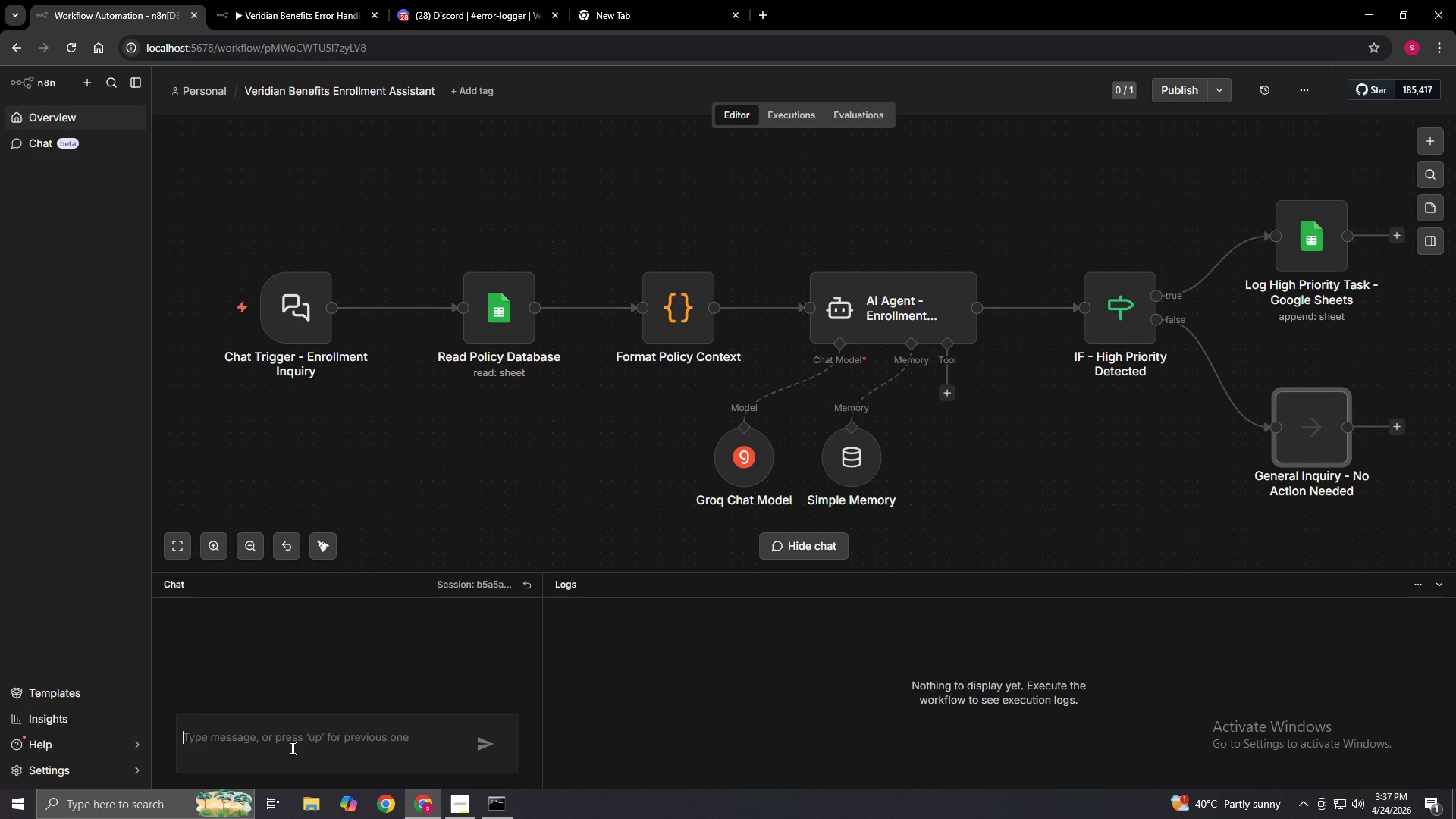 
type(Hi)
 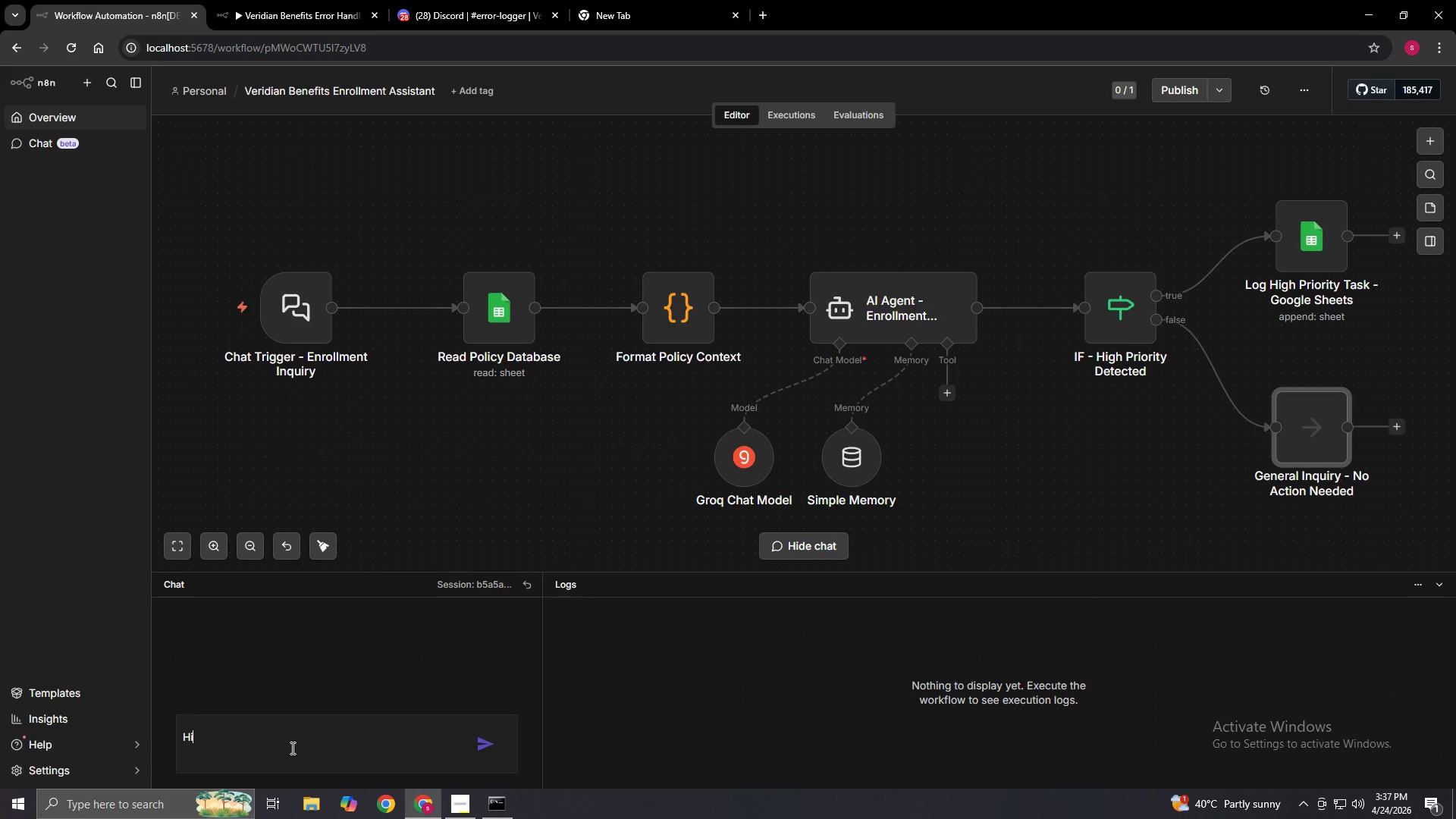 
type(, I'm an employee. What is the monthly premium of)
key(Backspace)
key(Backspace)
type(for Gold)
 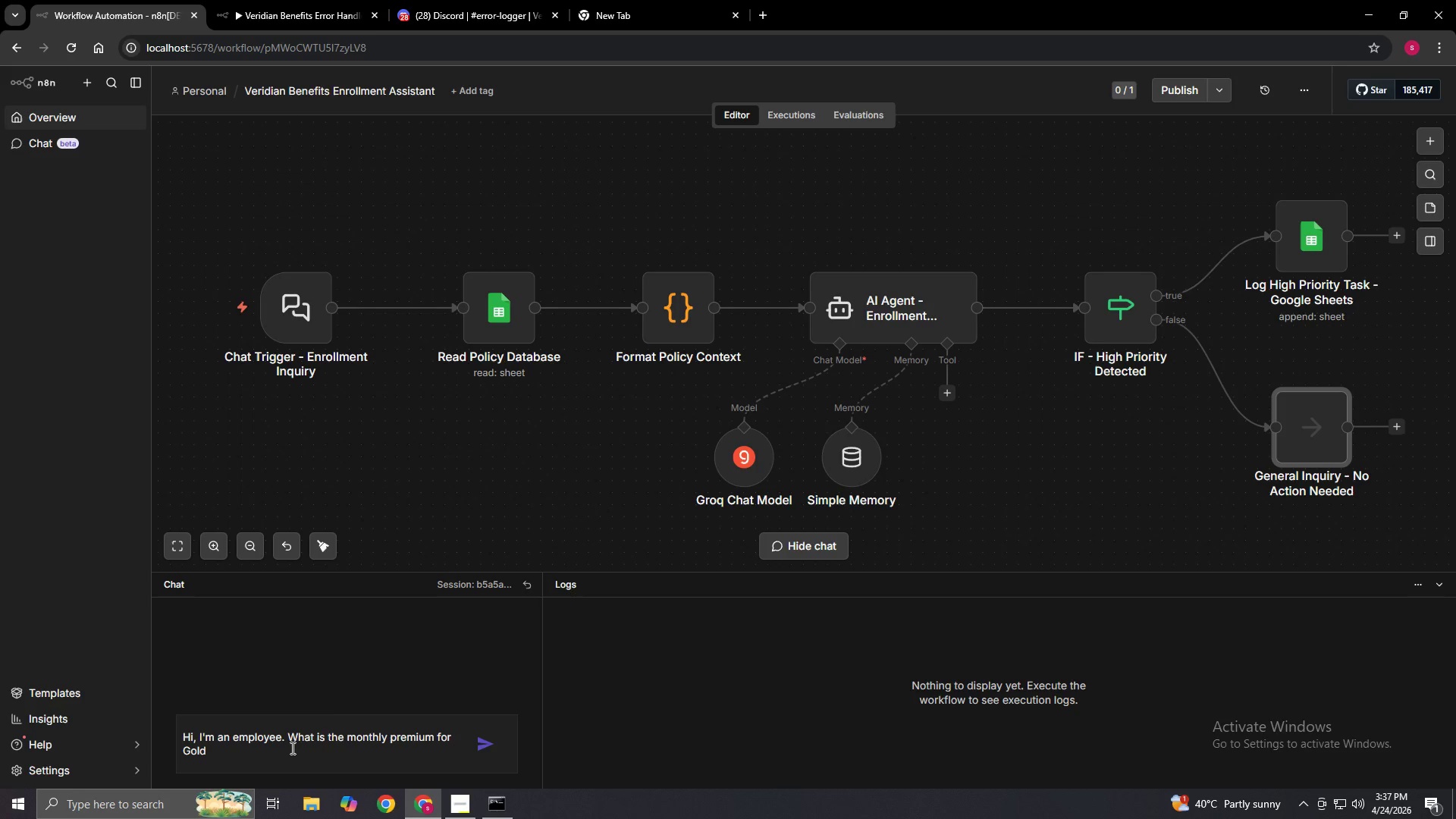 
type( Premier plan and dose it )
 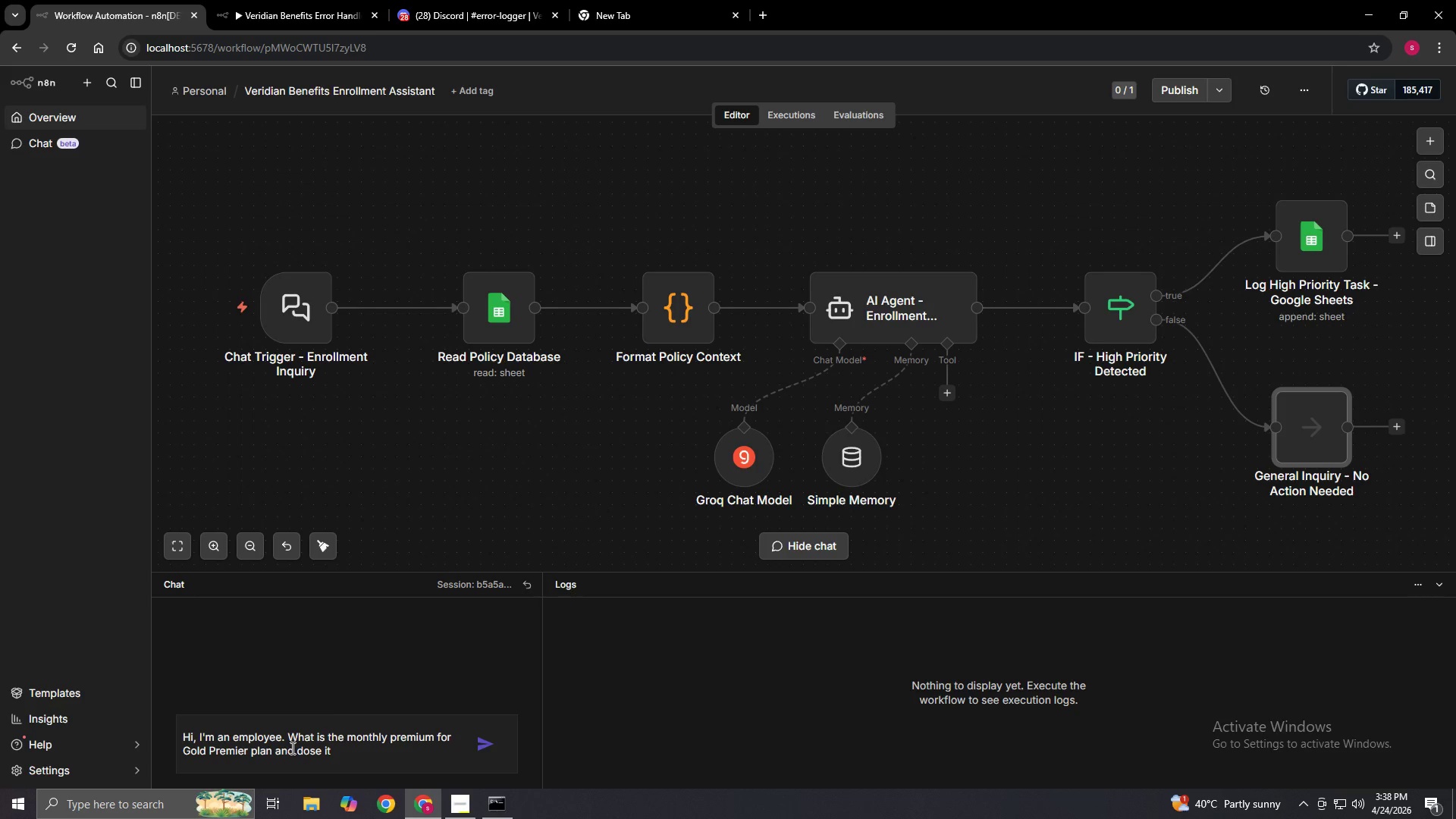 
wait(5.06)
 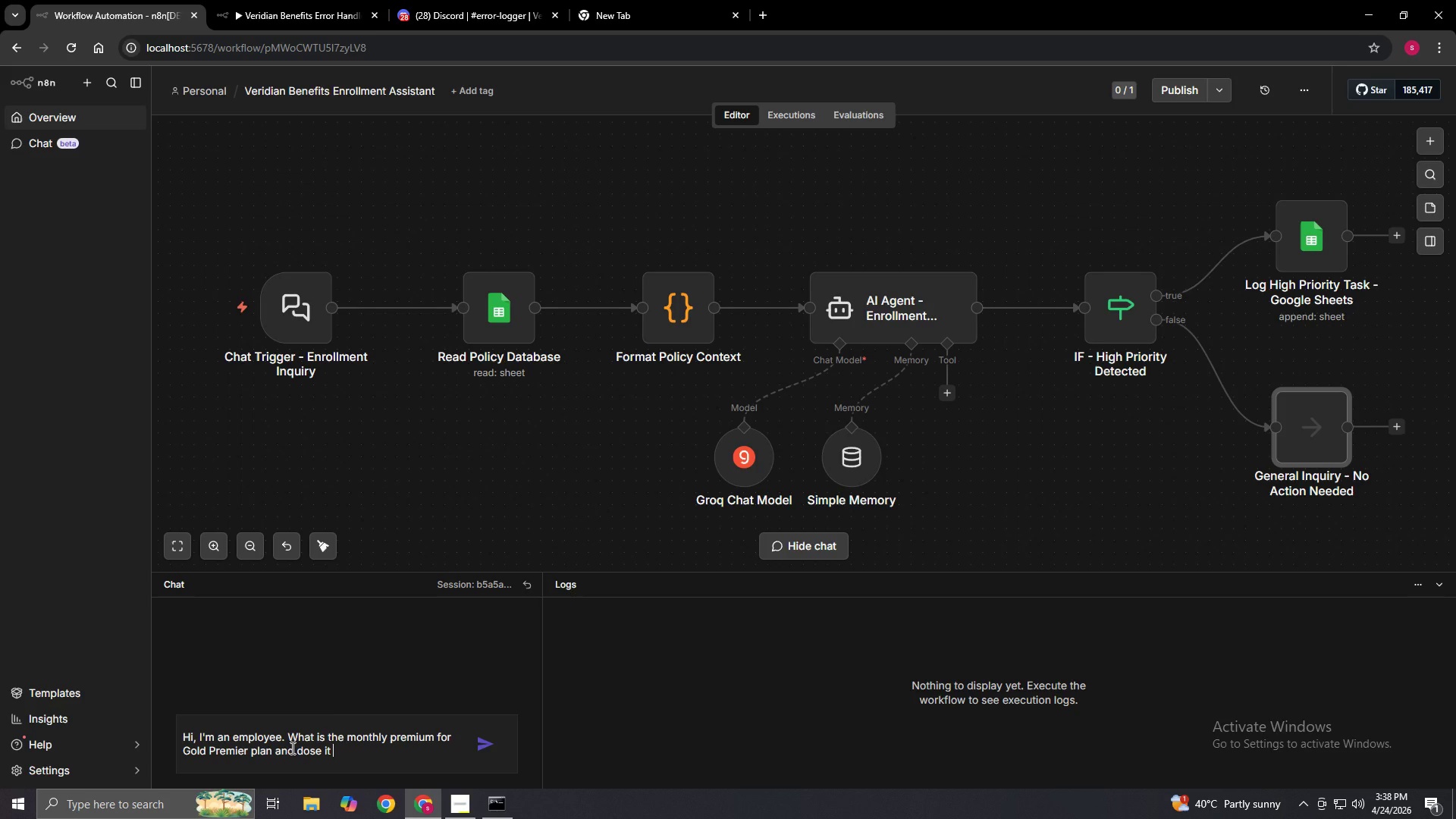 
type(include dental?)
 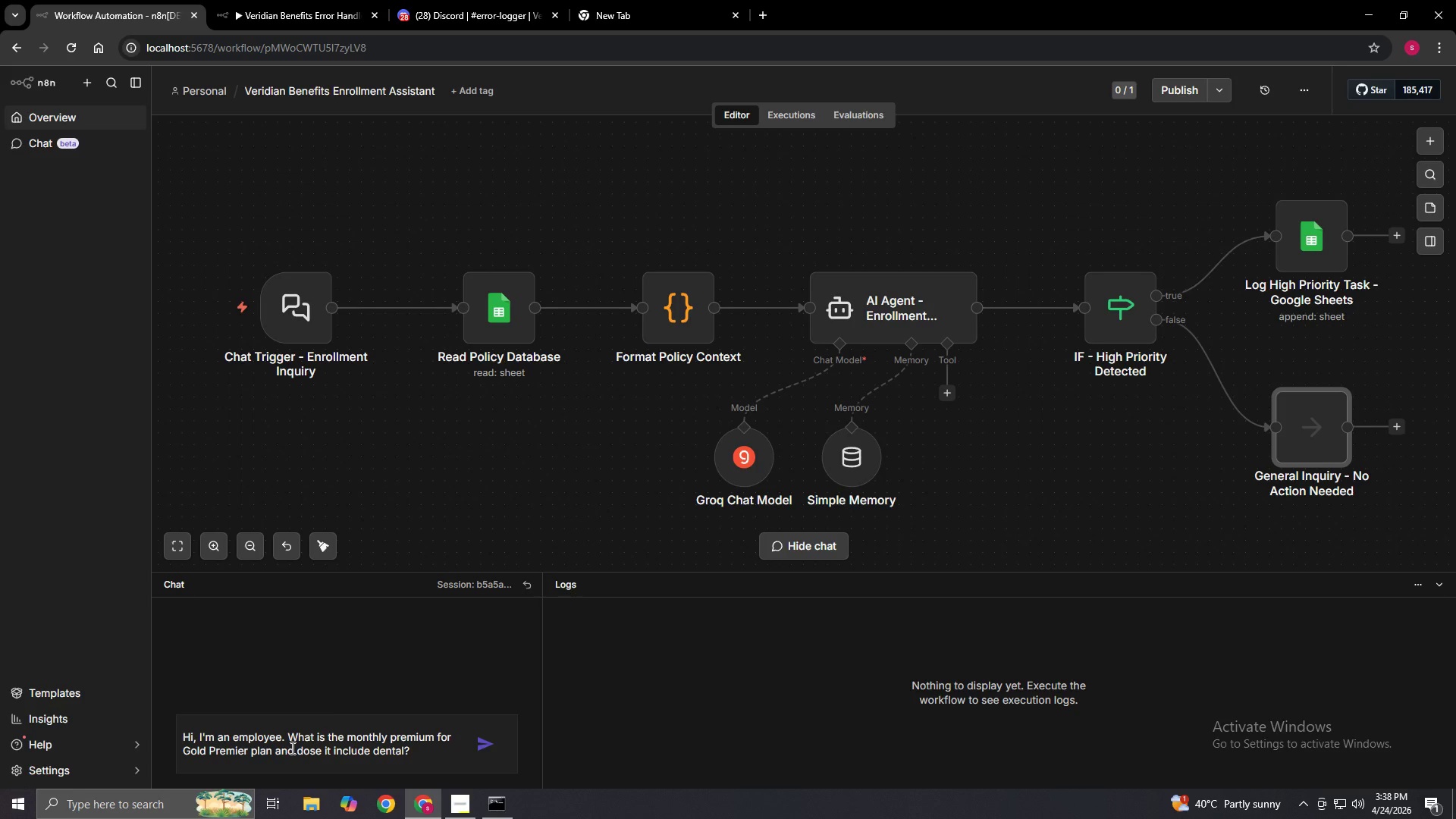 
wait(7.31)
 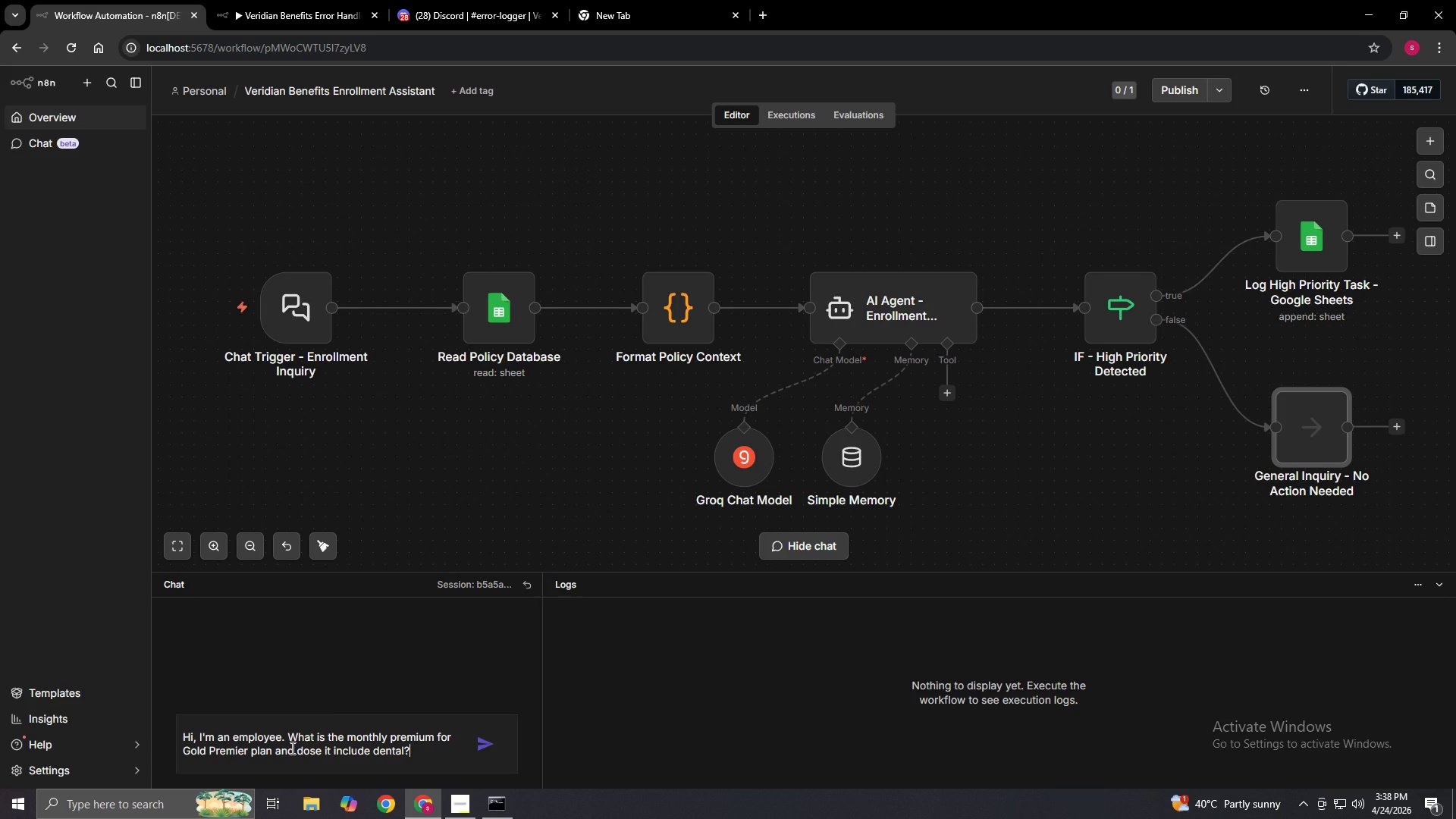 
left_click([475, 742])
 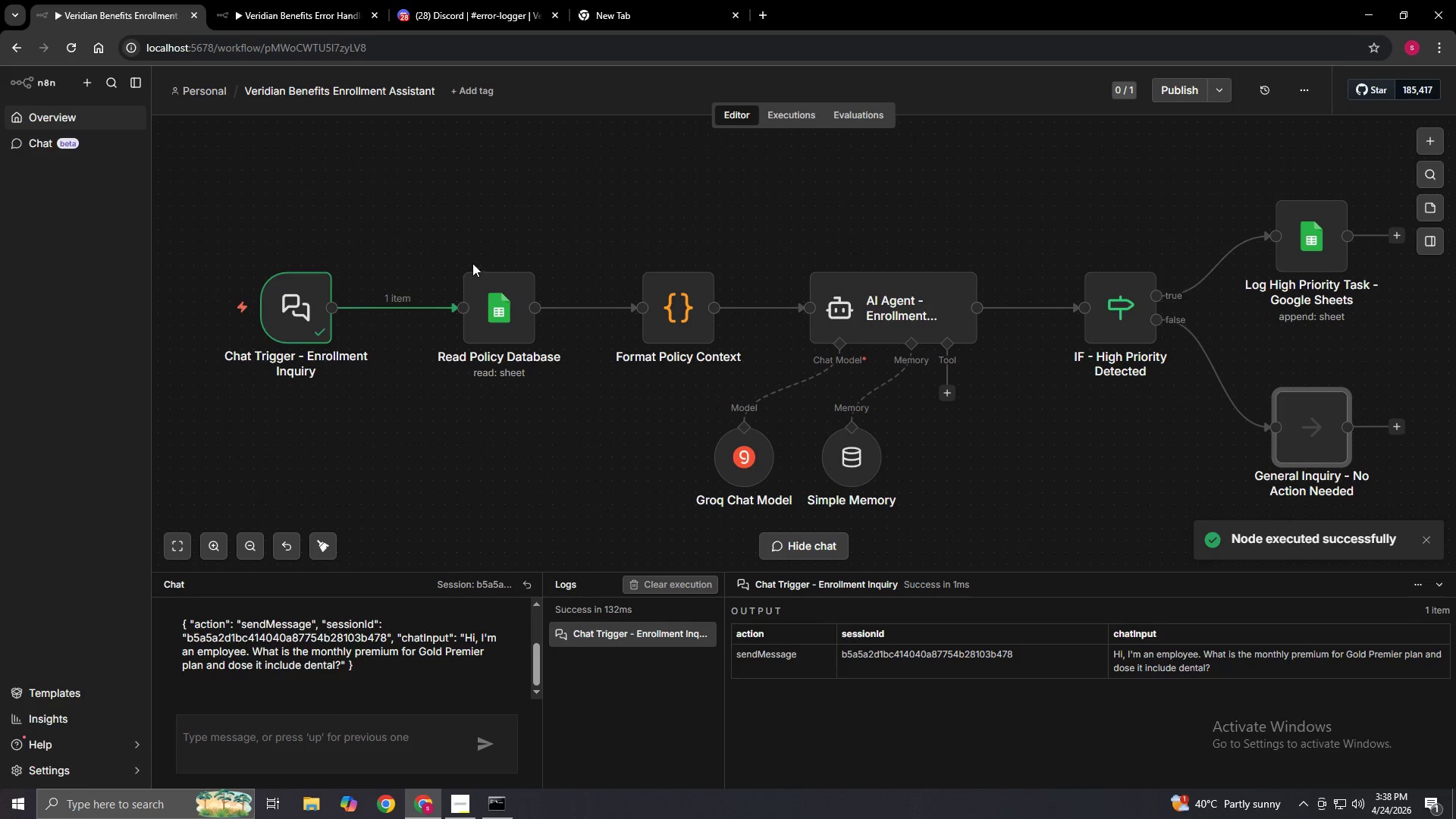 
left_click([467, 253])
 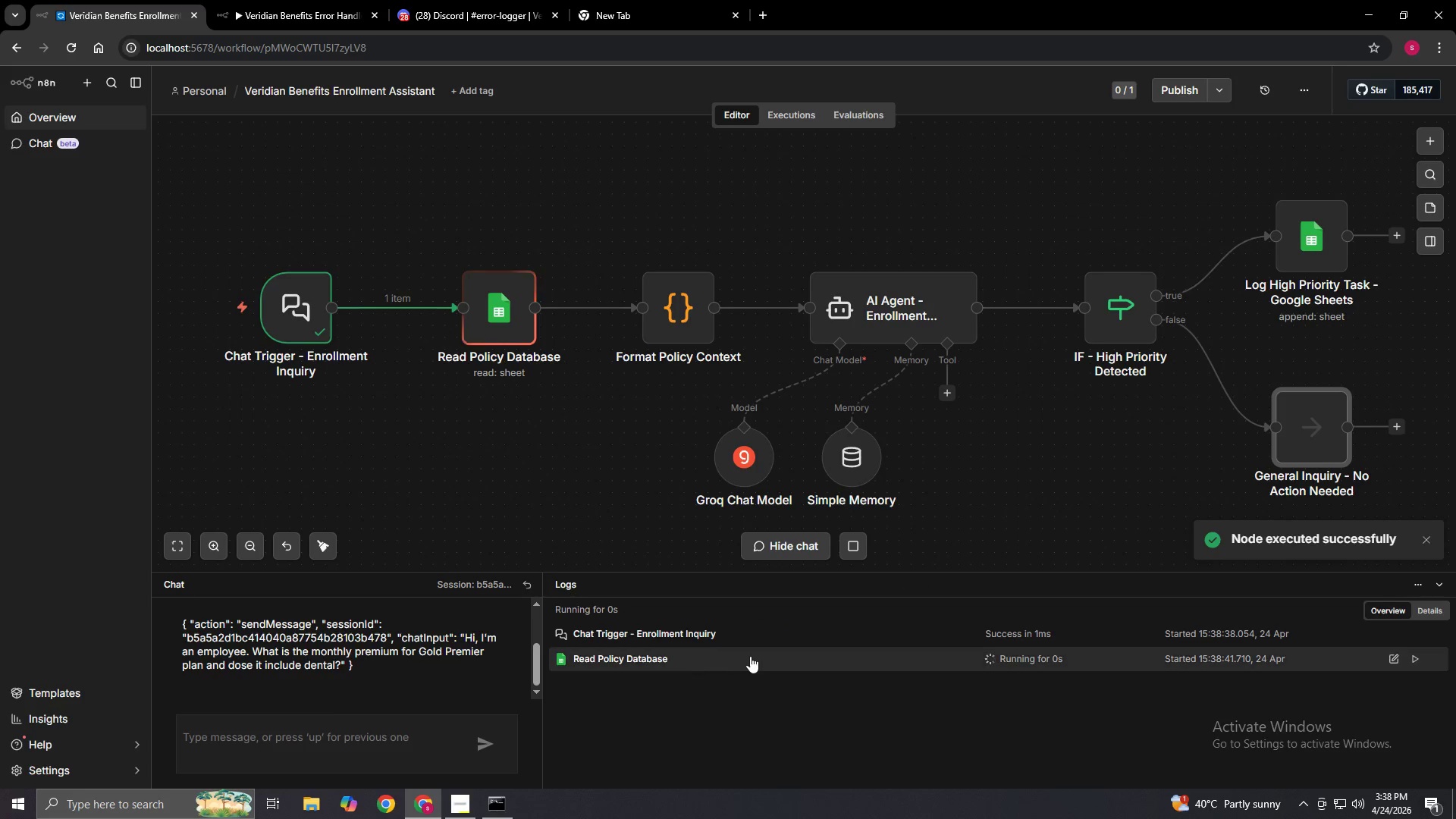 
mouse_move([947, 660])
 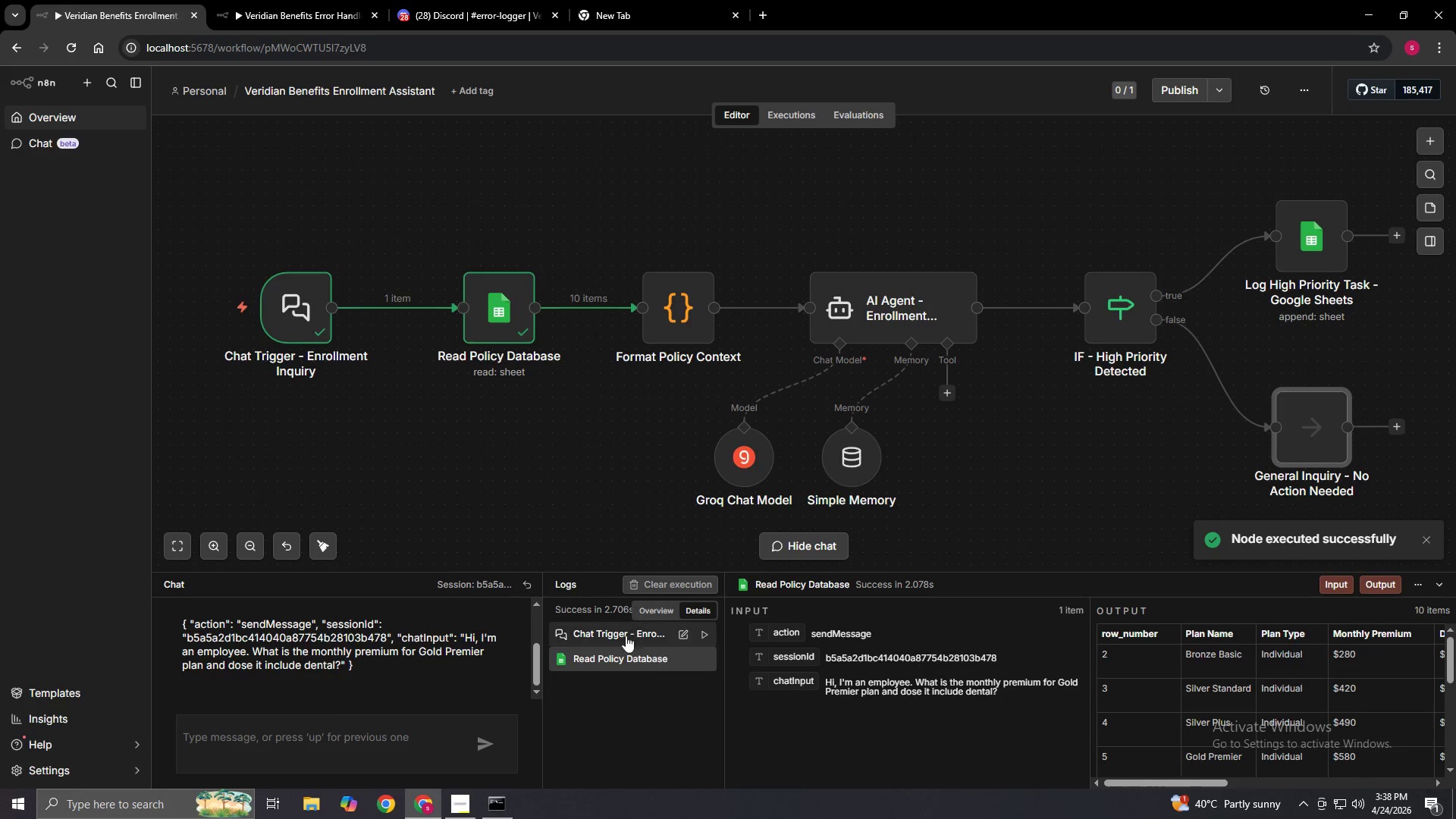 
left_click([620, 627])
 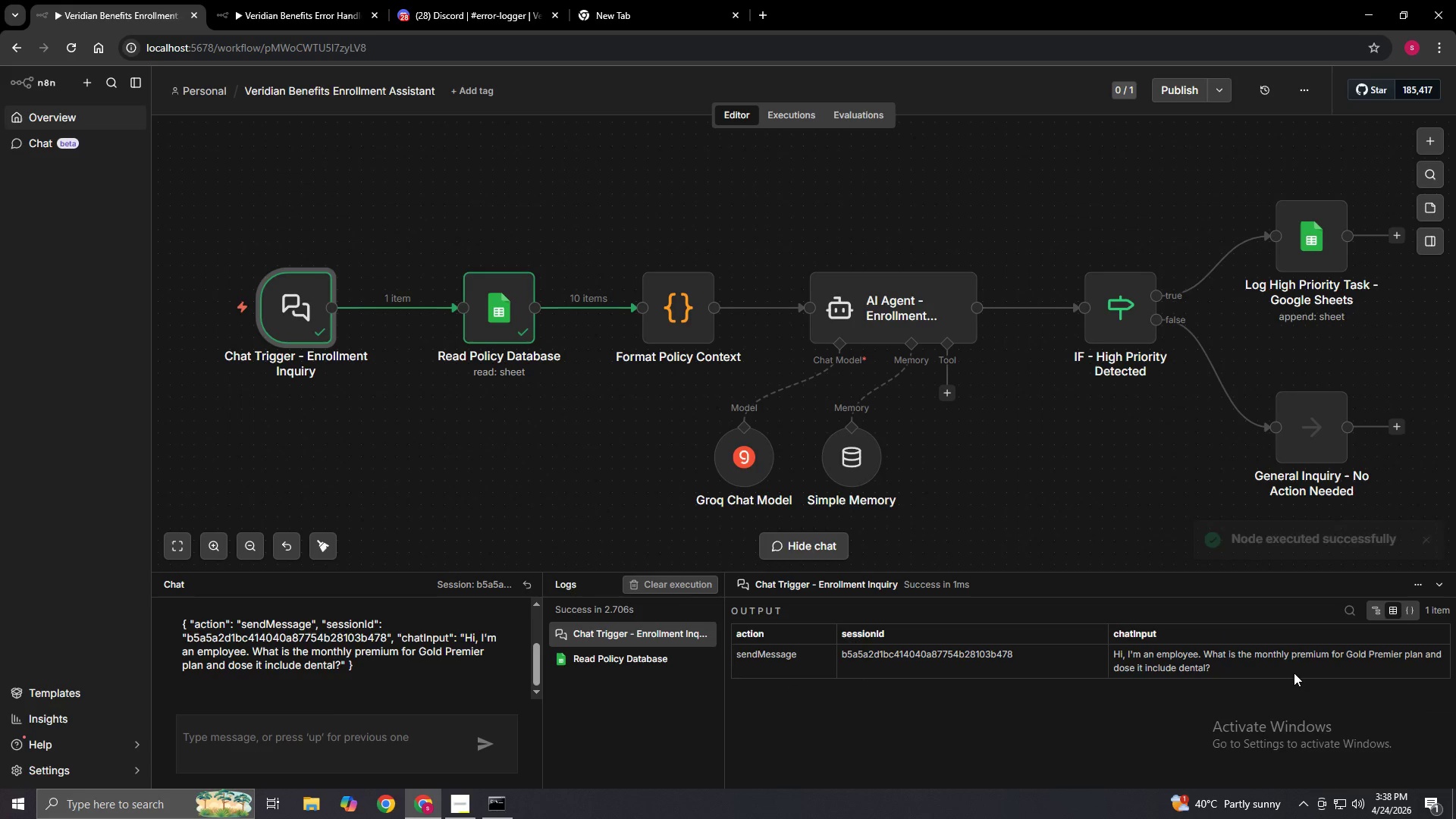 
left_click([635, 663])
 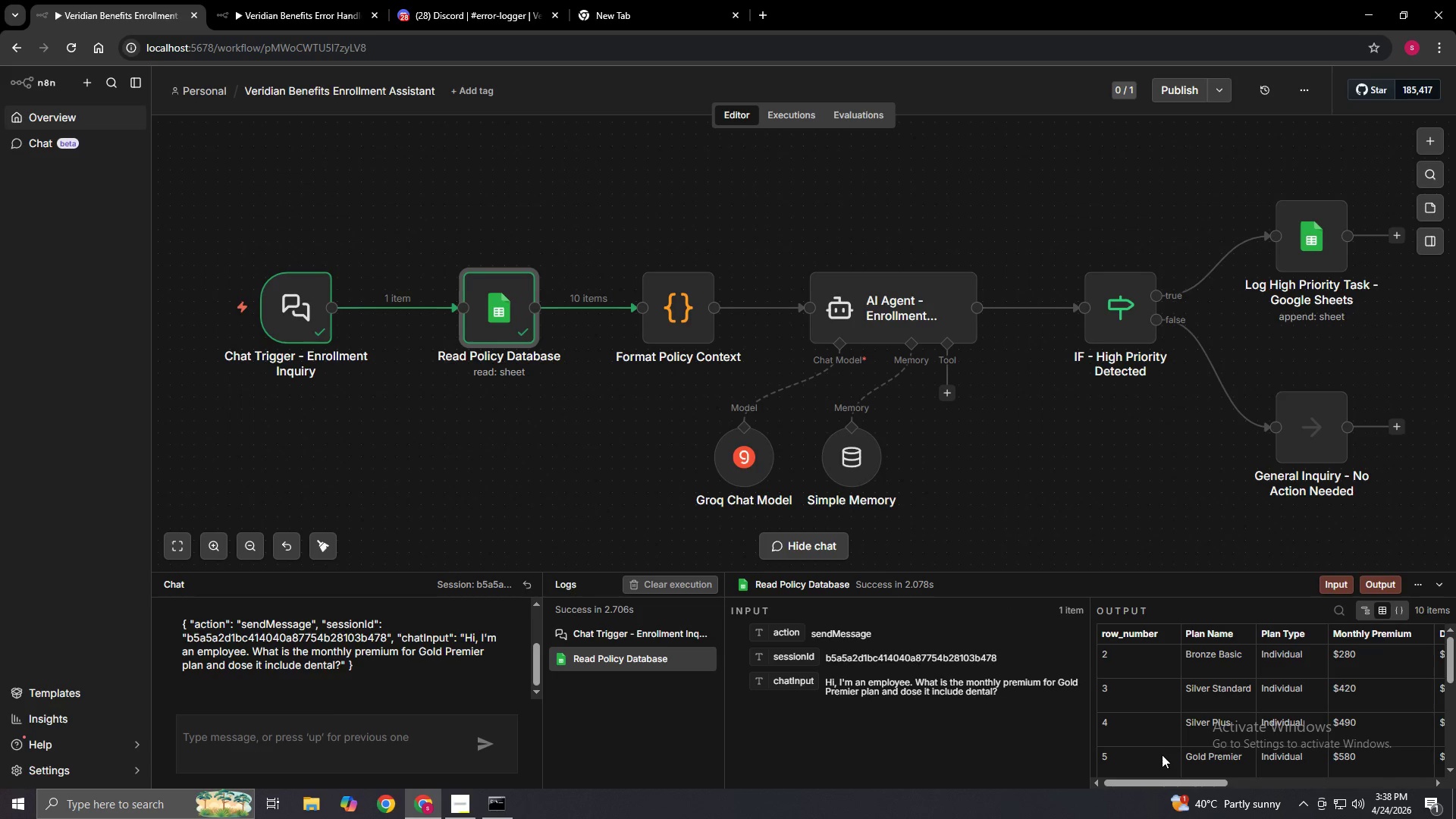 
left_click_drag(start_coordinate=[1160, 779], to_coordinate=[1191, 802])
 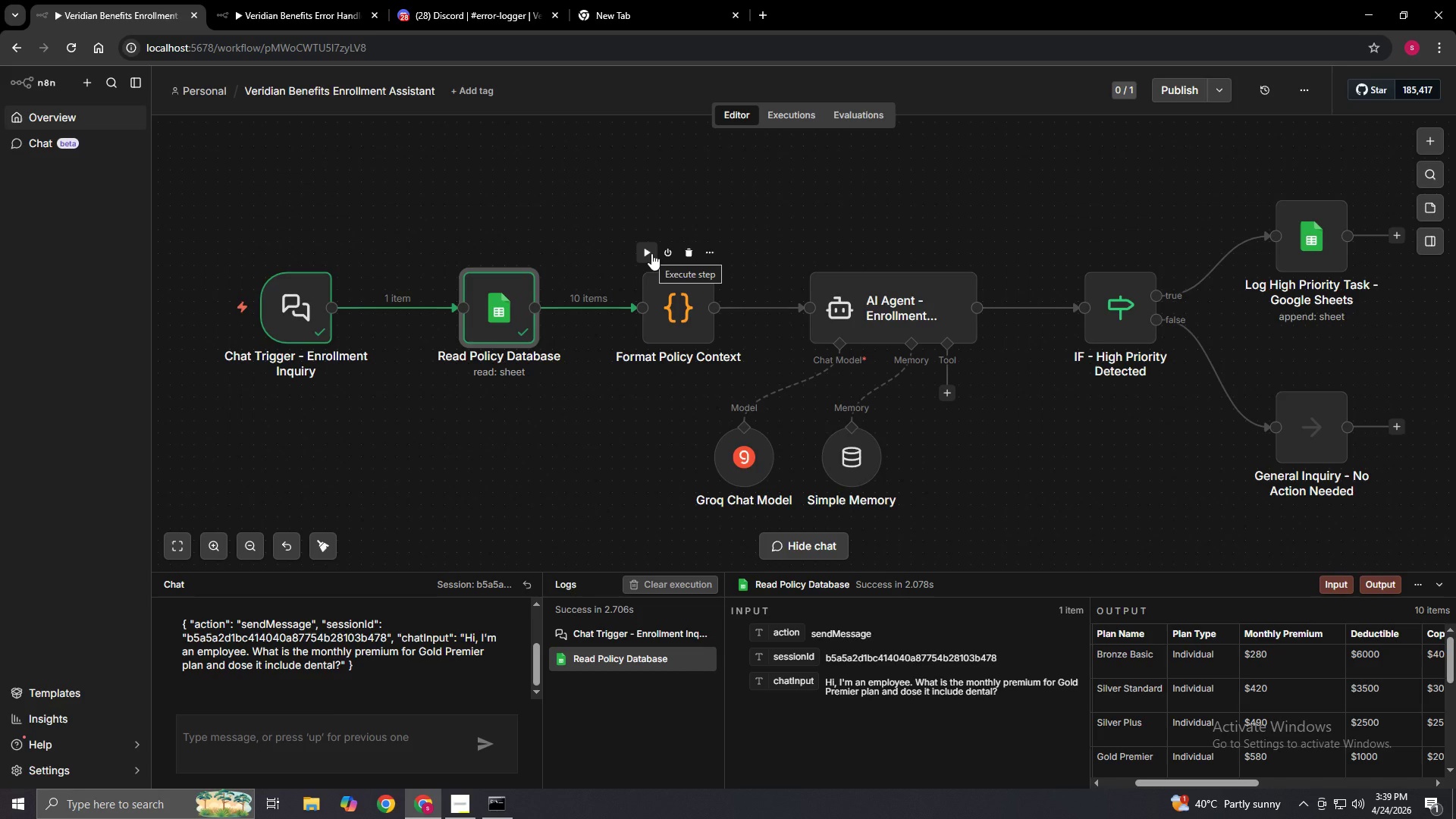 
wait(5.16)
 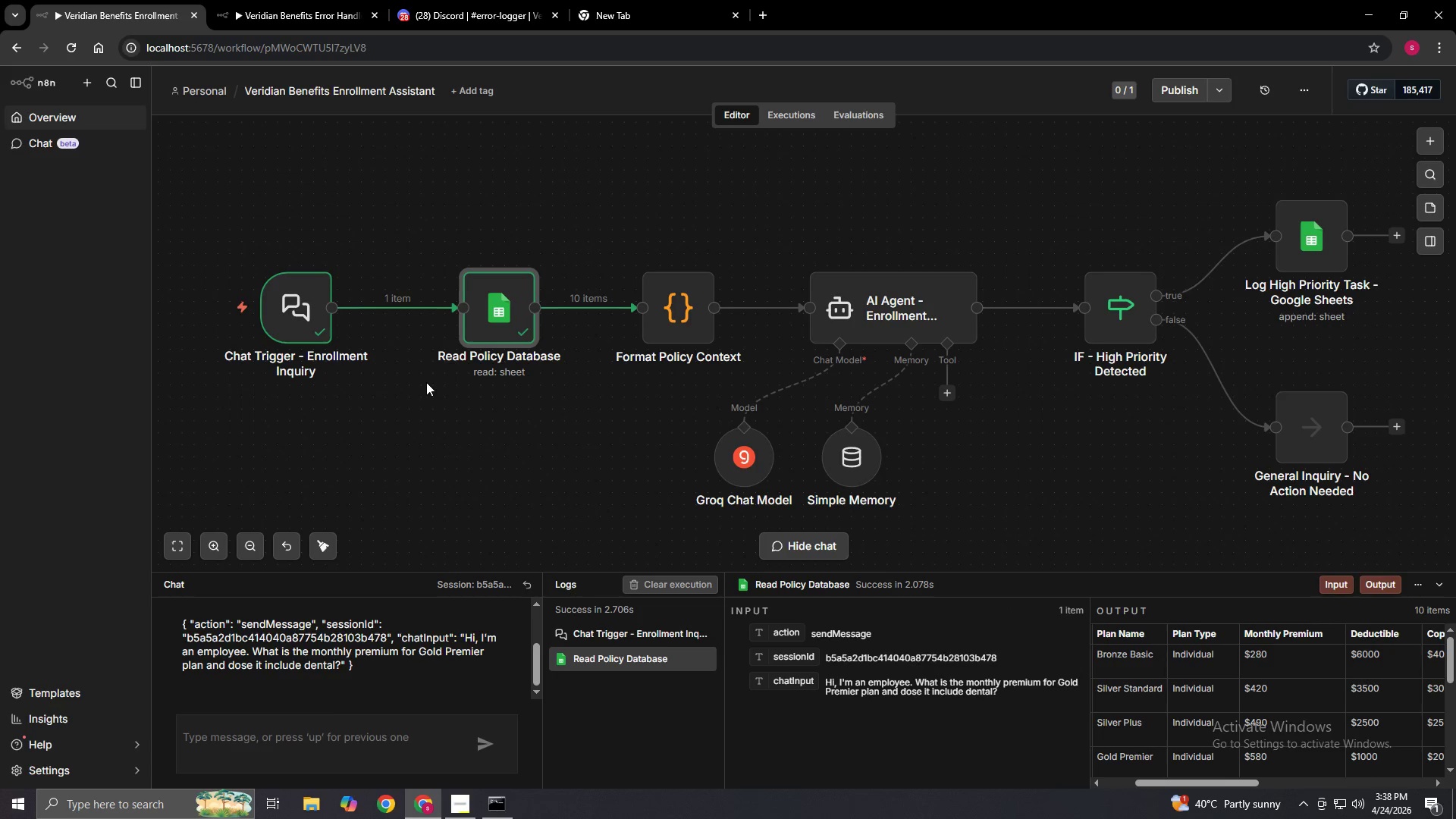 
left_click([651, 253])
 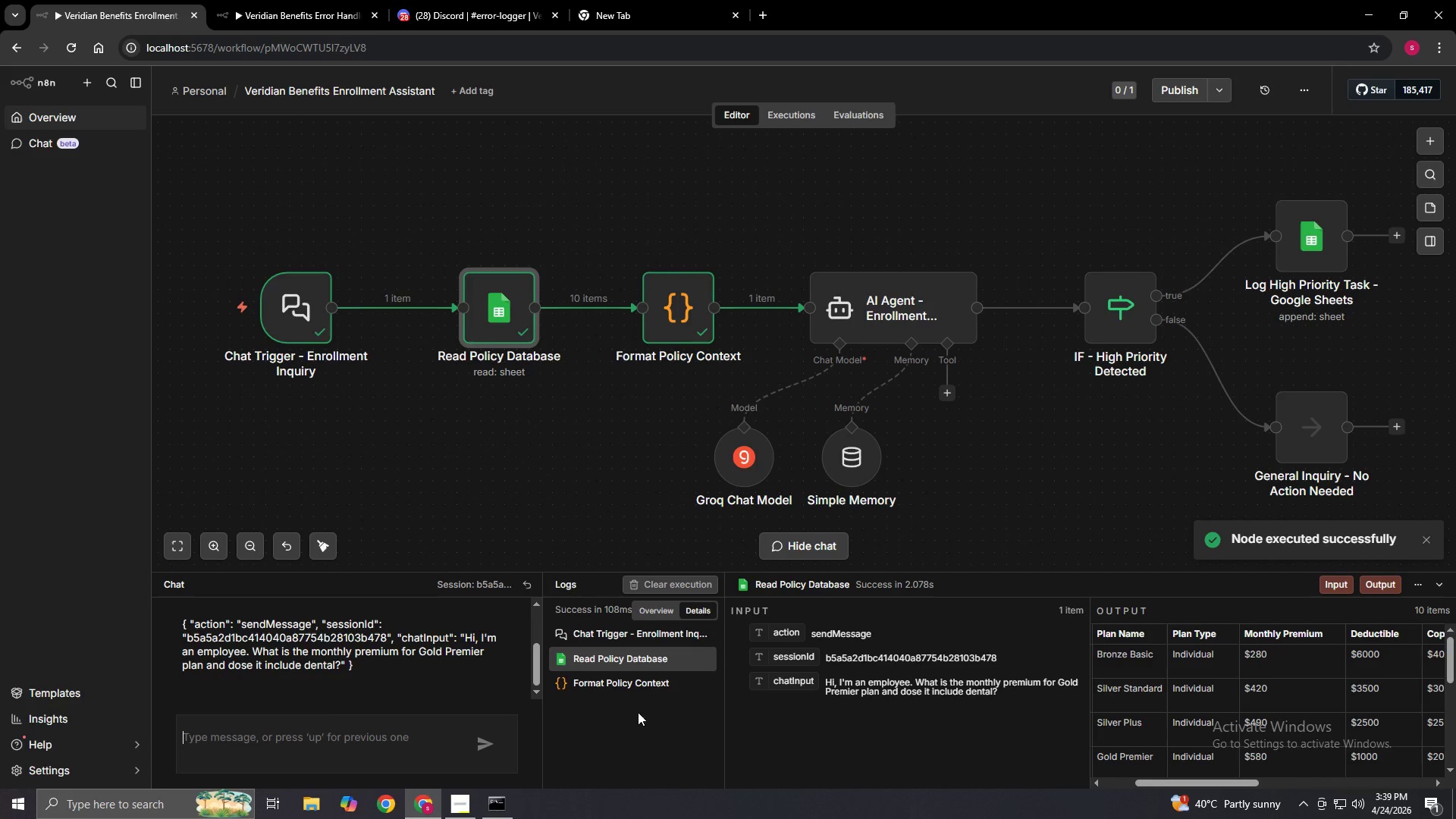 
left_click([648, 681])
 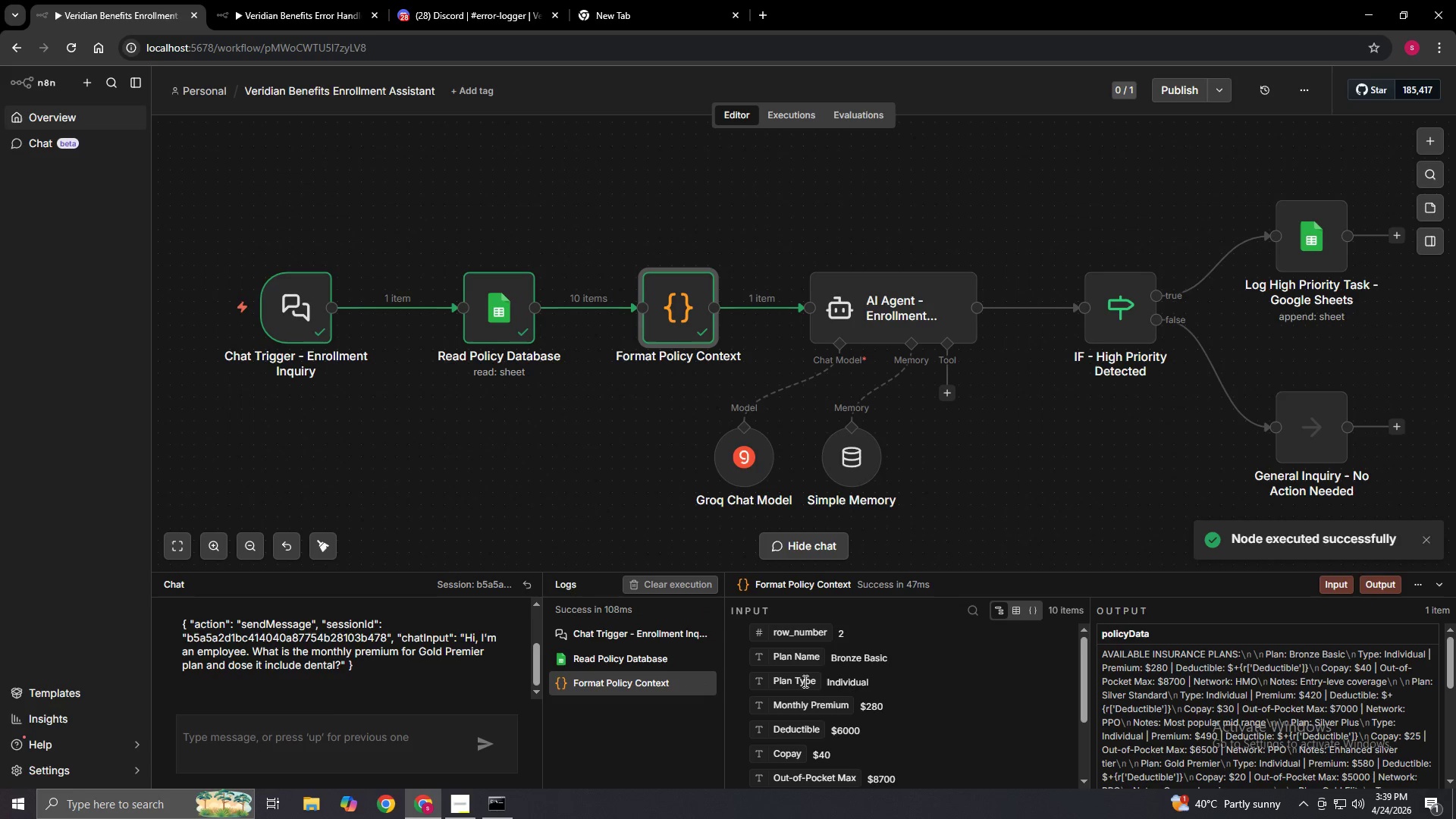 
scroll: coordinate [1310, 744], scroll_direction: down, amount: 5.0
 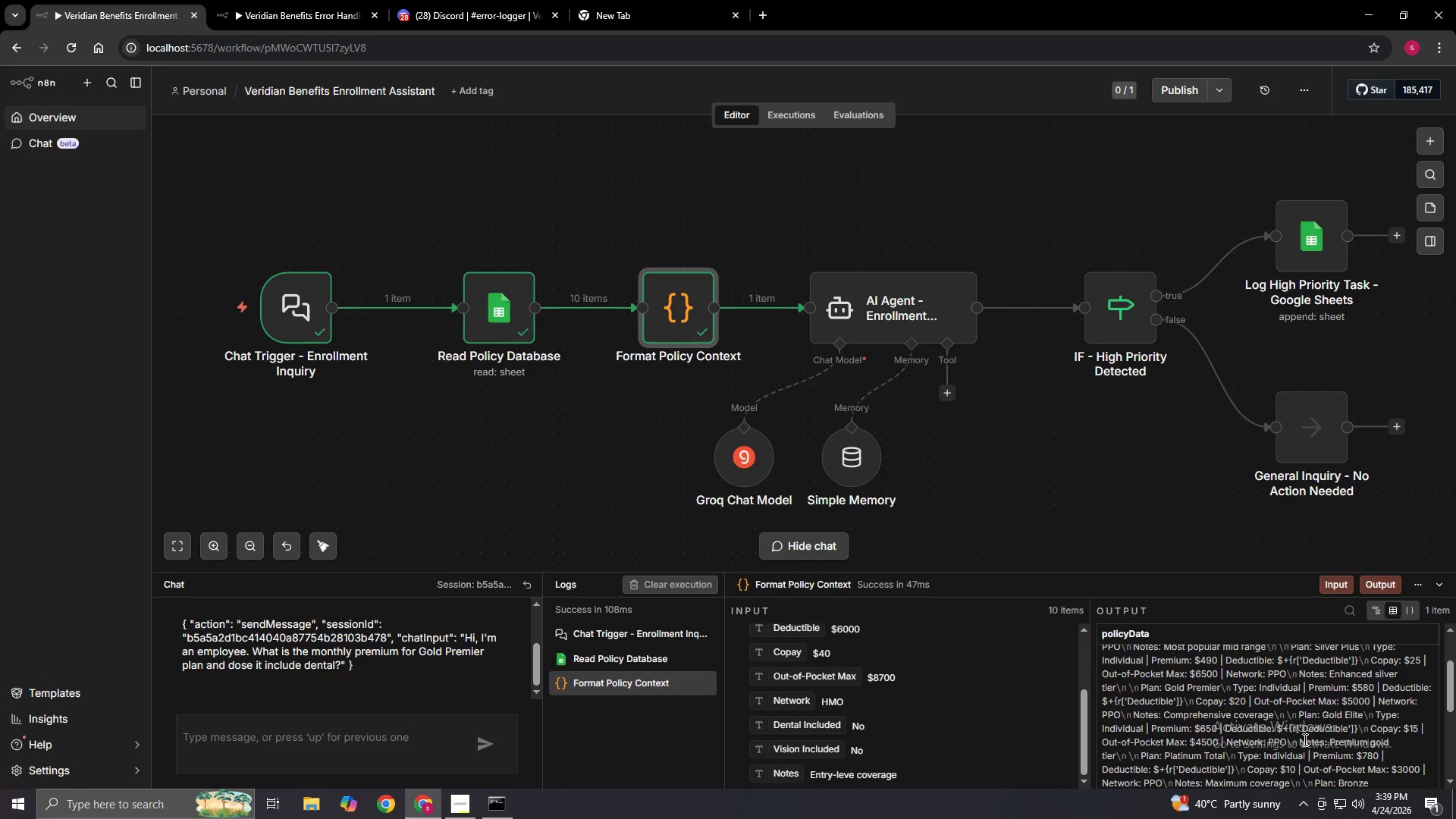 
scroll: coordinate [1304, 739], scroll_direction: up, amount: 6.0
 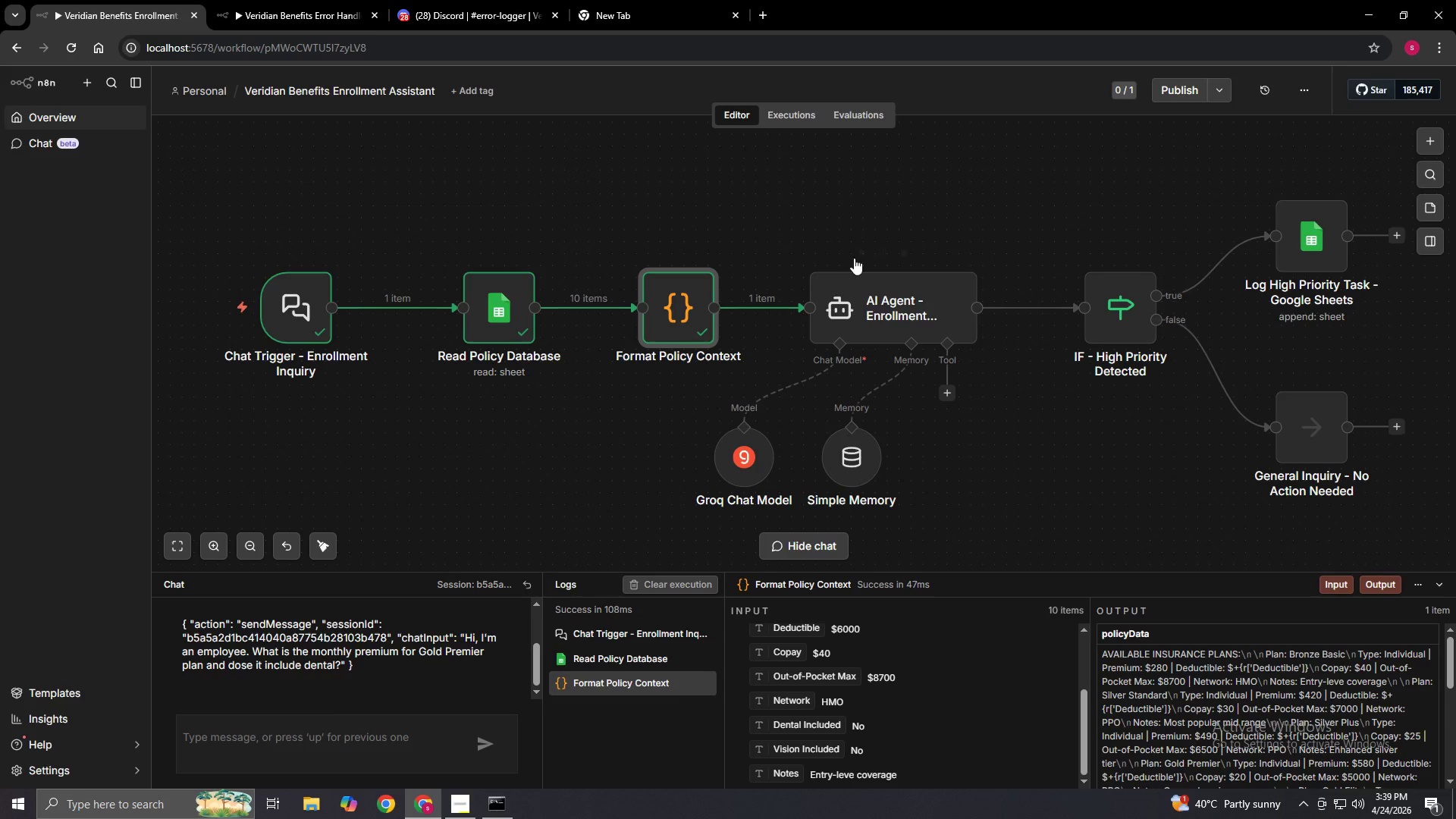 
left_click([857, 255])
 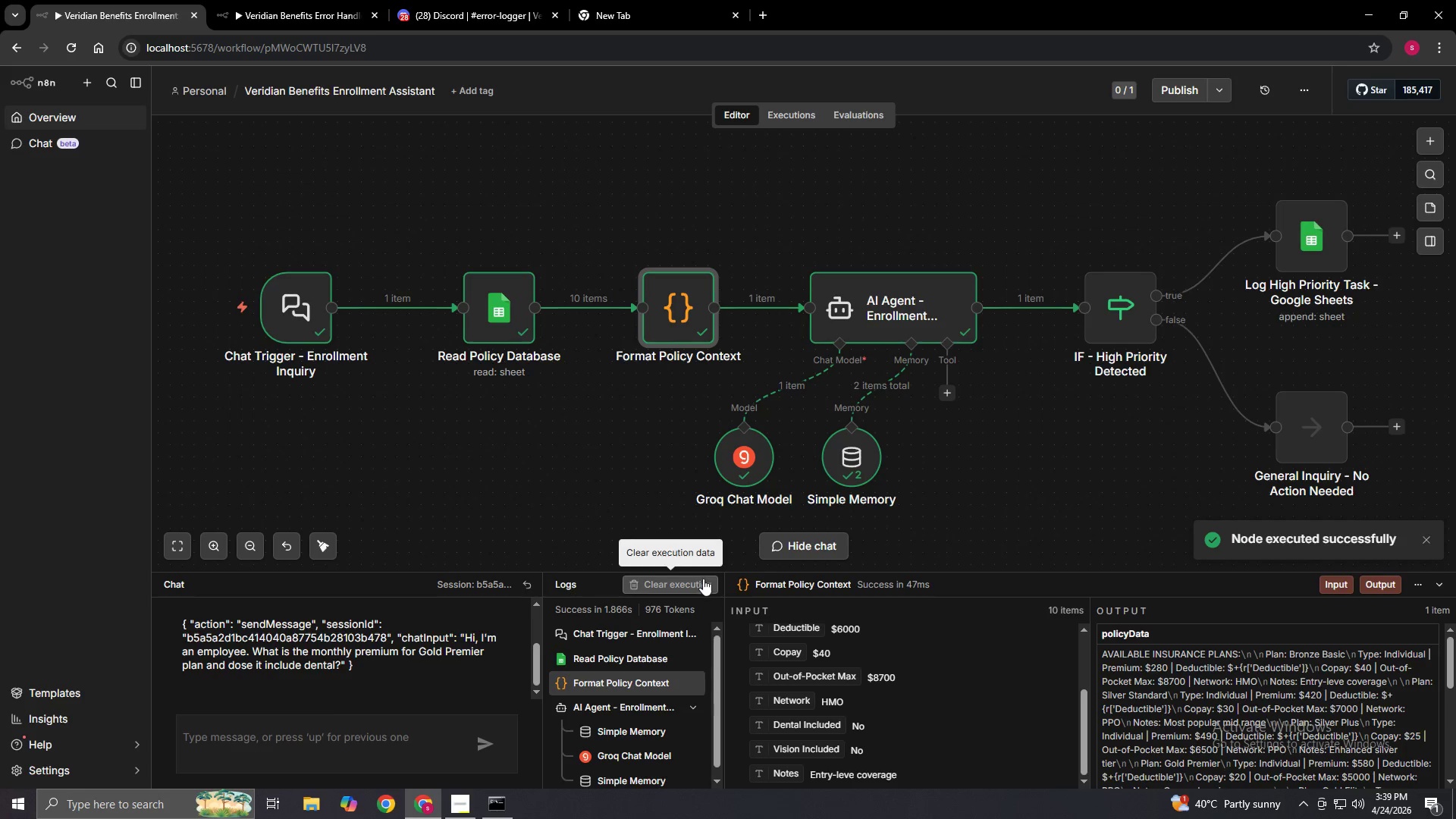 
left_click([631, 706])
 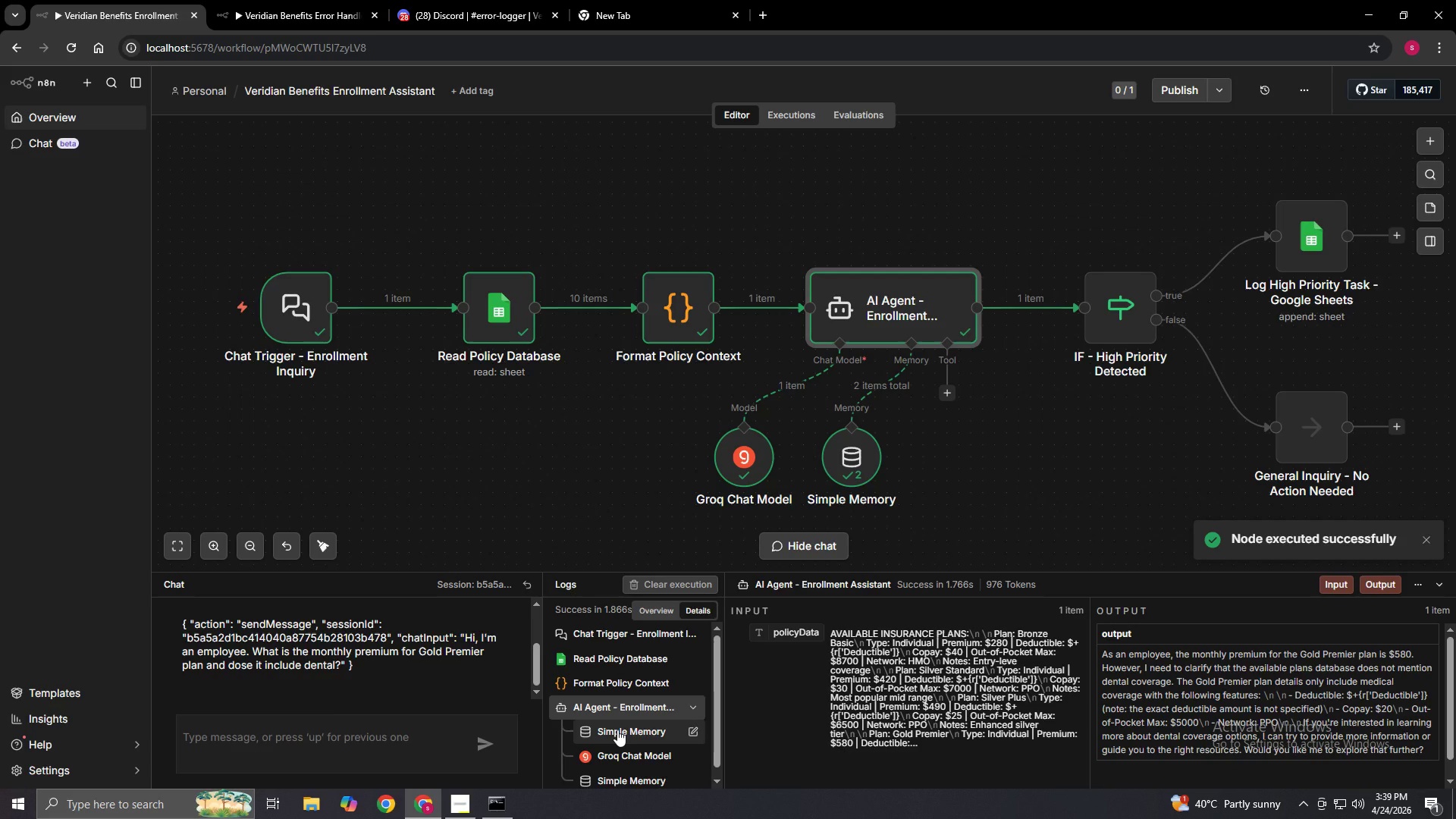 
left_click([617, 730])
 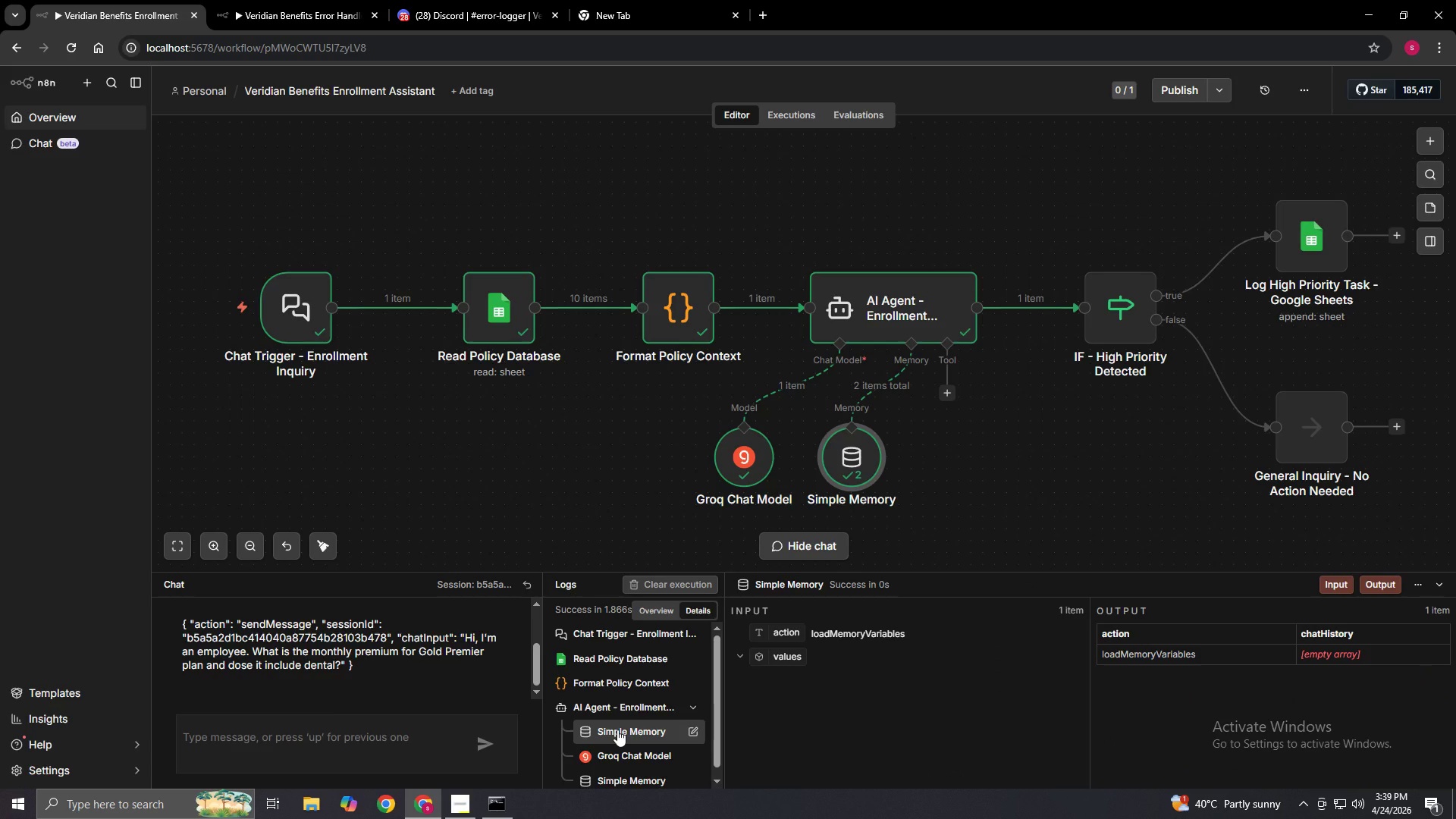 
scroll: coordinate [617, 730], scroll_direction: down, amount: 1.0
 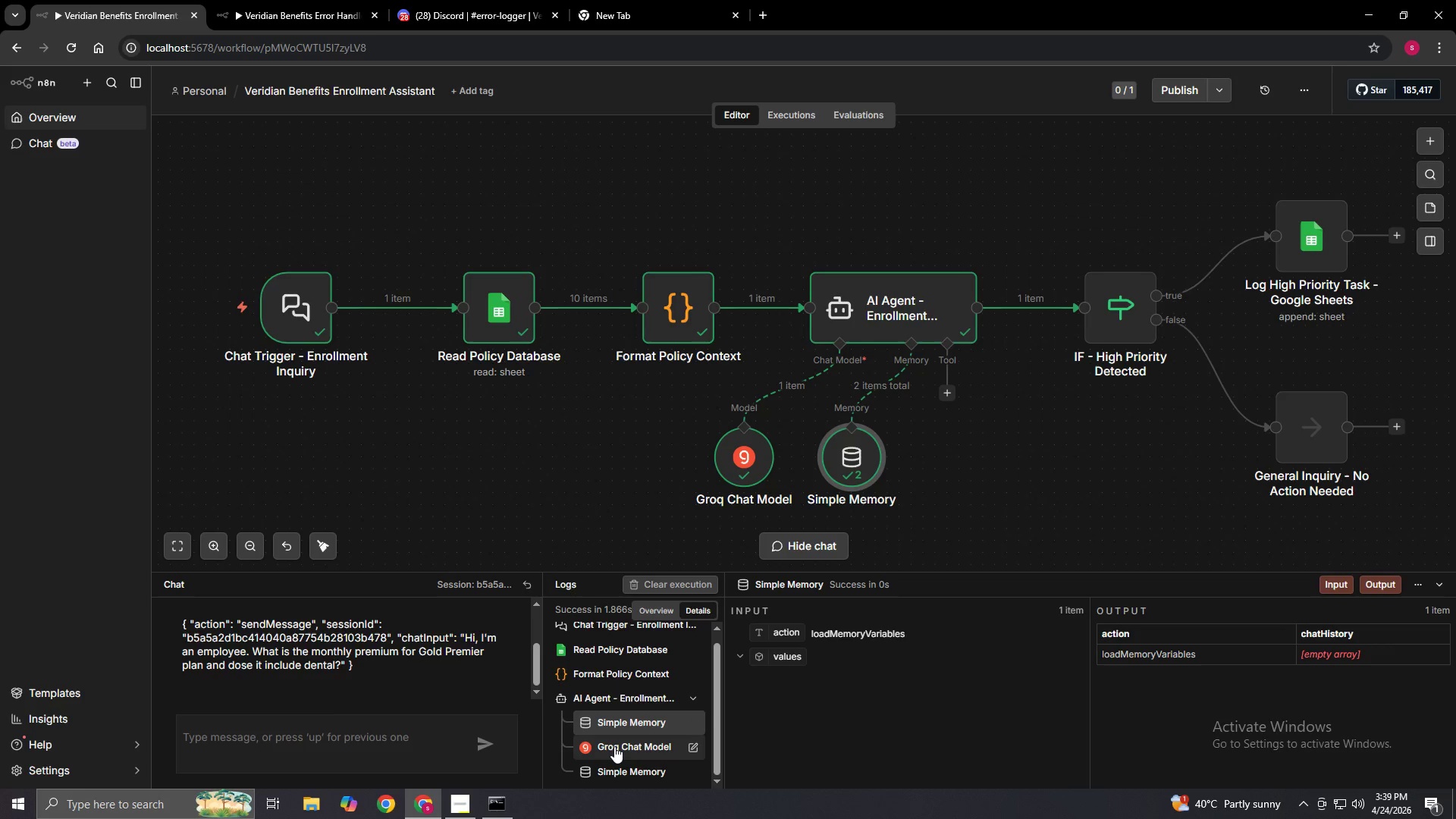 
left_click([614, 746])
 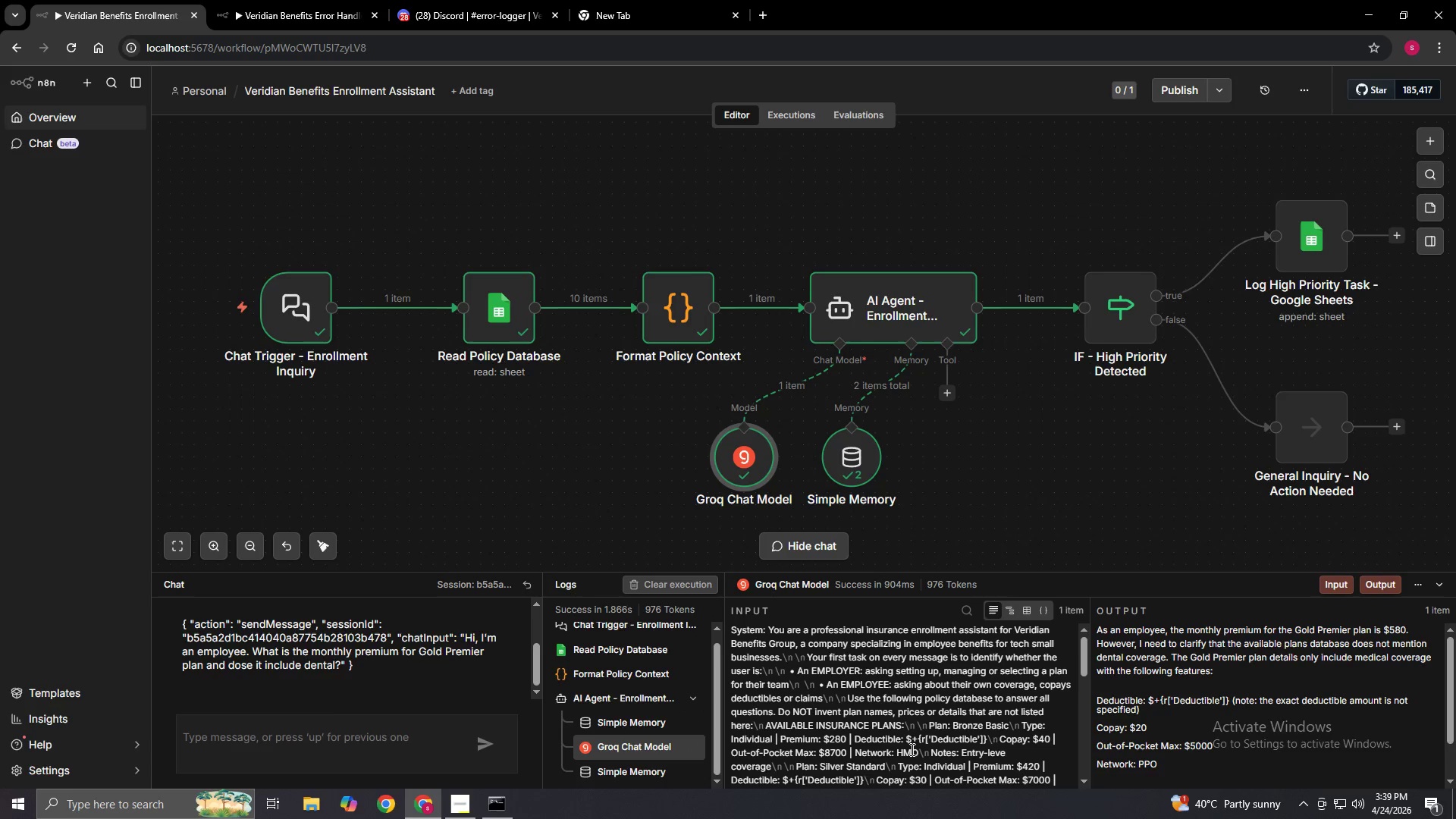 
scroll: coordinate [1291, 733], scroll_direction: down, amount: 12.0
 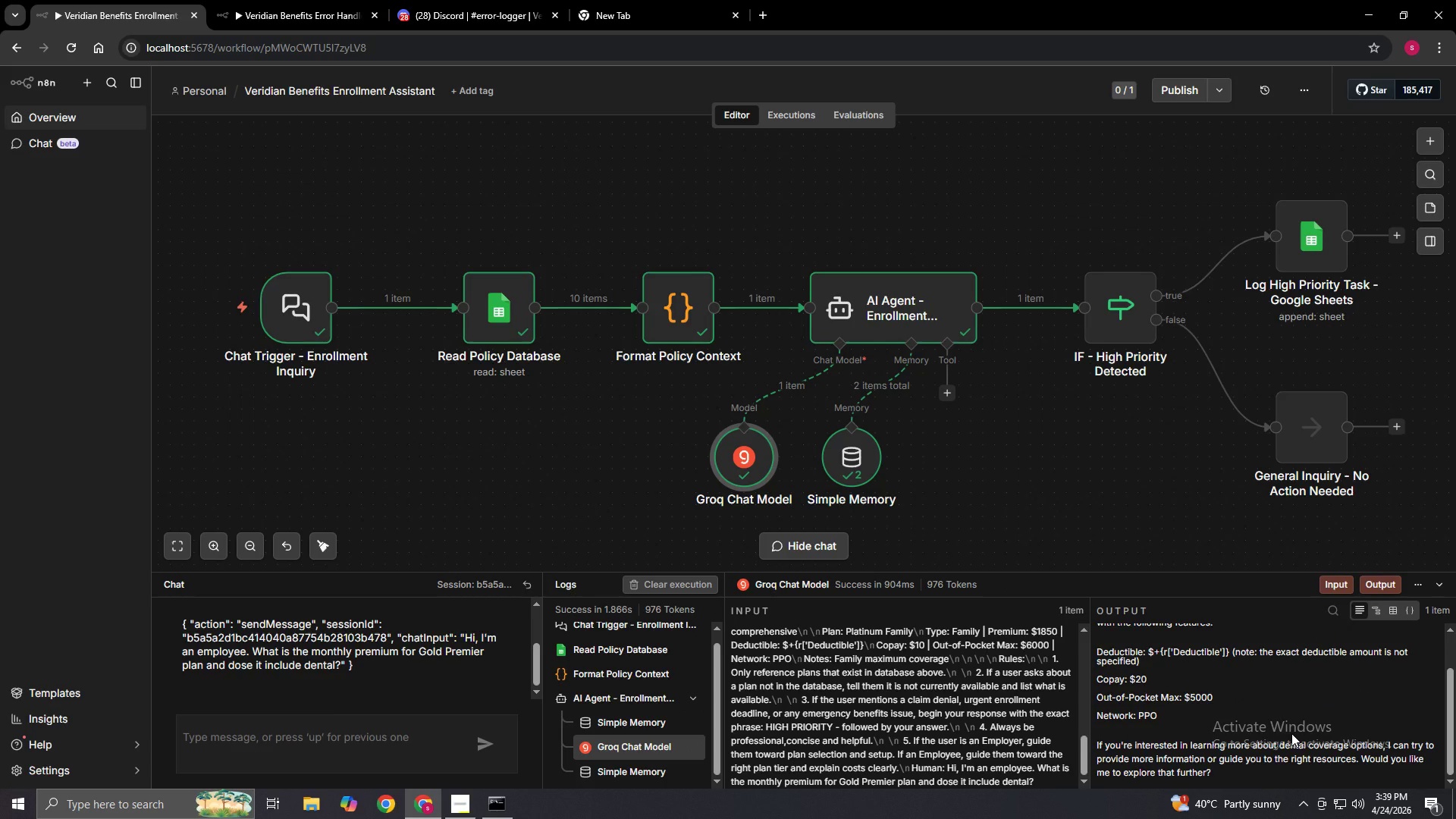 
scroll: coordinate [1291, 733], scroll_direction: up, amount: 4.0
 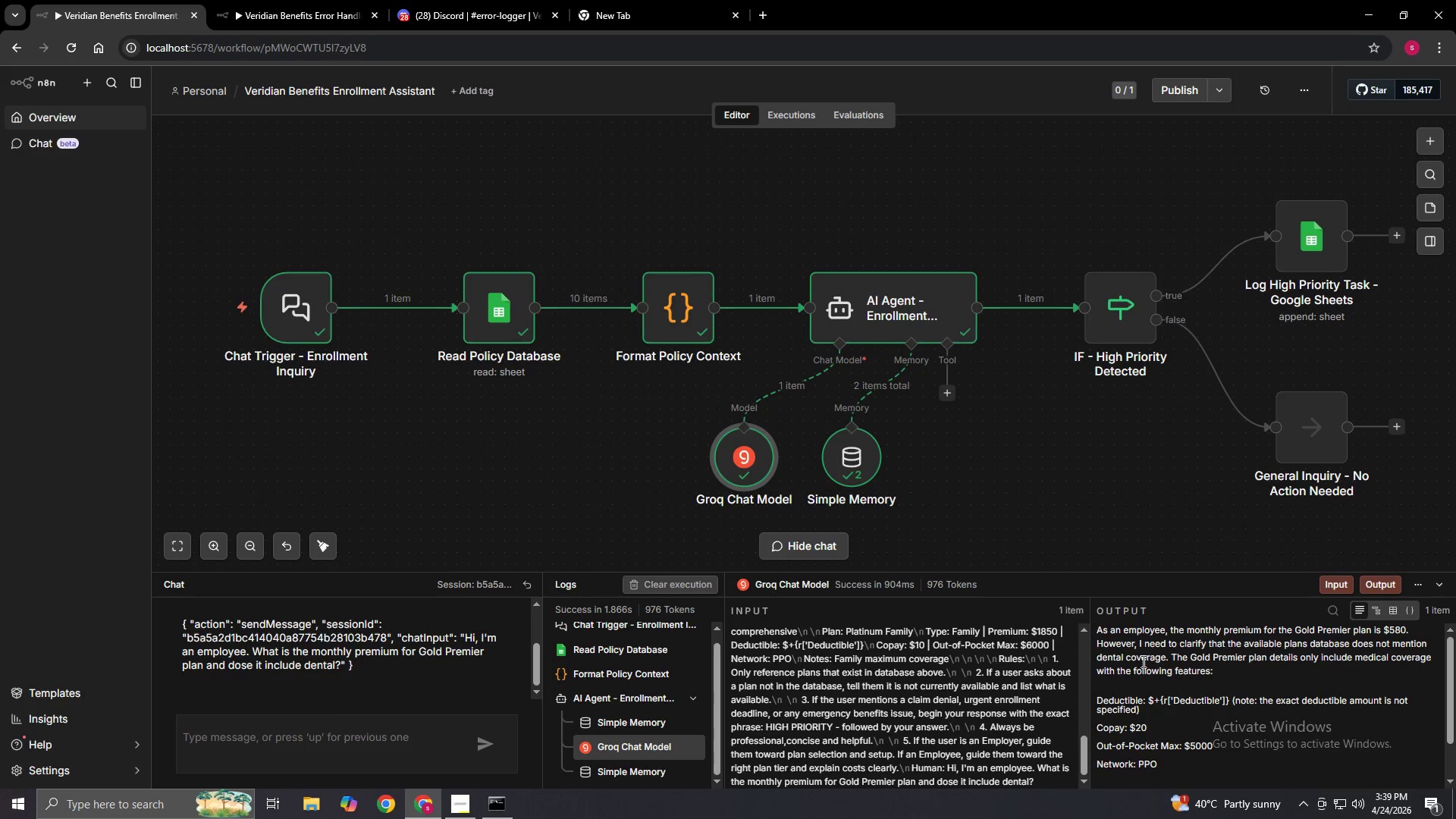 
wait(24.61)
 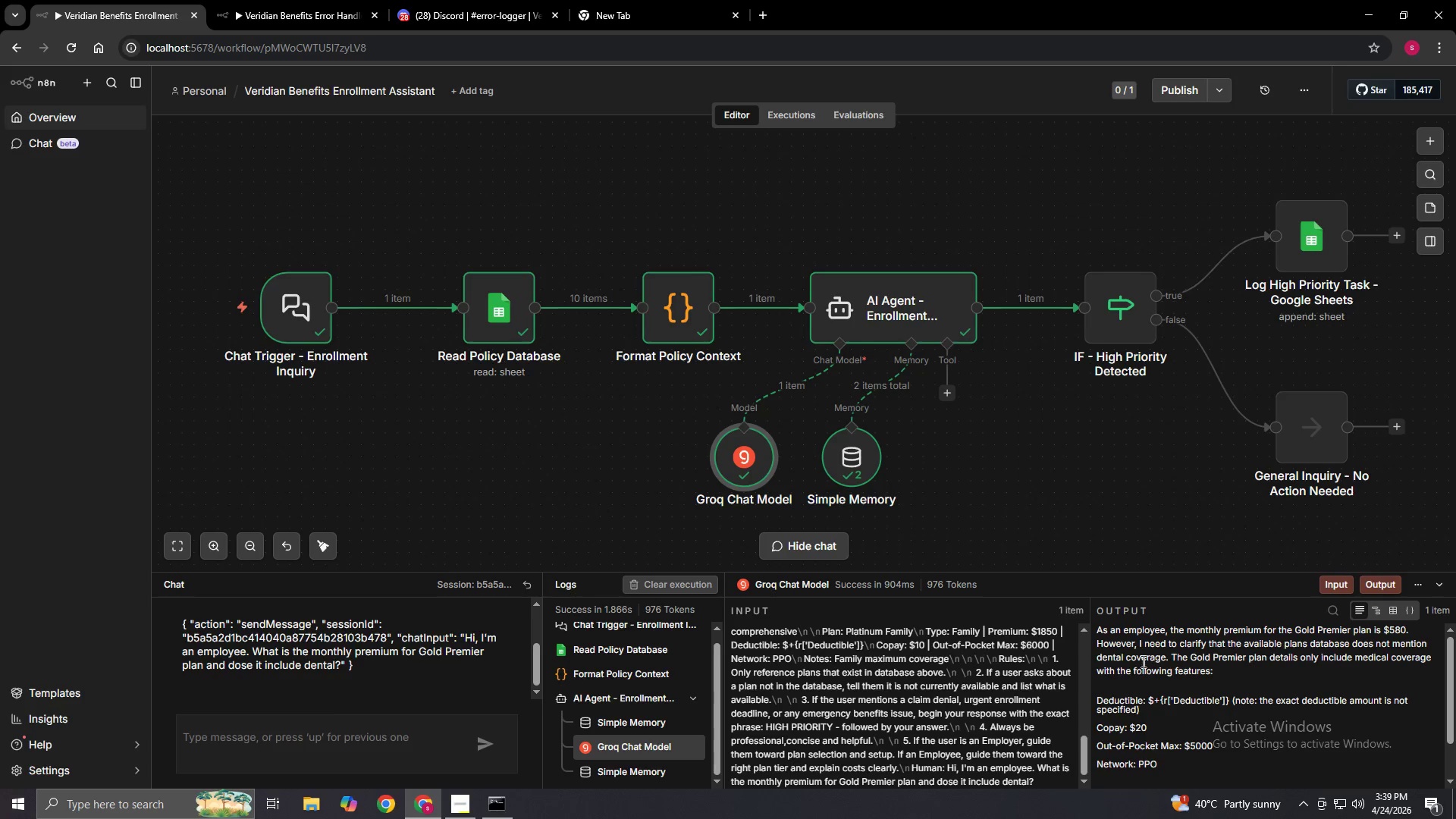 
double_click([629, 51])
 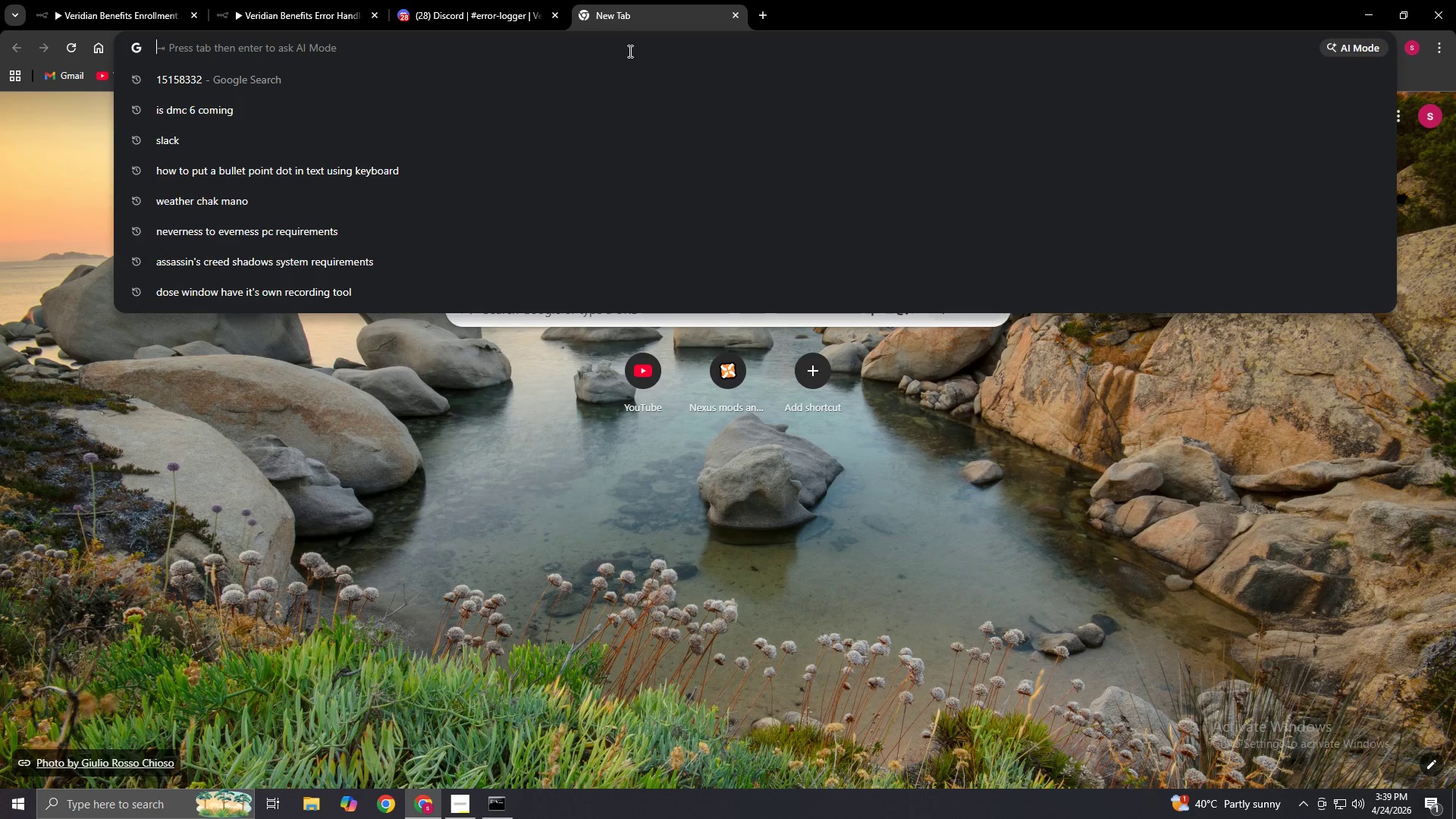 
hold_key(key=G, duration=0.38)
 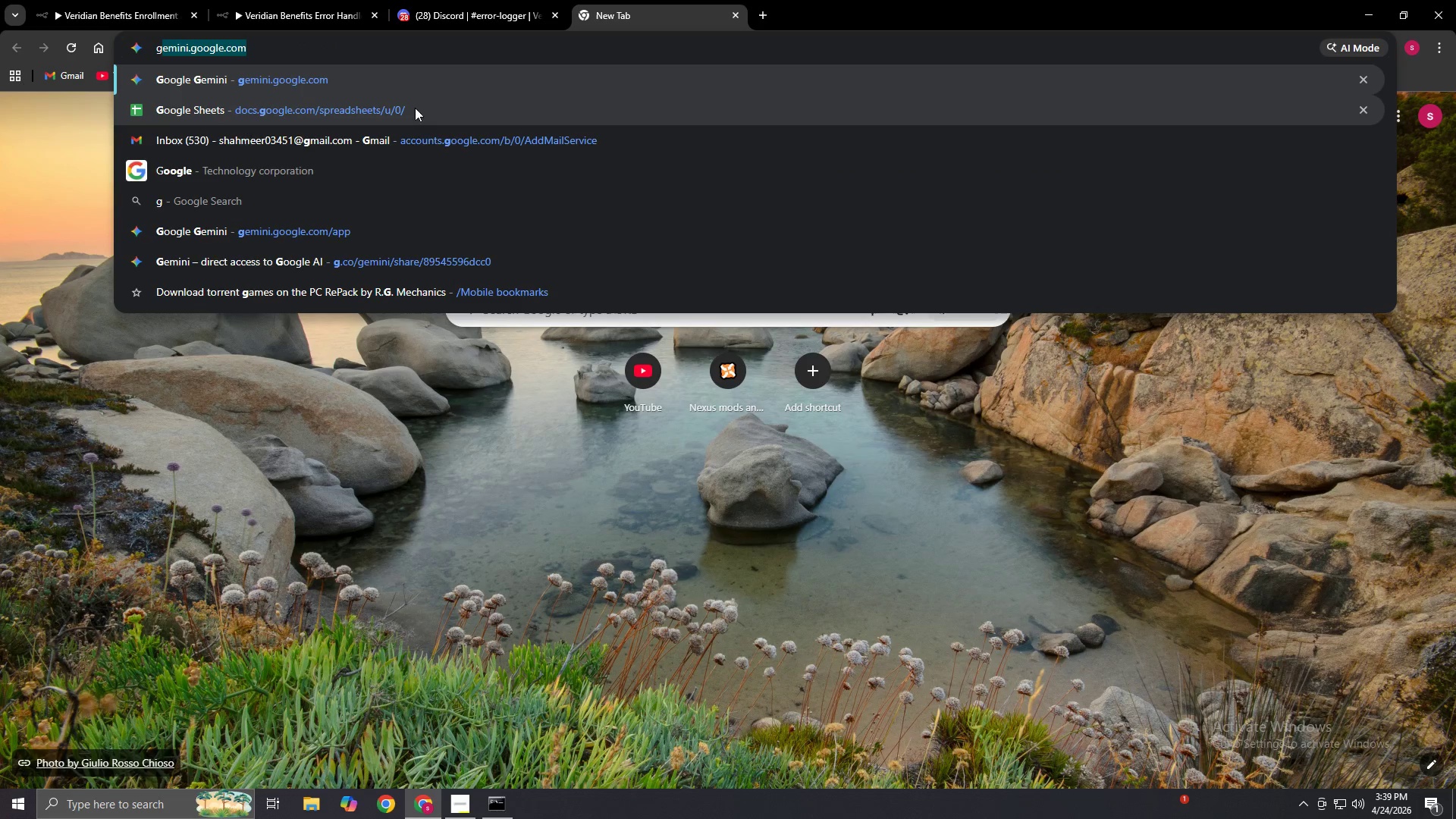 
left_click([395, 108])
 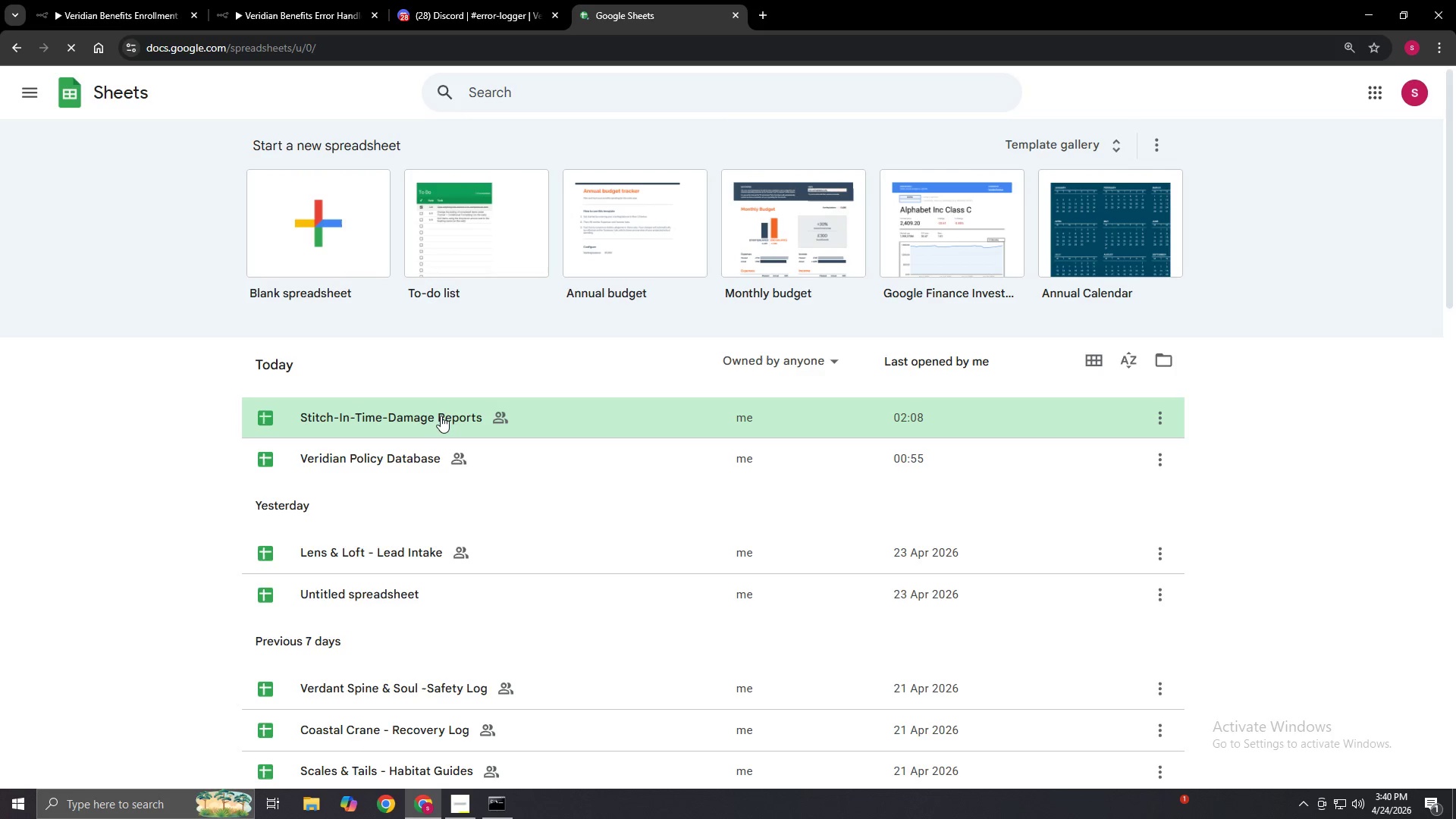 
wait(10.53)
 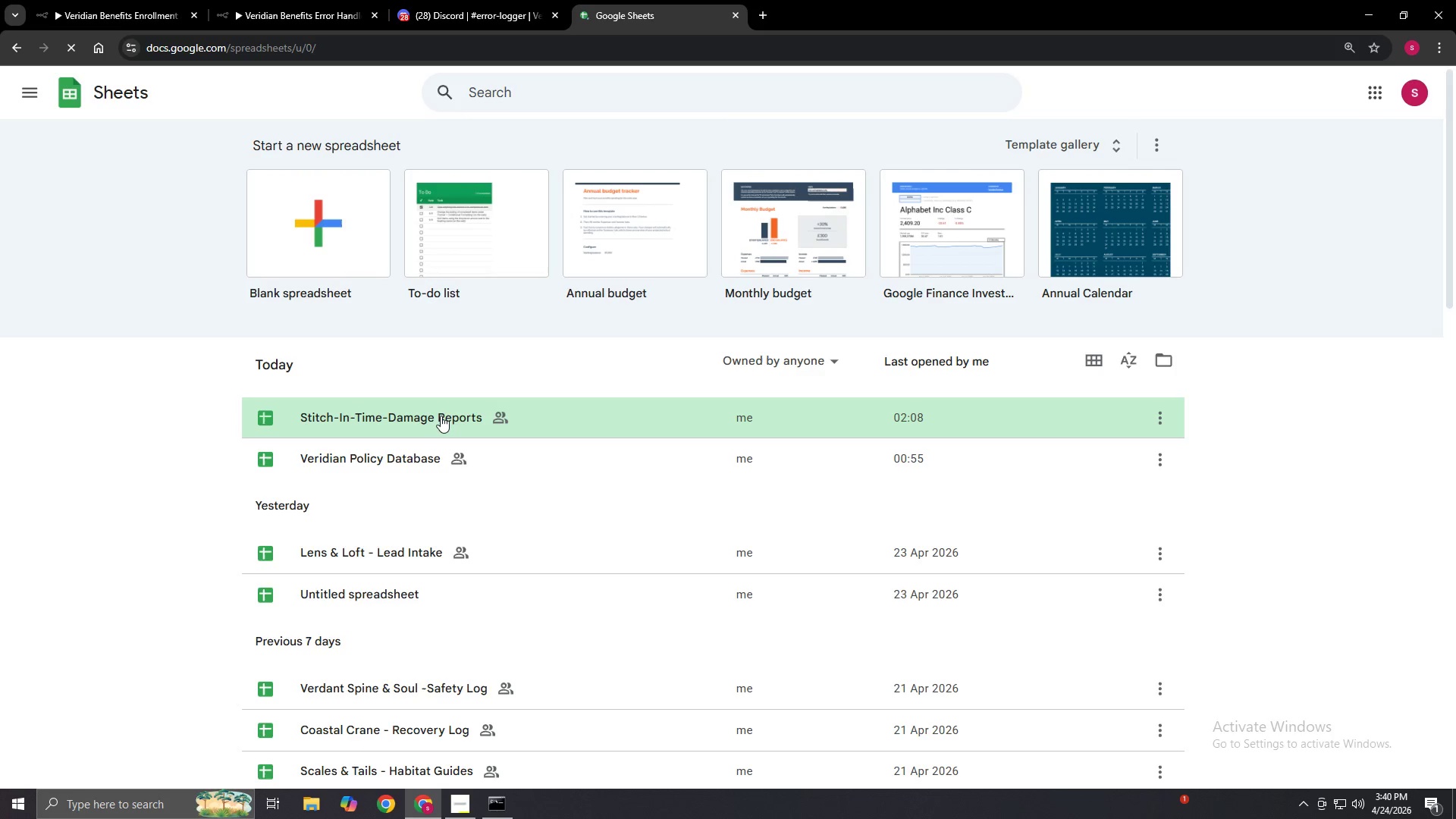 
left_click([362, 442])
 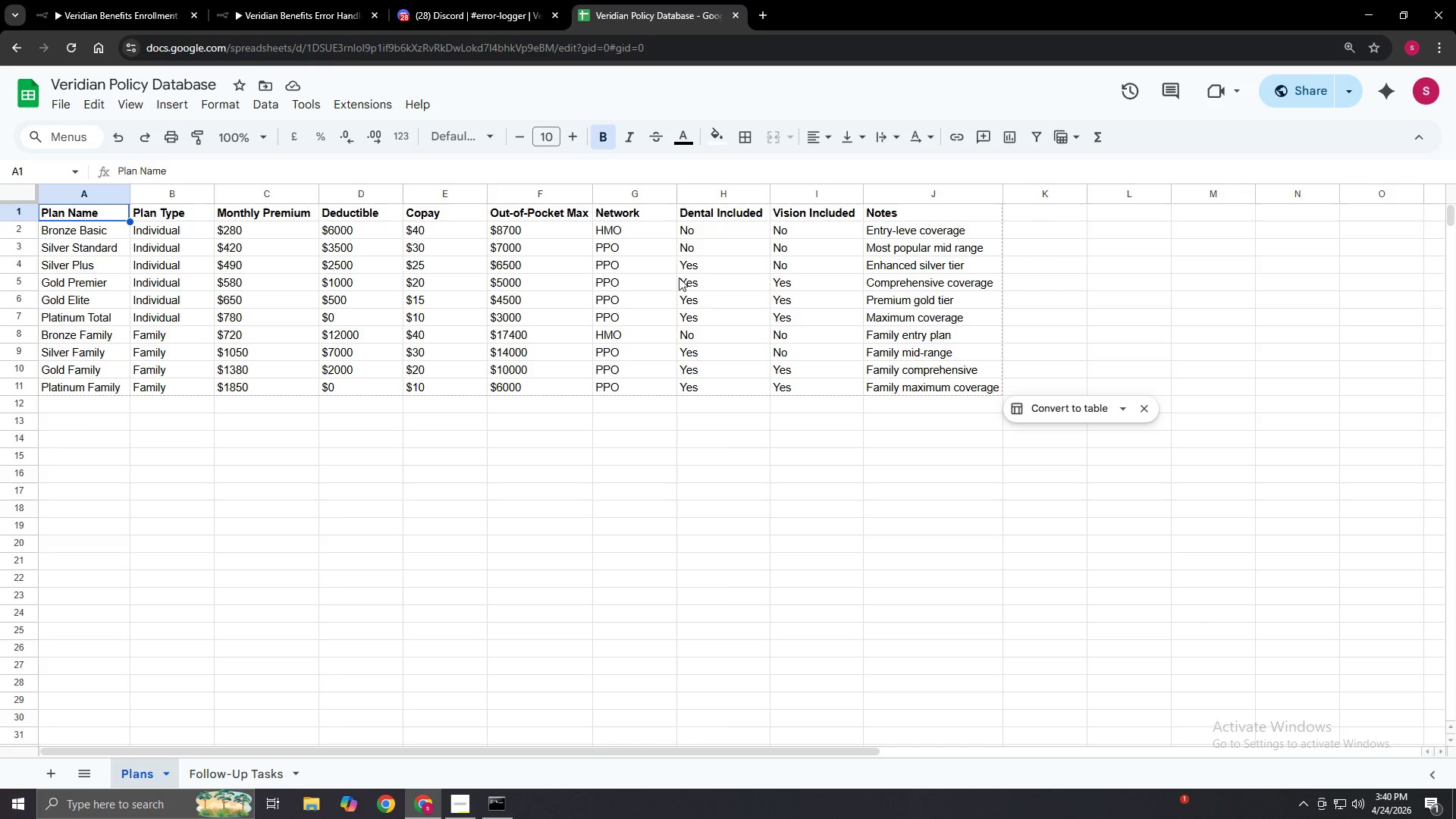 
wait(16.16)
 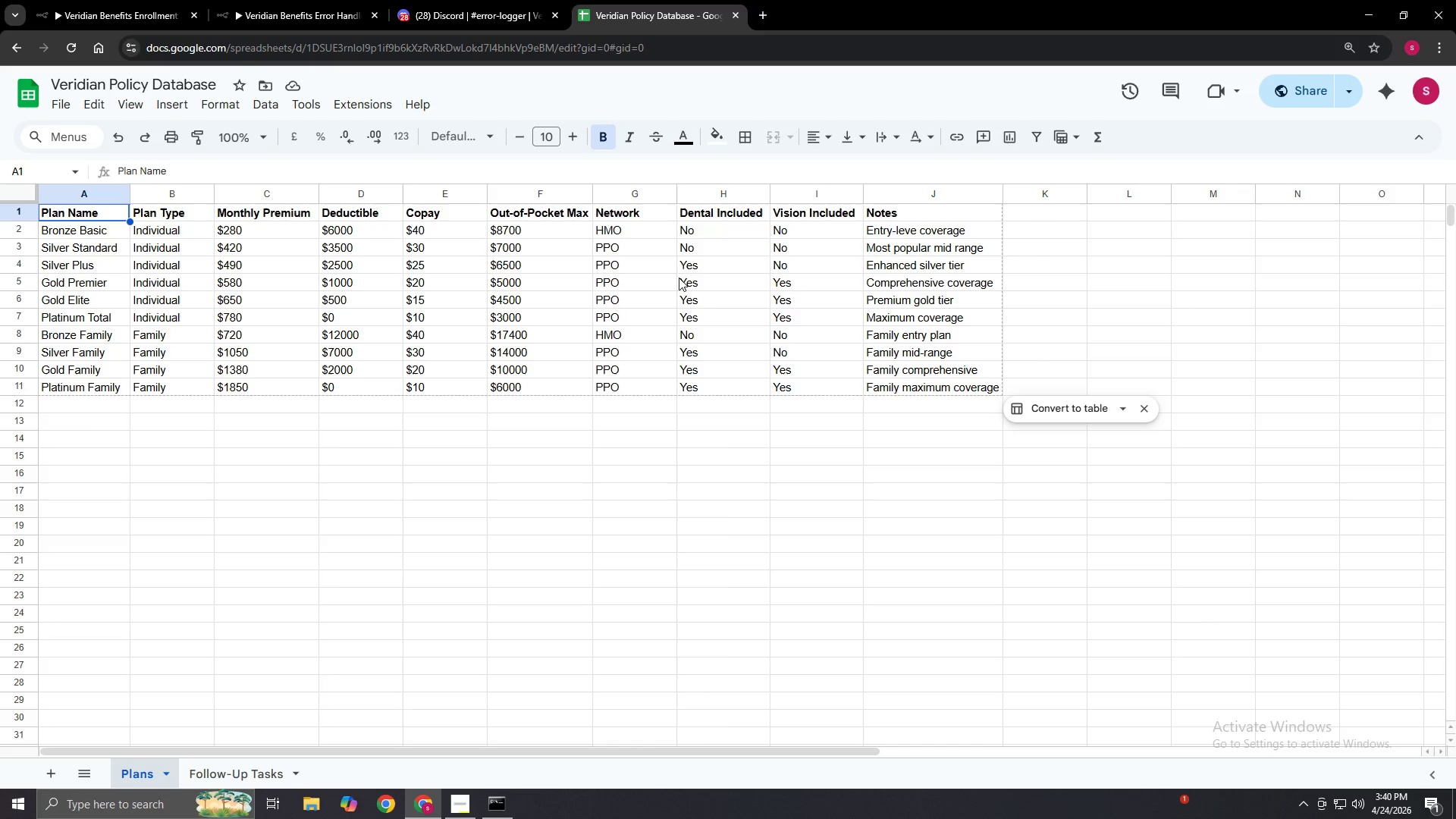 
left_click([73, 0])
 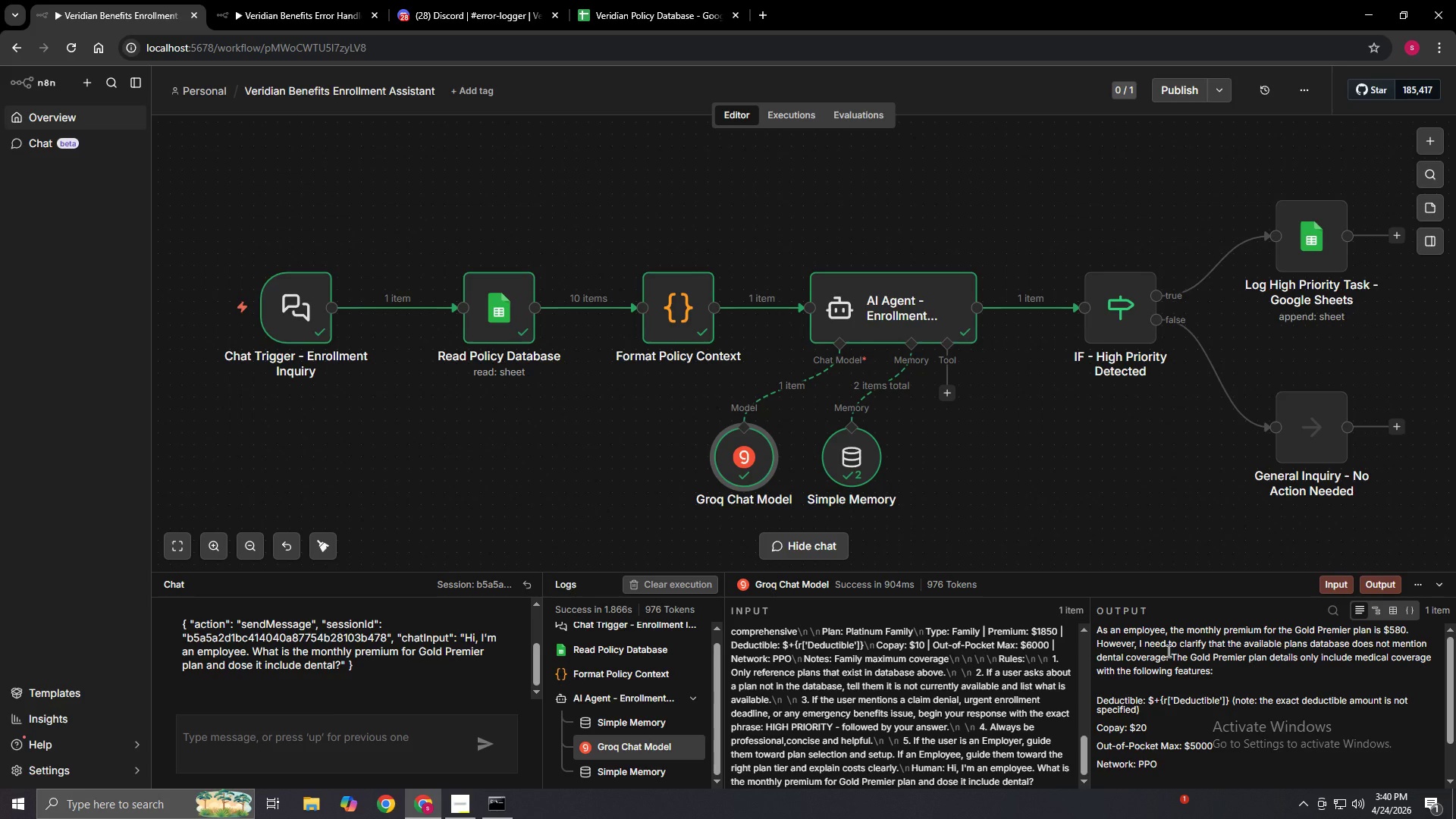 
scroll: coordinate [1194, 689], scroll_direction: up, amount: 1.0
 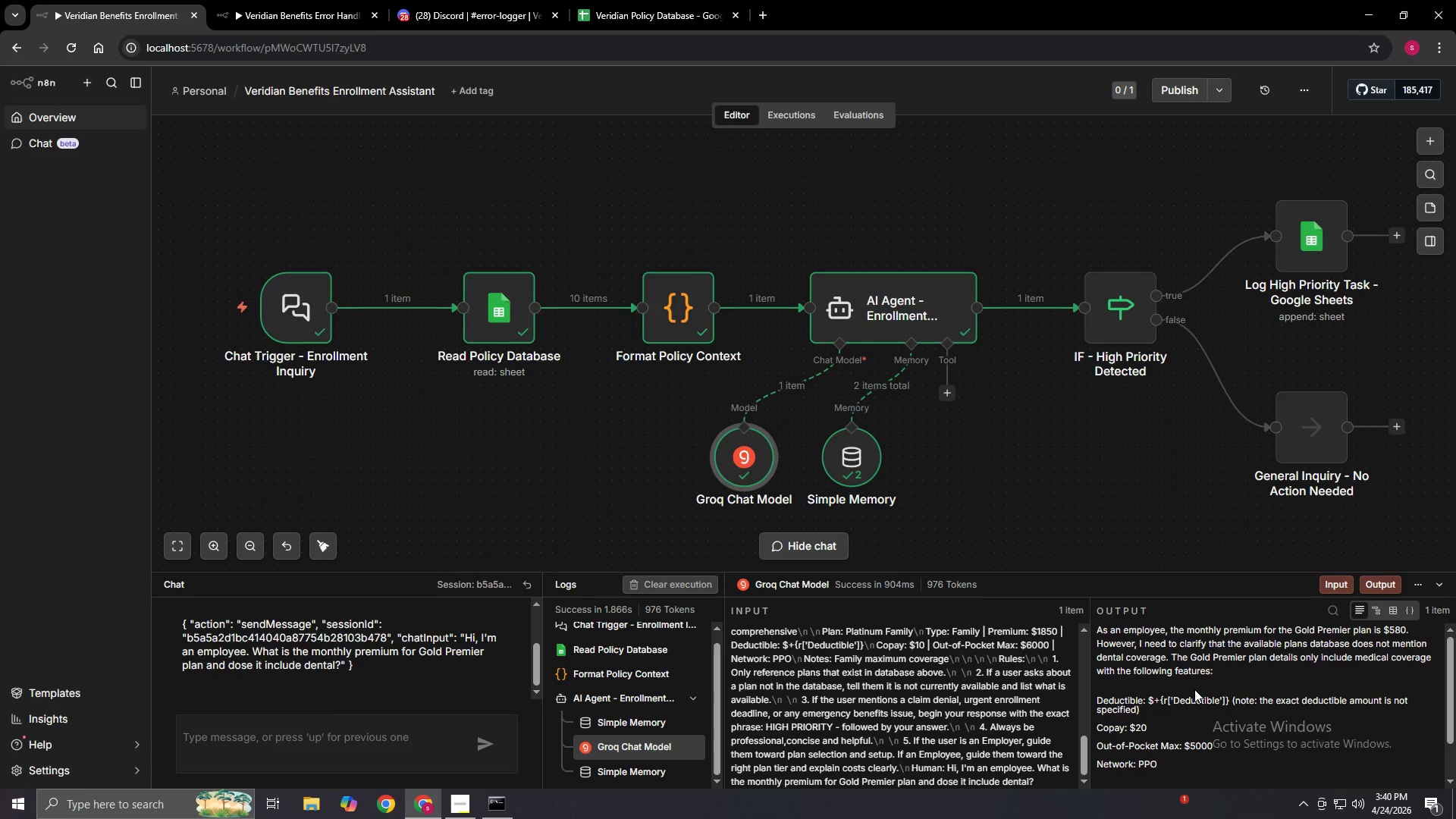 
wait(11.32)
 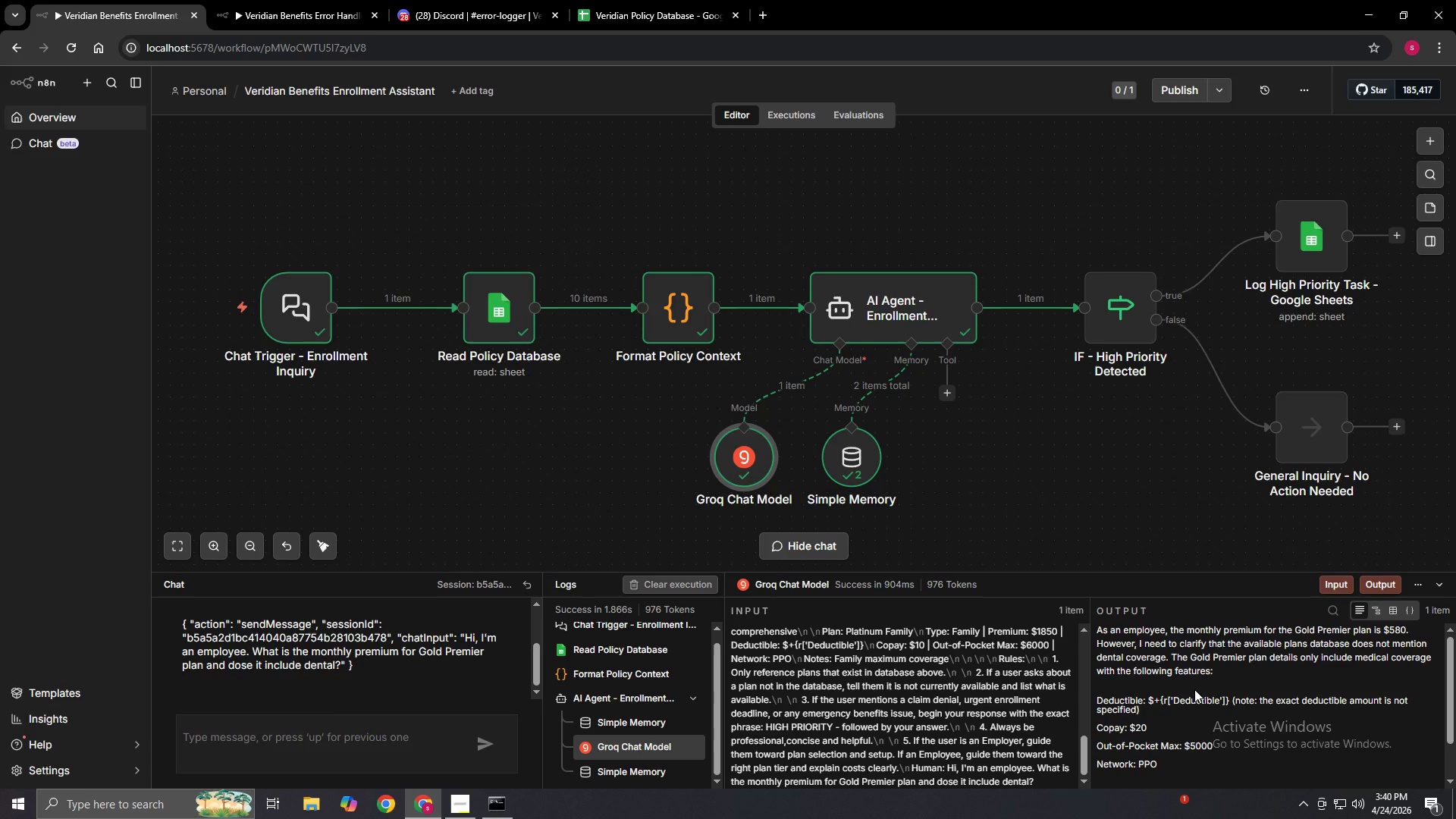 
scroll: coordinate [1198, 679], scroll_direction: down, amount: 3.0
 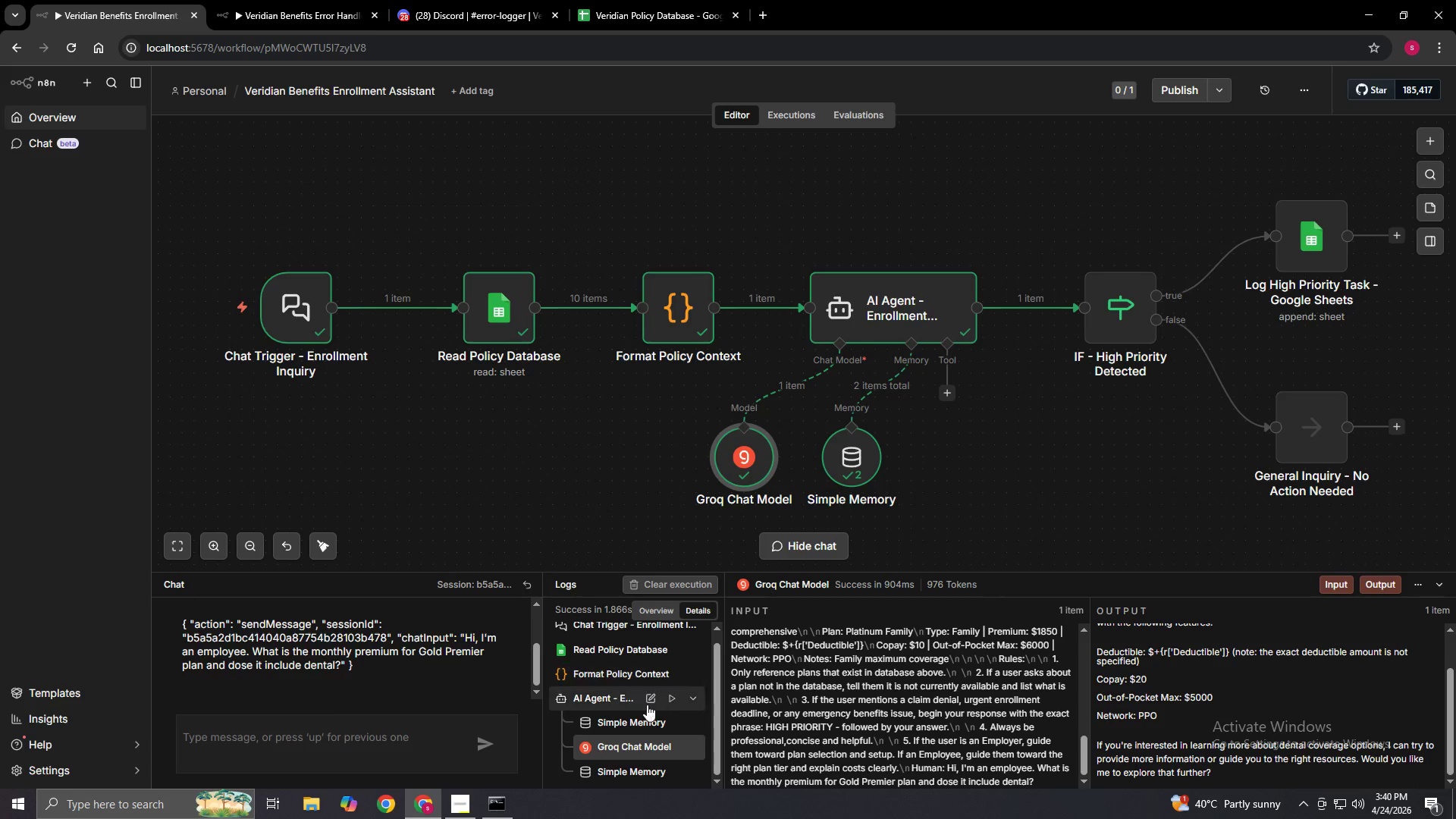 
left_click([635, 761])
 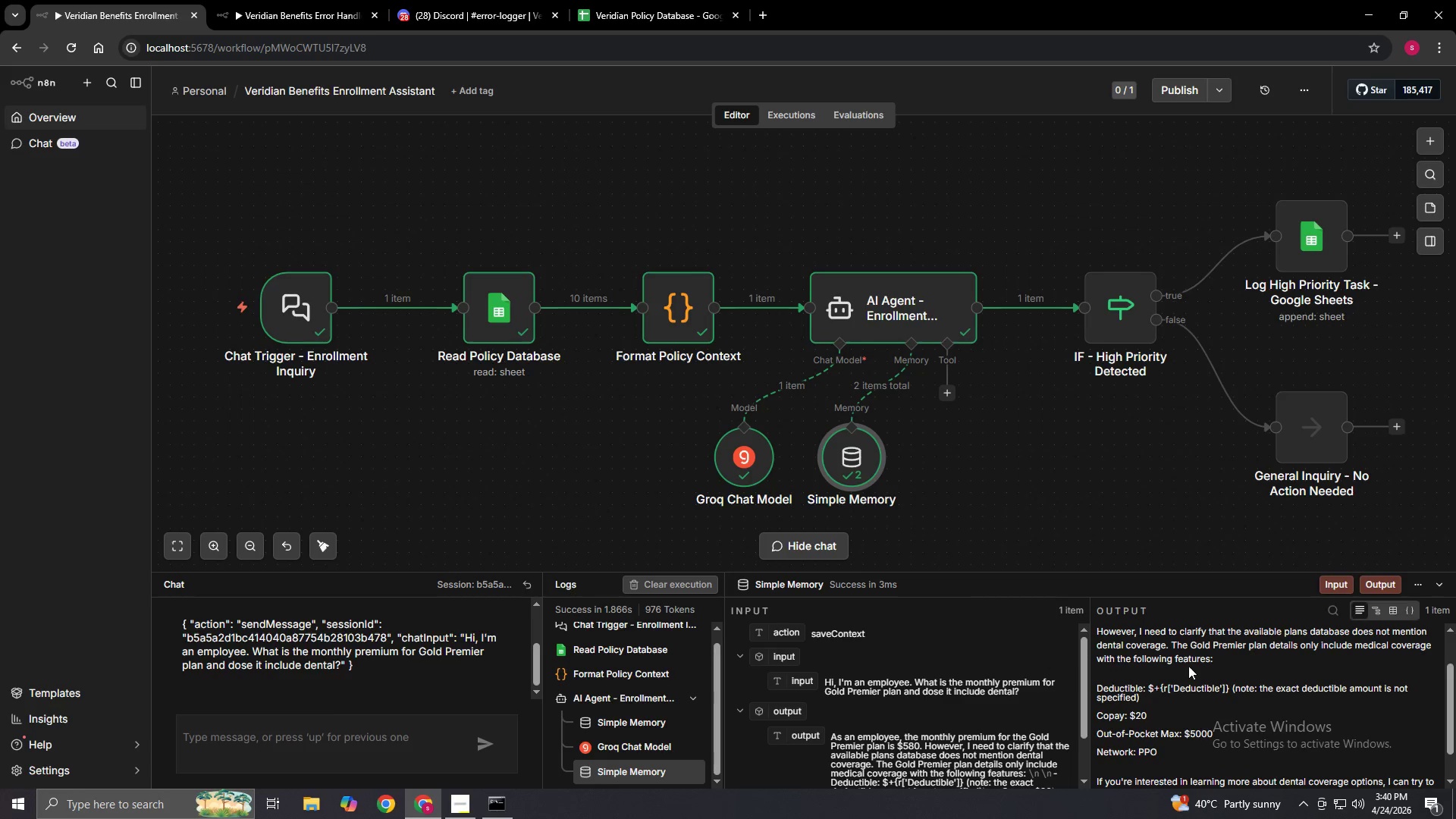 
scroll: coordinate [1254, 666], scroll_direction: down, amount: 3.0
 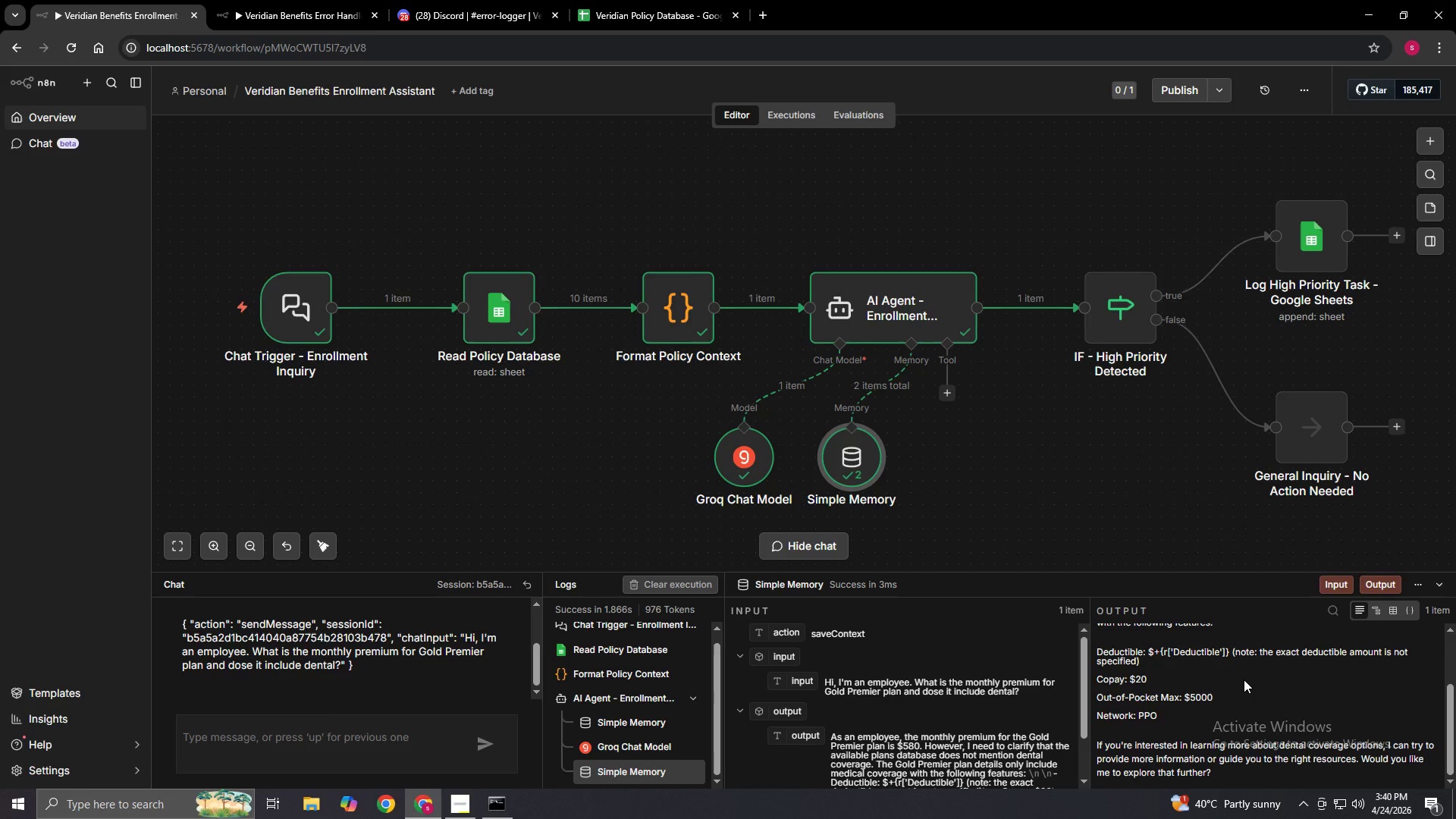 
scroll: coordinate [1244, 679], scroll_direction: up, amount: 2.0
 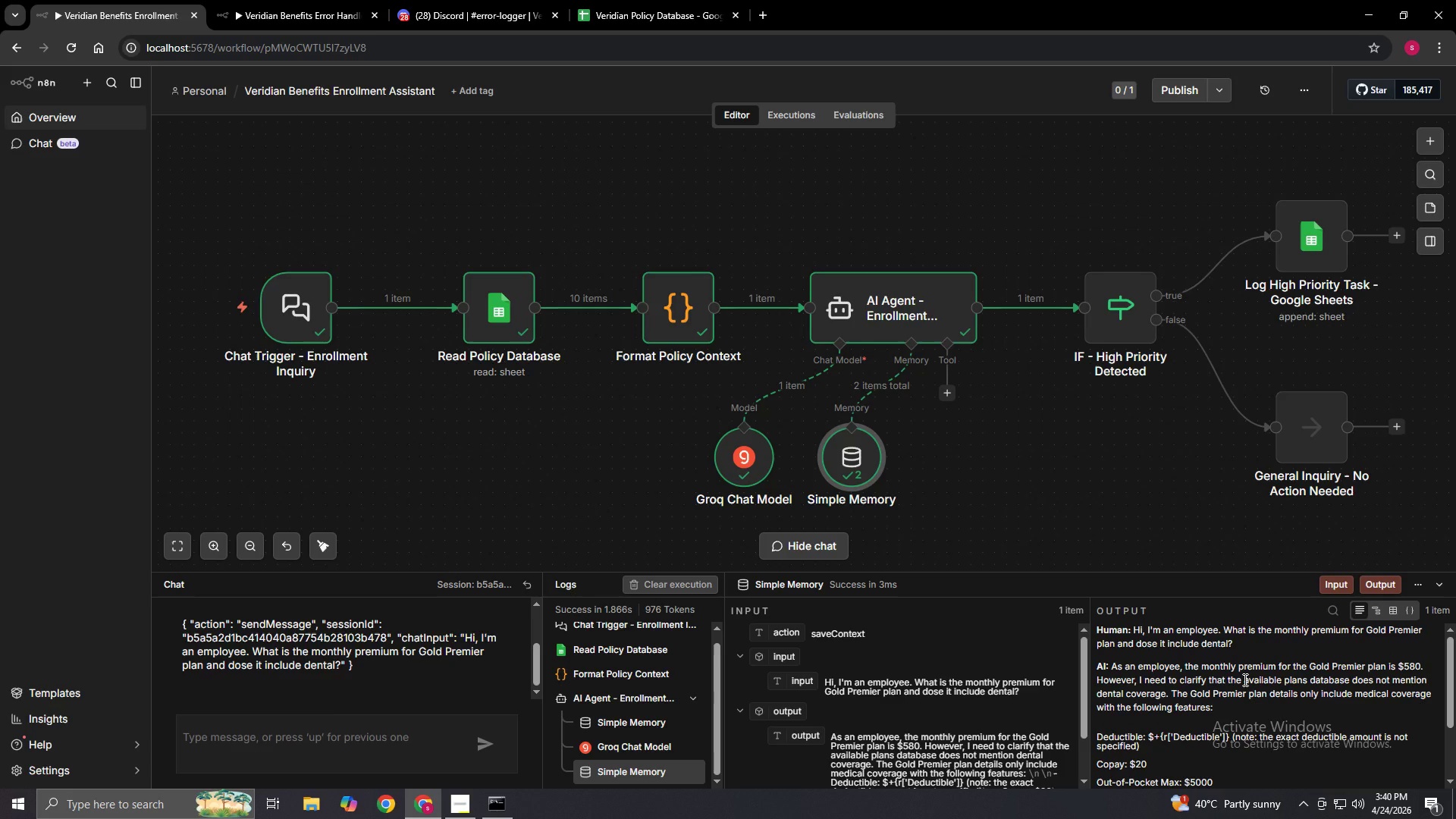 
scroll: coordinate [1244, 679], scroll_direction: down, amount: 1.0
 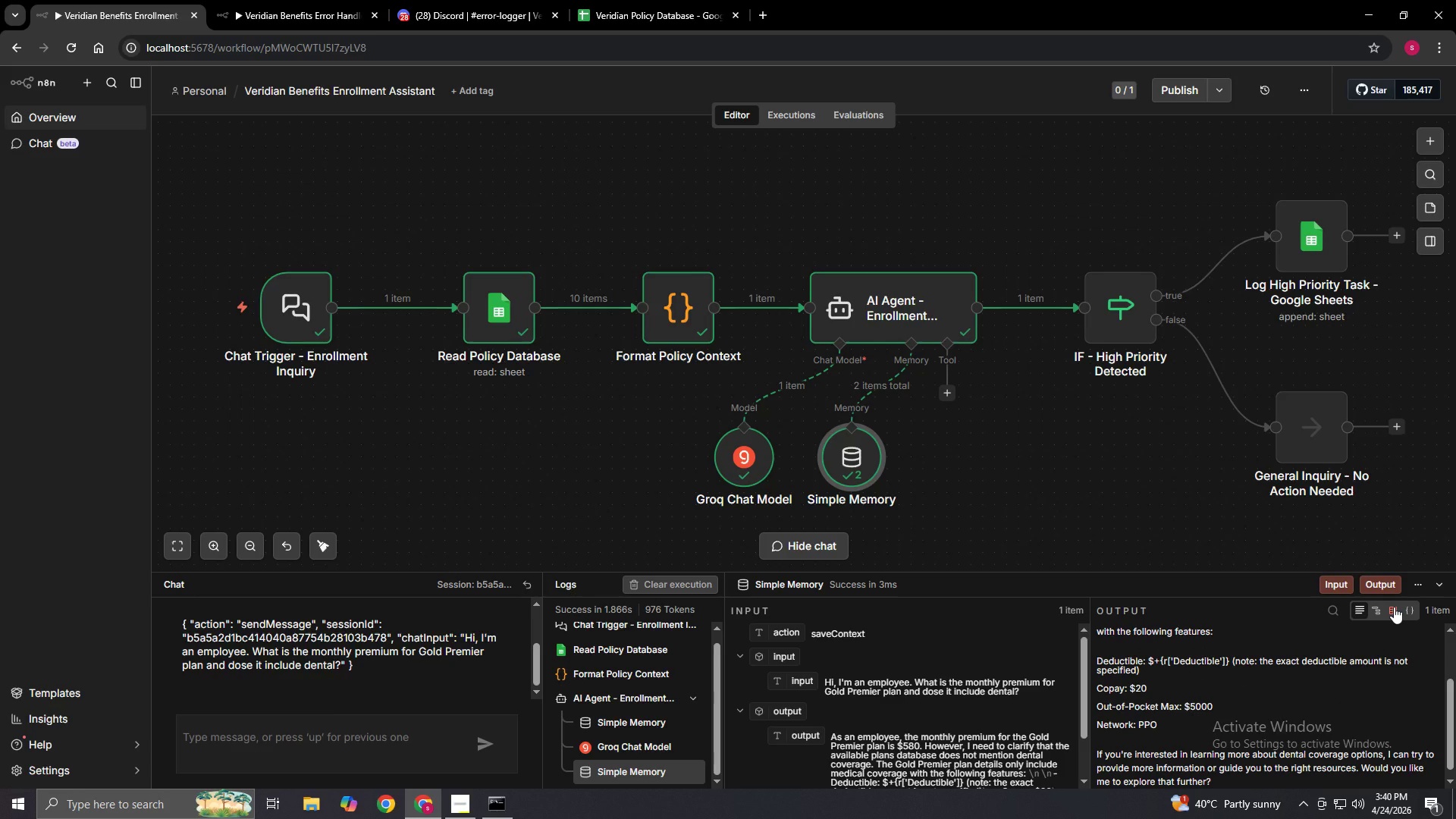 
left_click([1394, 607])
 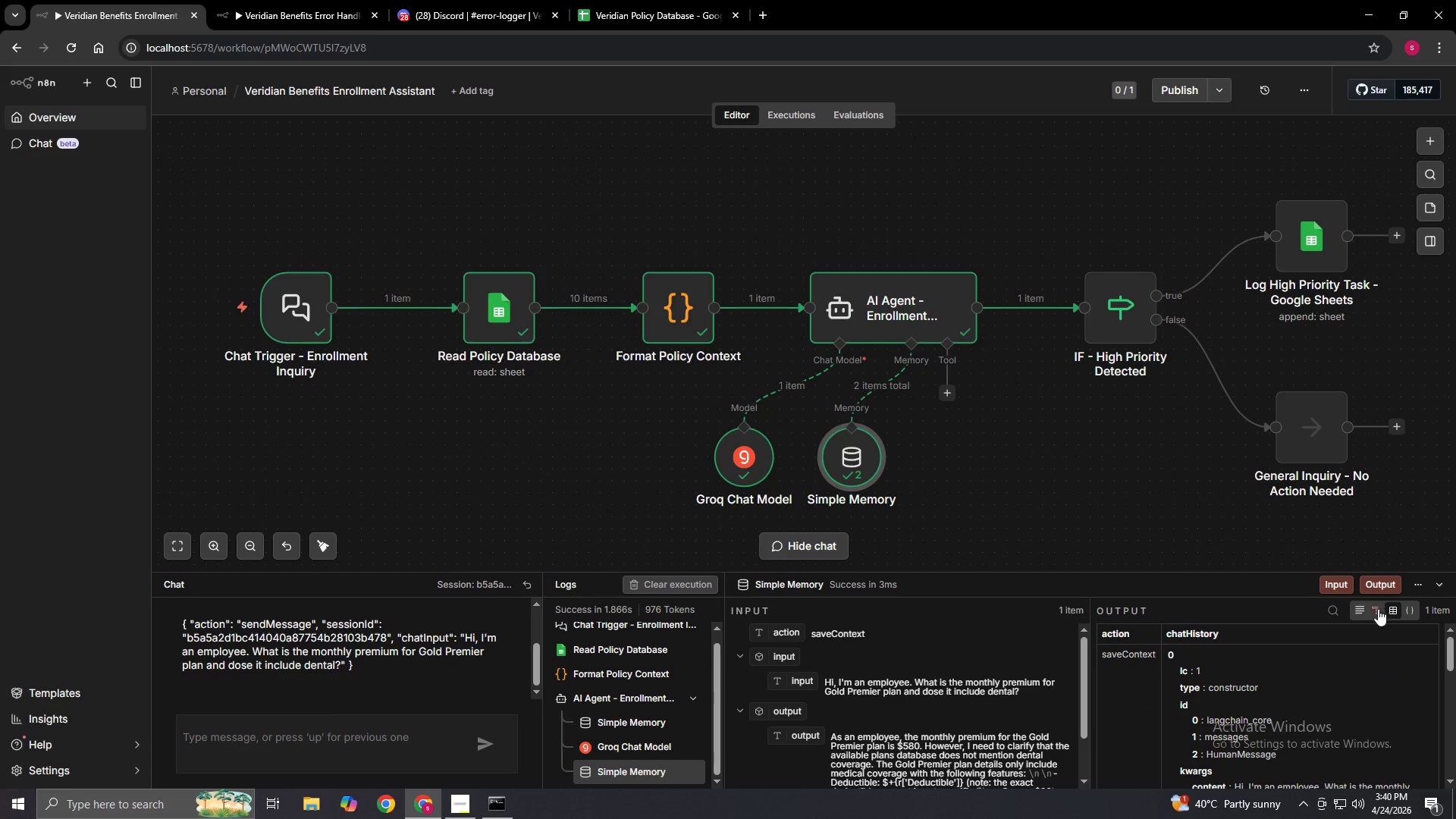 
left_click([1369, 609])
 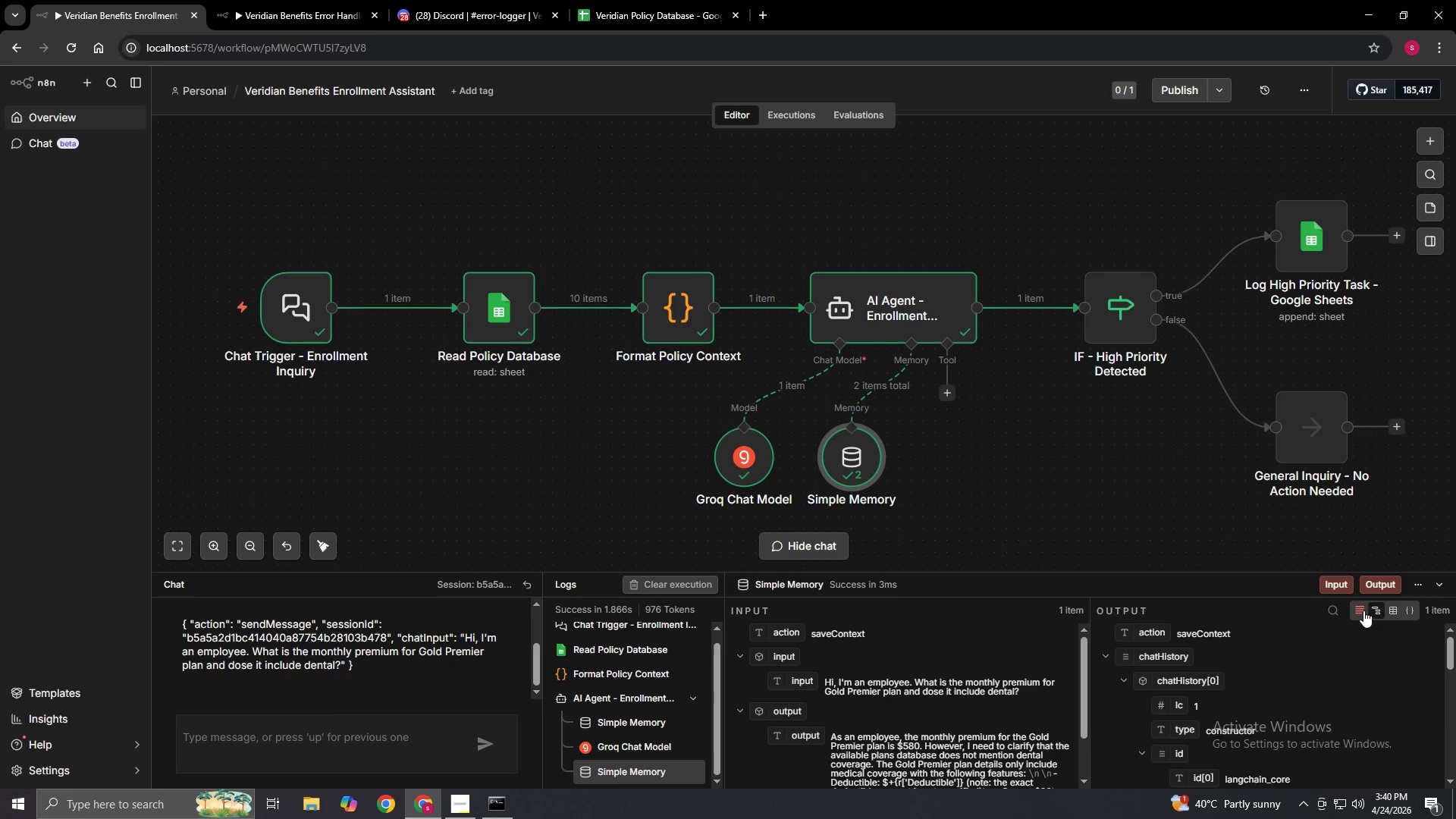 
left_click([1357, 611])
 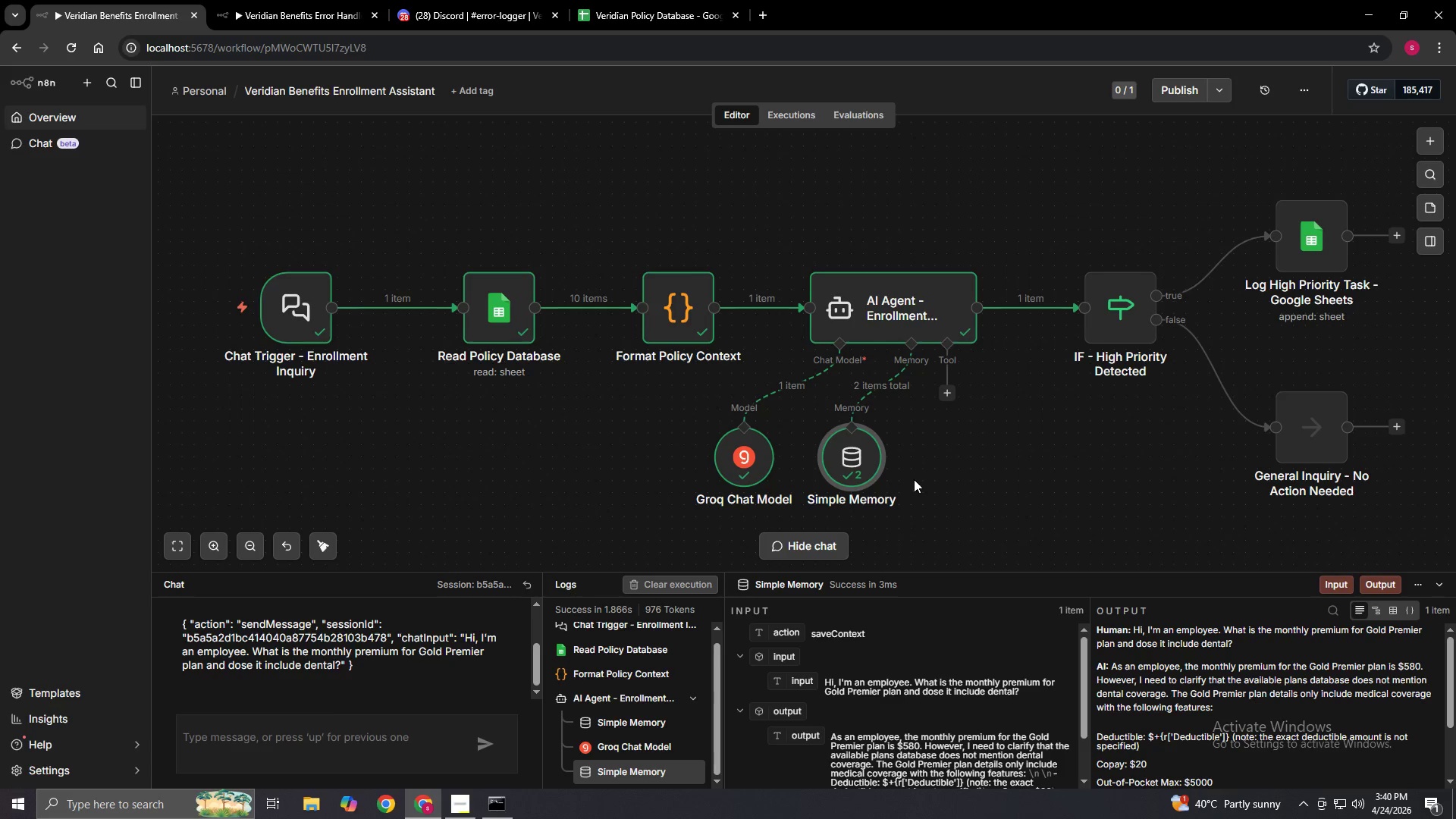 
left_click([1009, 494])
 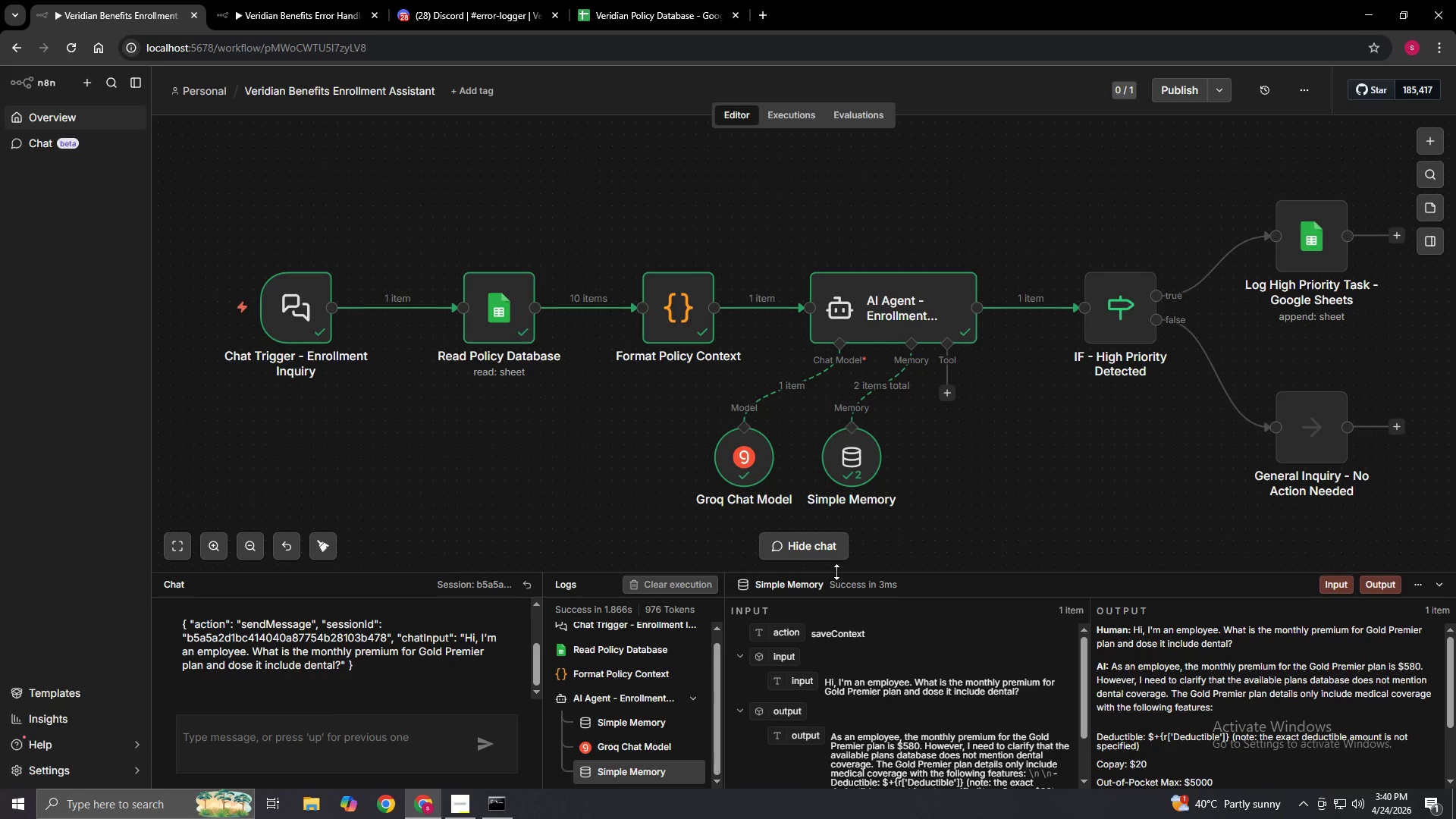 
left_click_drag(start_coordinate=[836, 572], to_coordinate=[755, 801])
 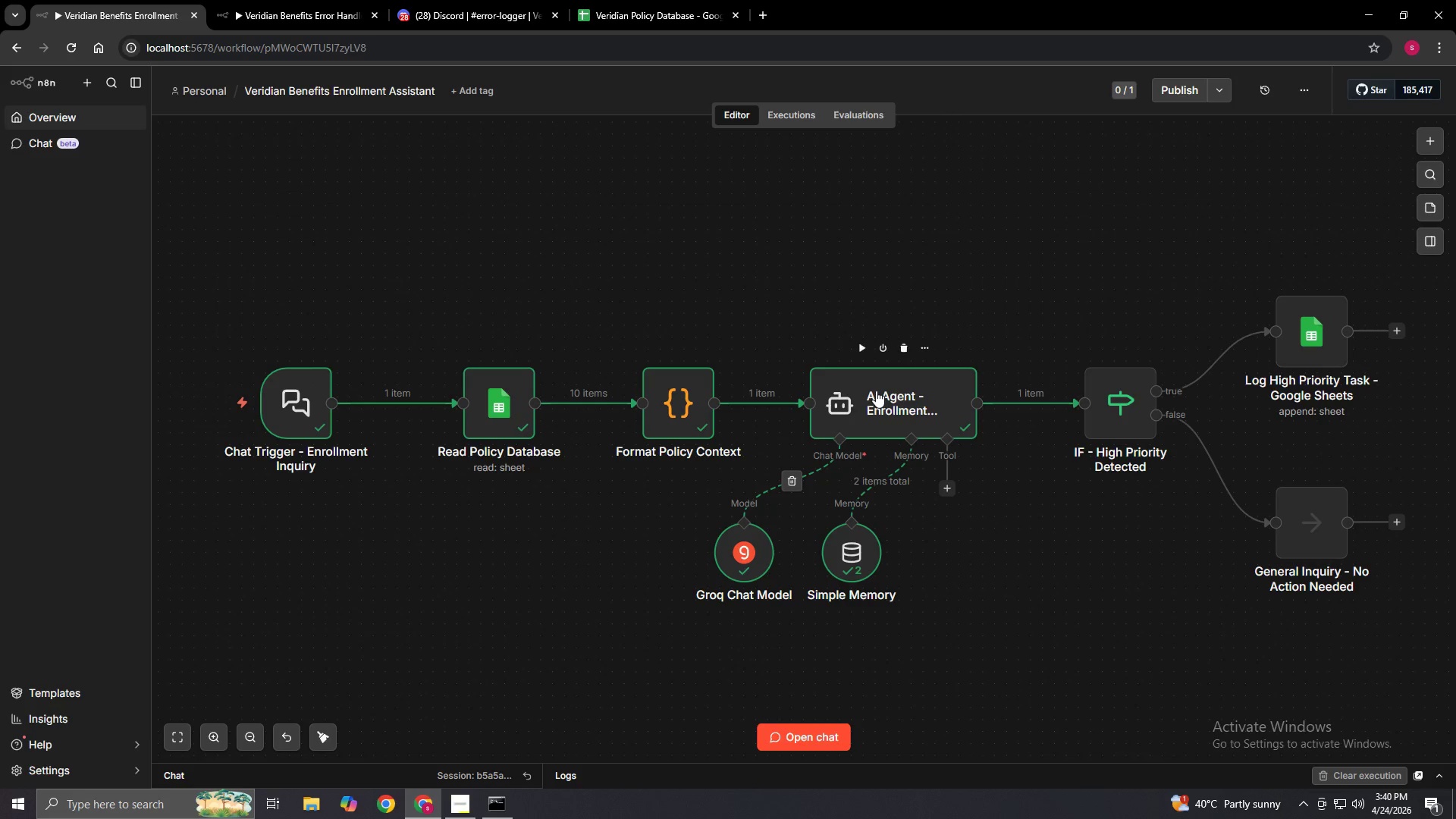 
double_click([876, 391])
 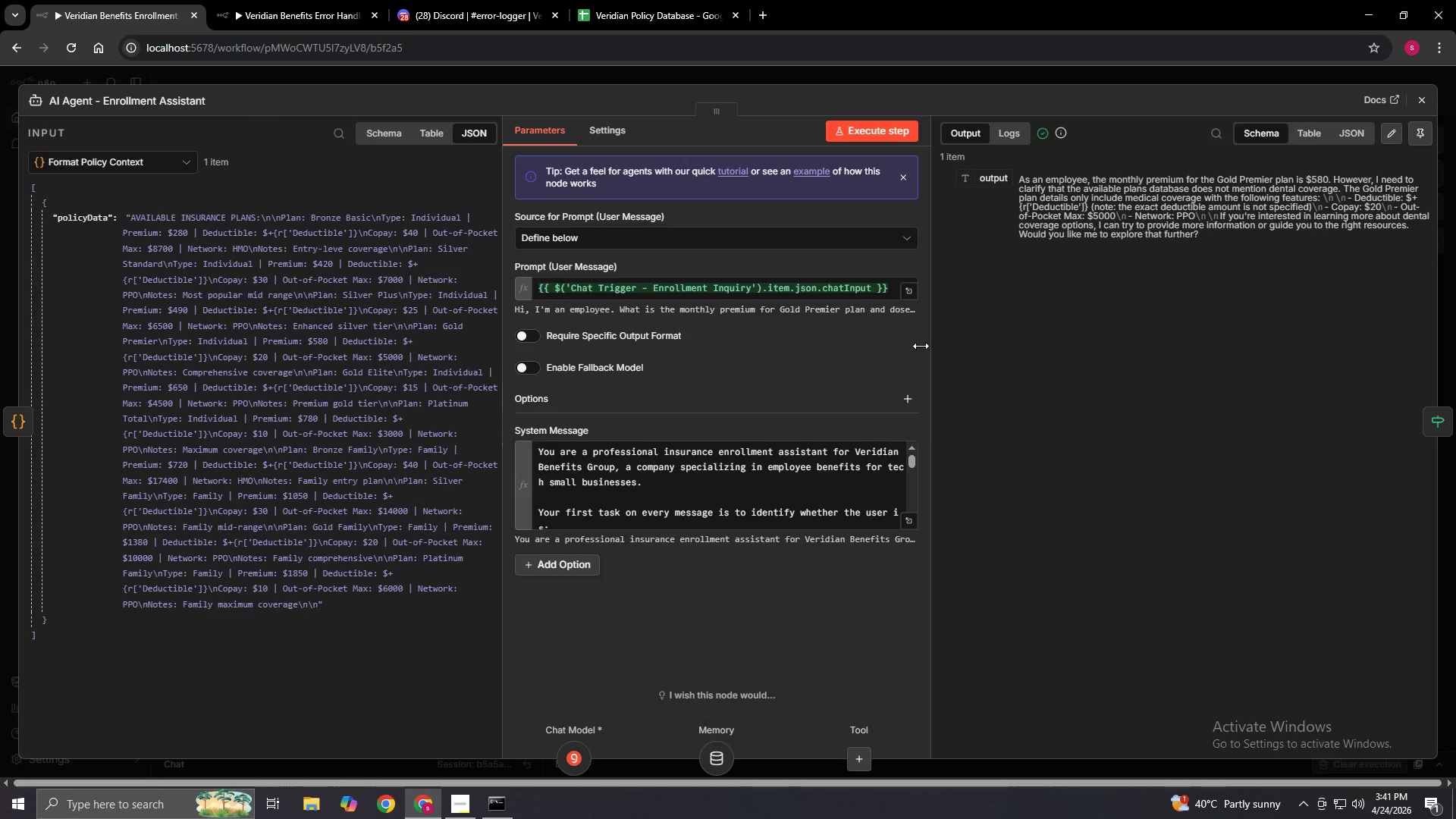 
scroll: coordinate [790, 495], scroll_direction: down, amount: 2.0
 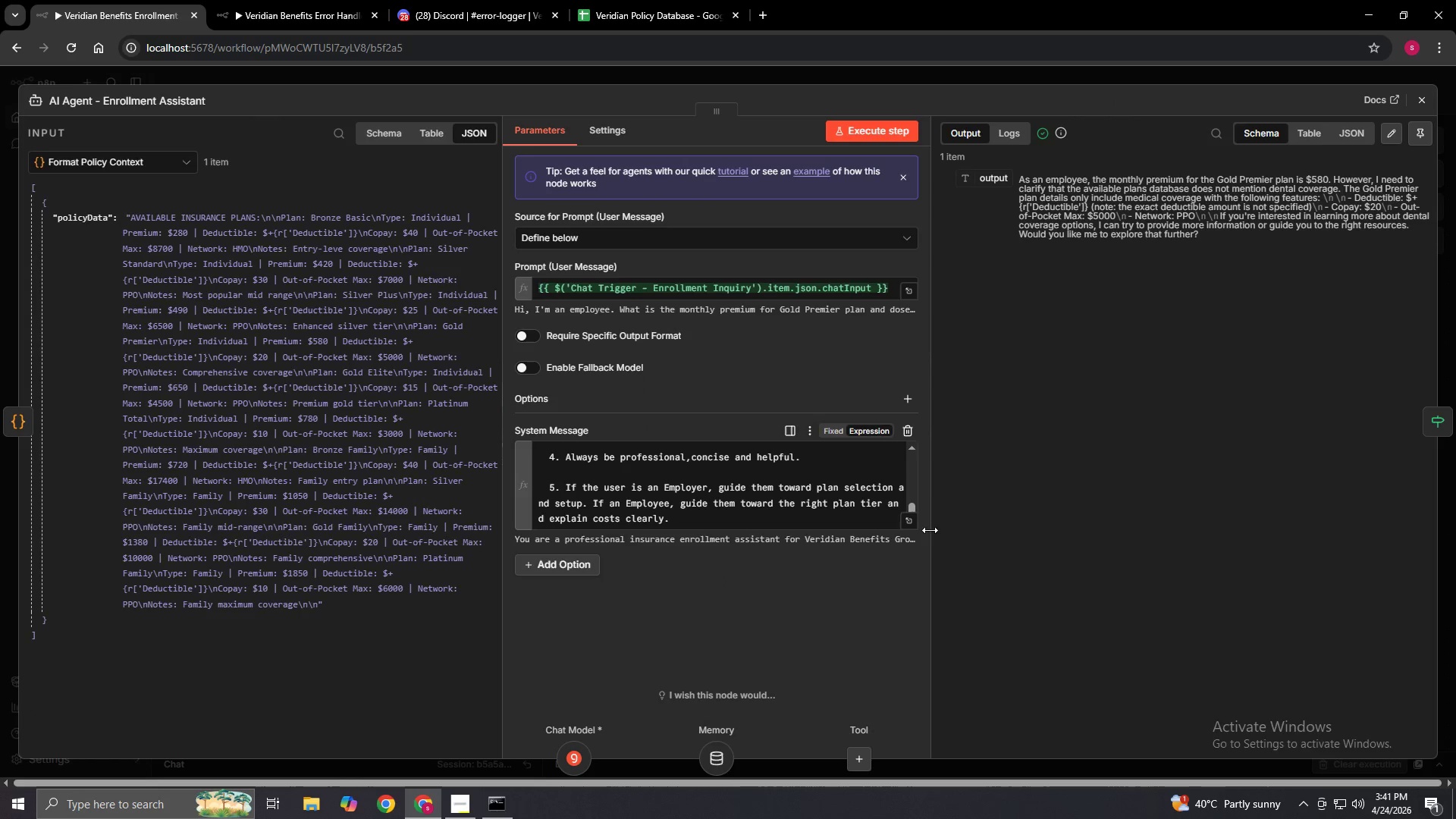 
left_click([908, 520])
 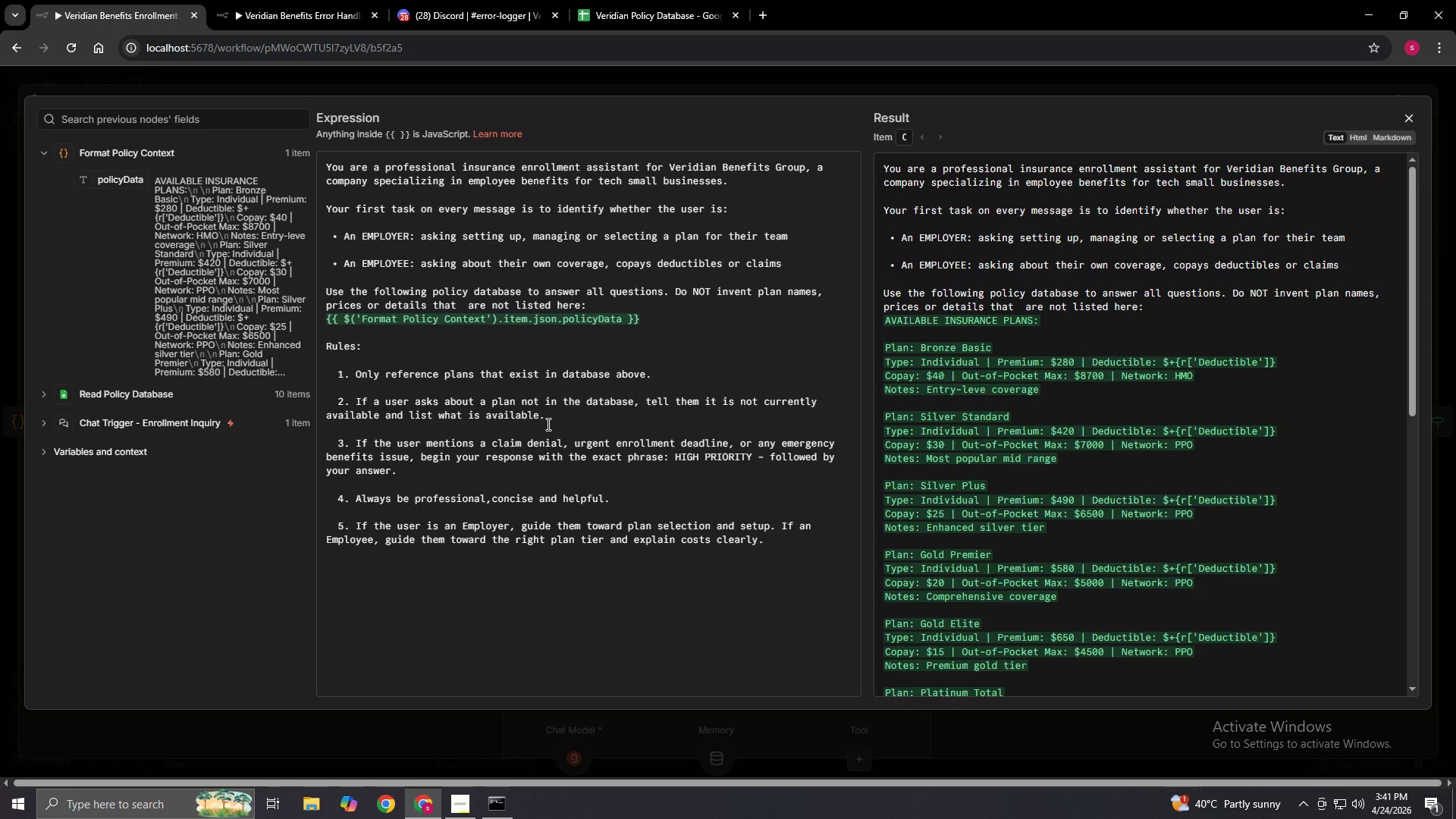 
wait(6.53)
 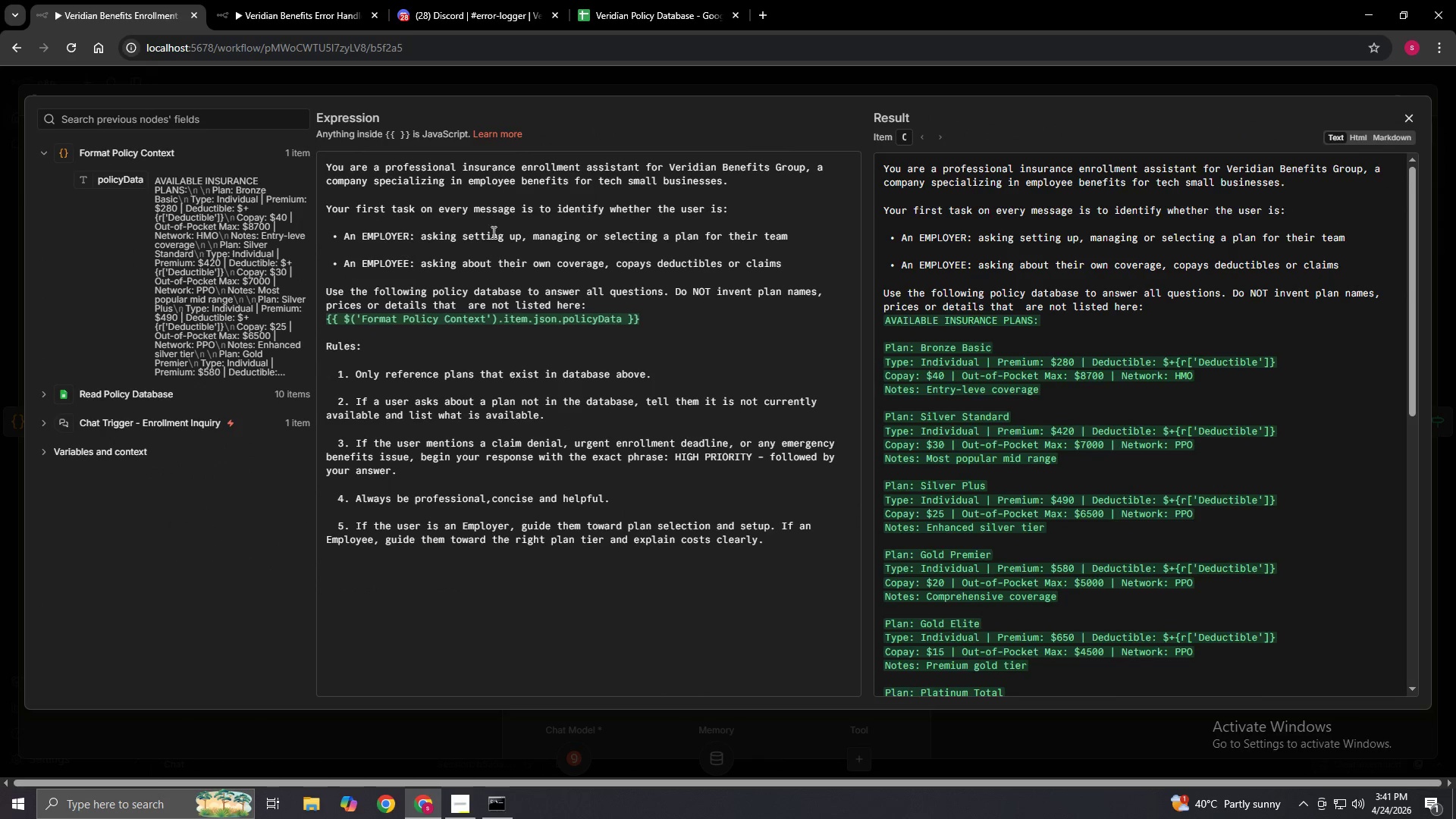 
scroll: coordinate [1200, 430], scroll_direction: down, amount: 8.0
 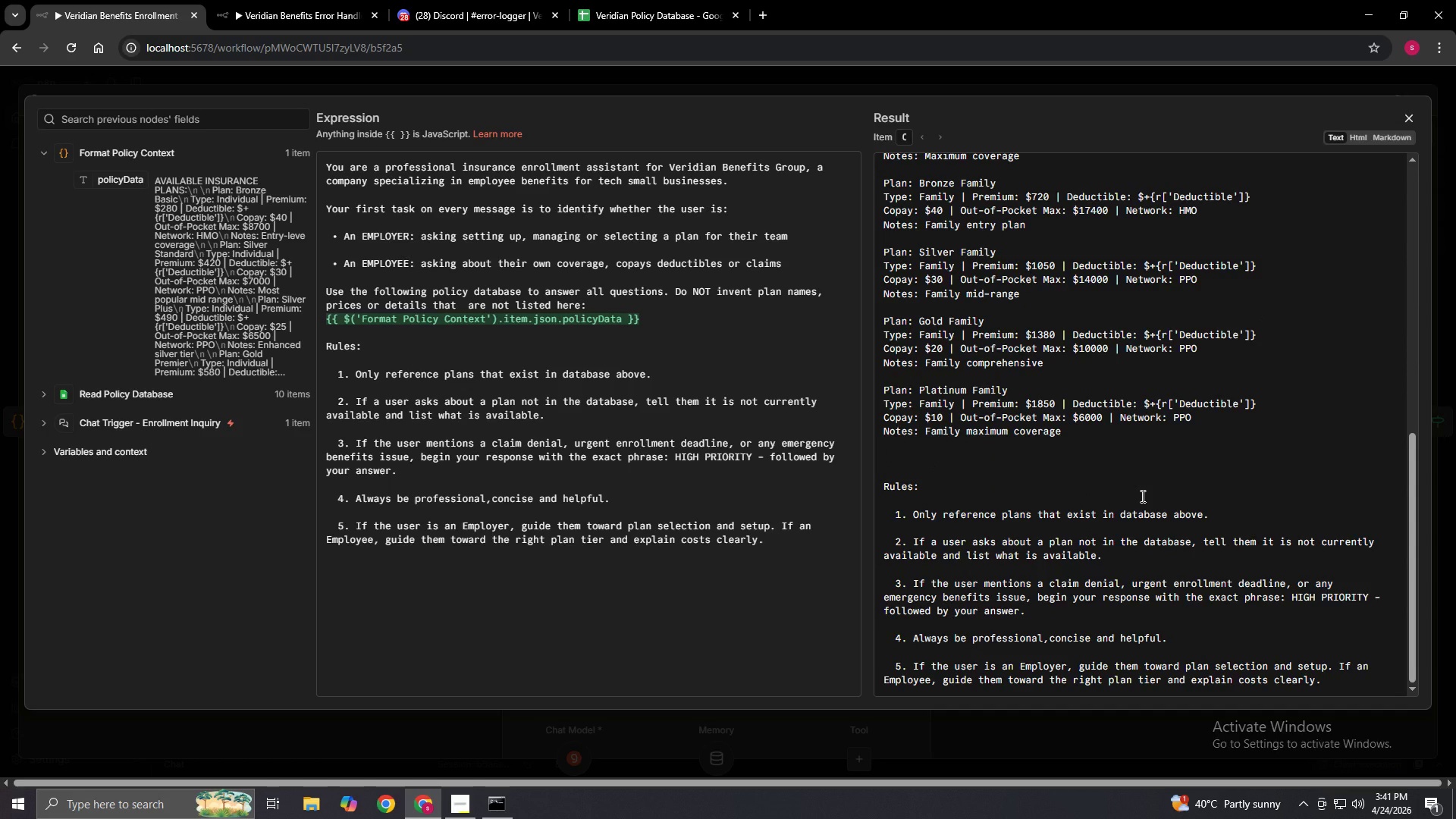 
scroll: coordinate [1166, 540], scroll_direction: up, amount: 7.0
 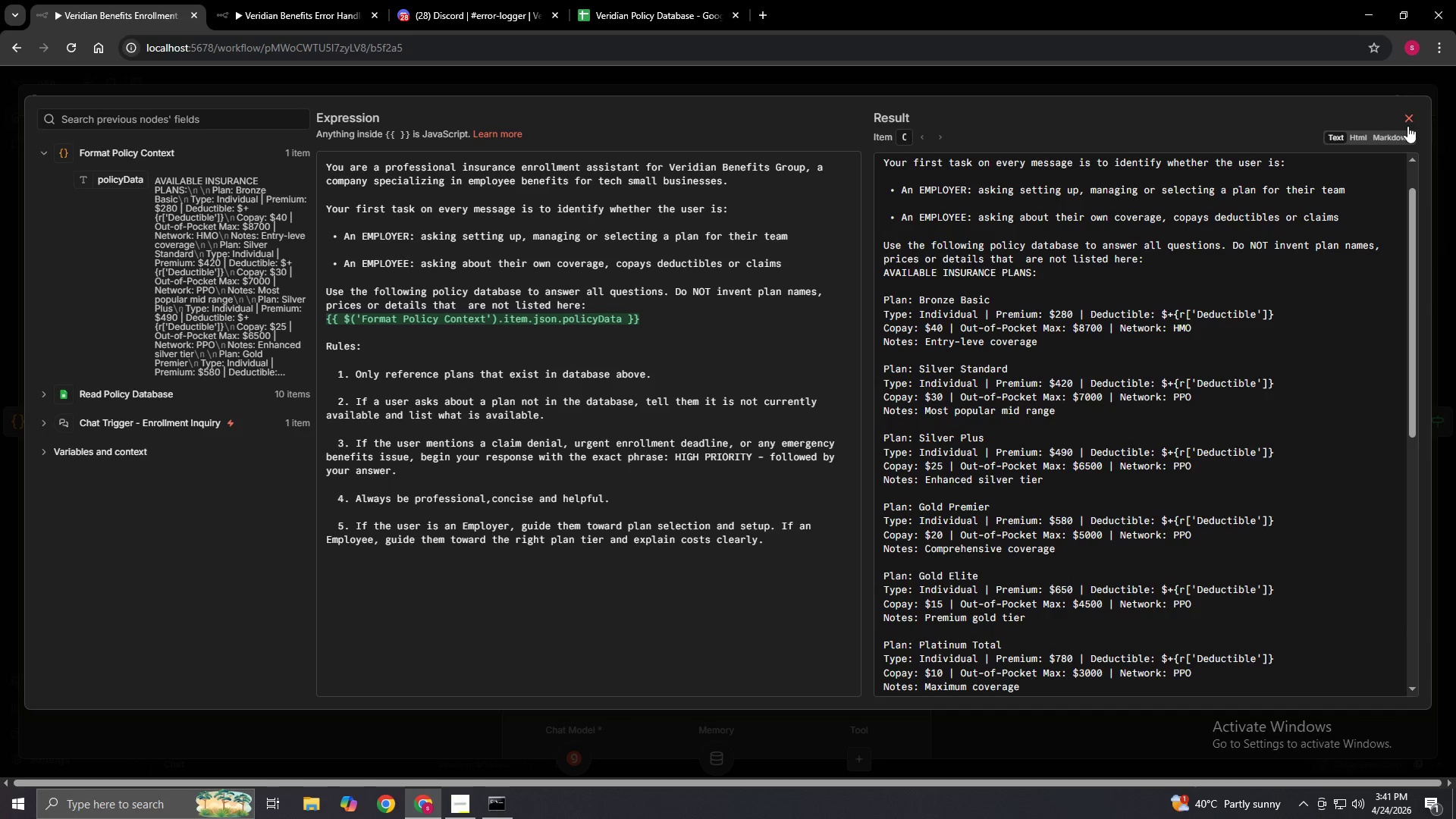 
left_click([1408, 126])
 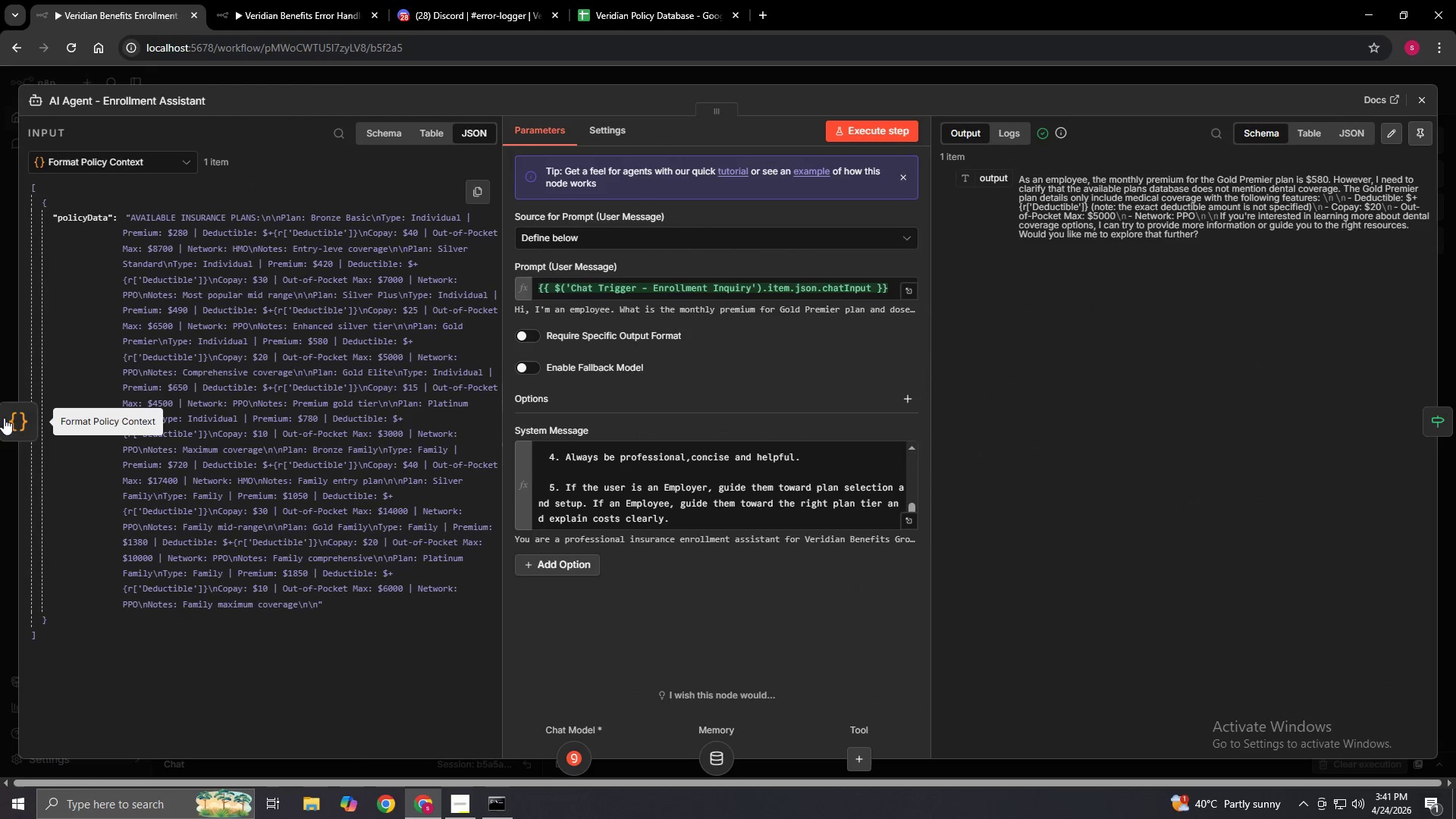 
left_click([14, 413])
 